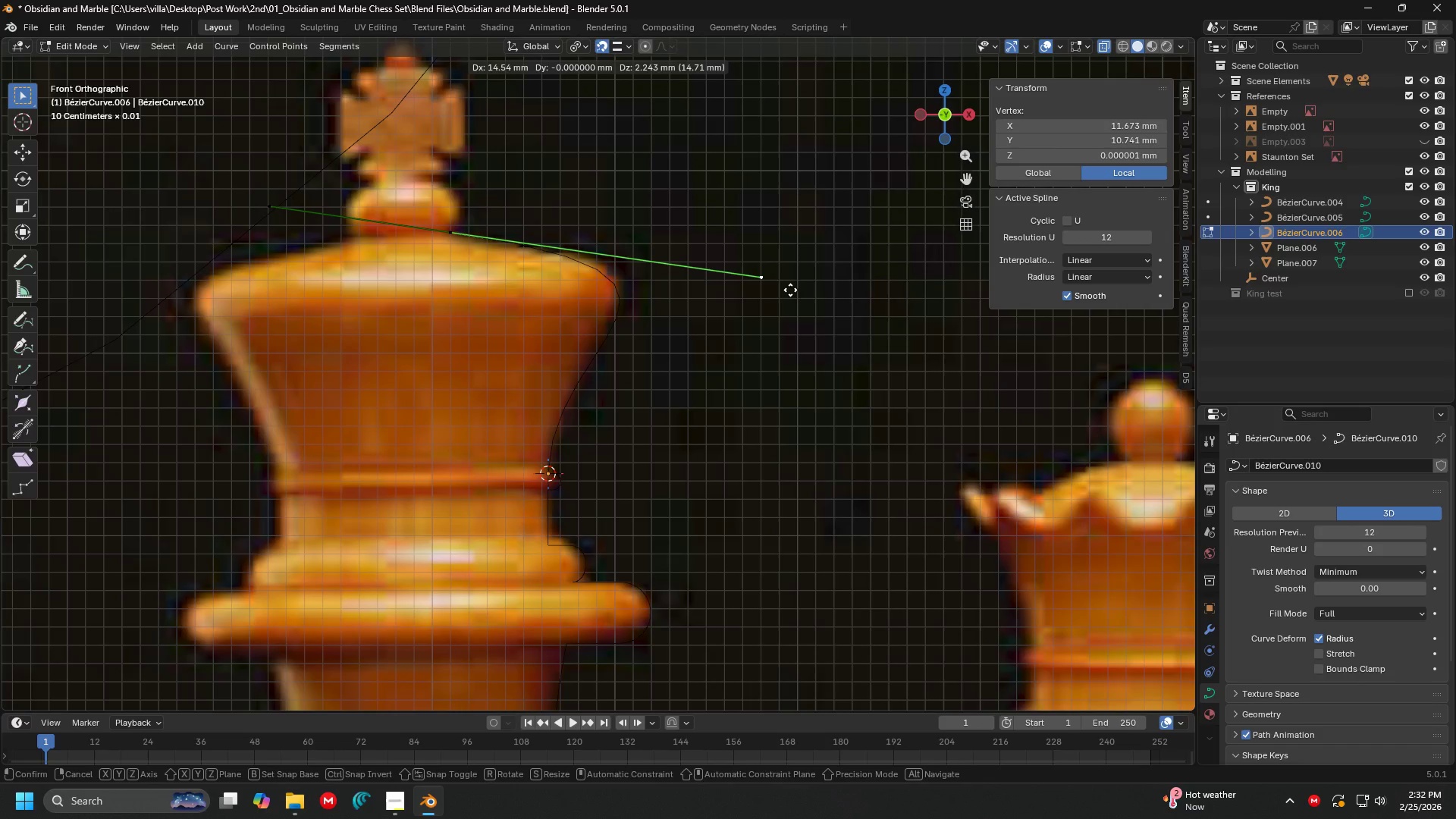 
left_click([790, 290])
 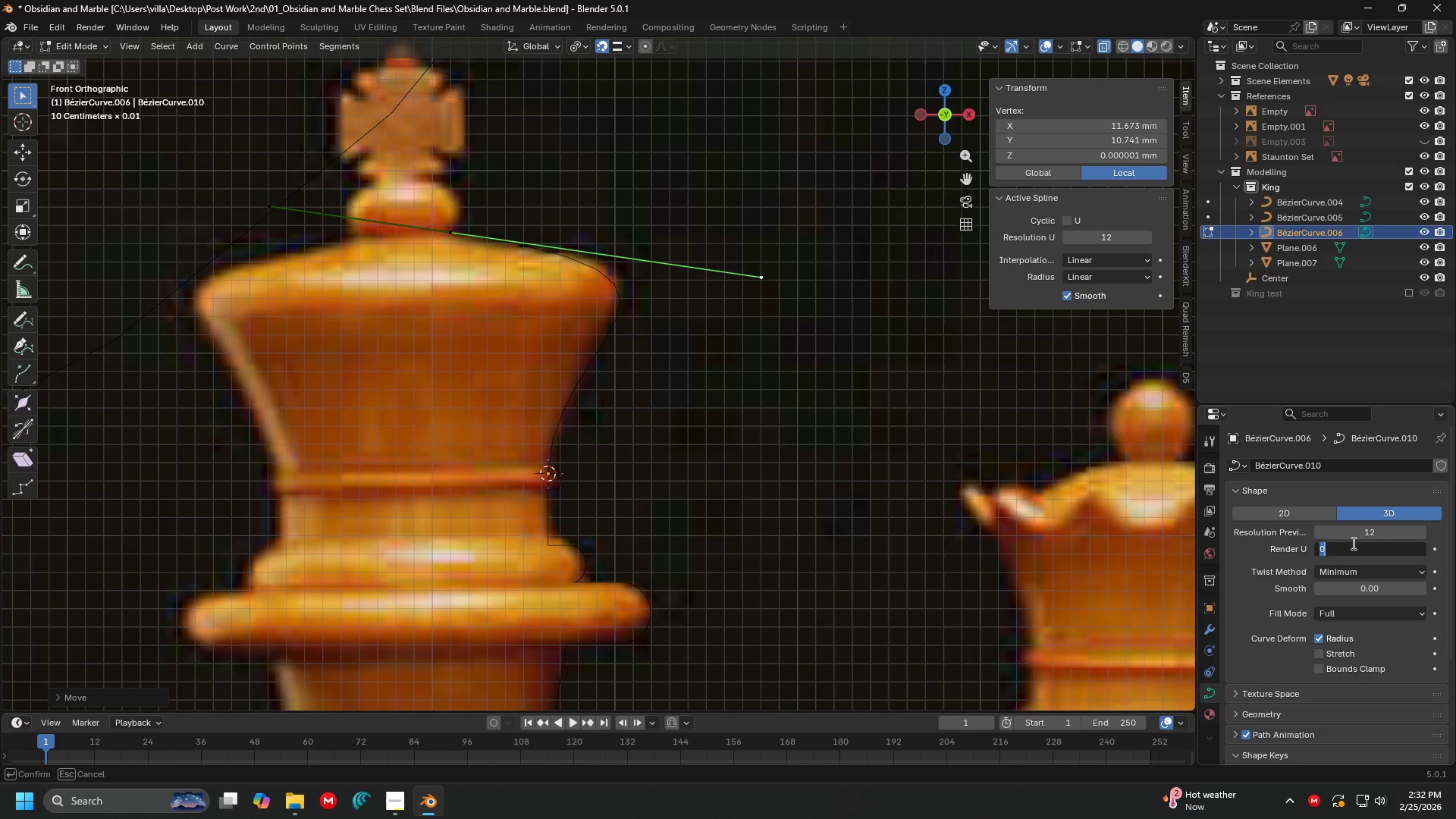 
double_click([1360, 529])
 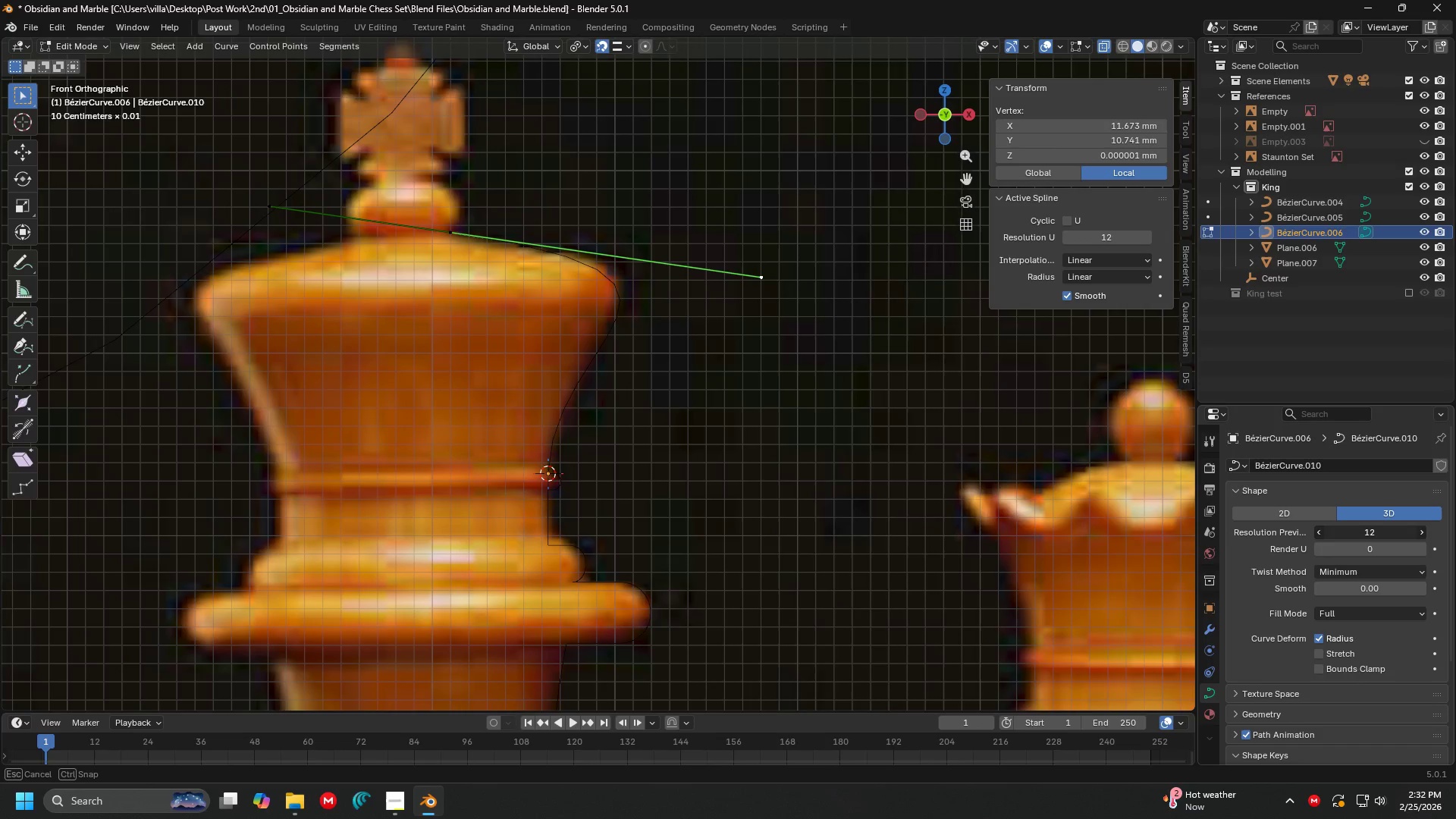 
triple_click([1360, 529])
 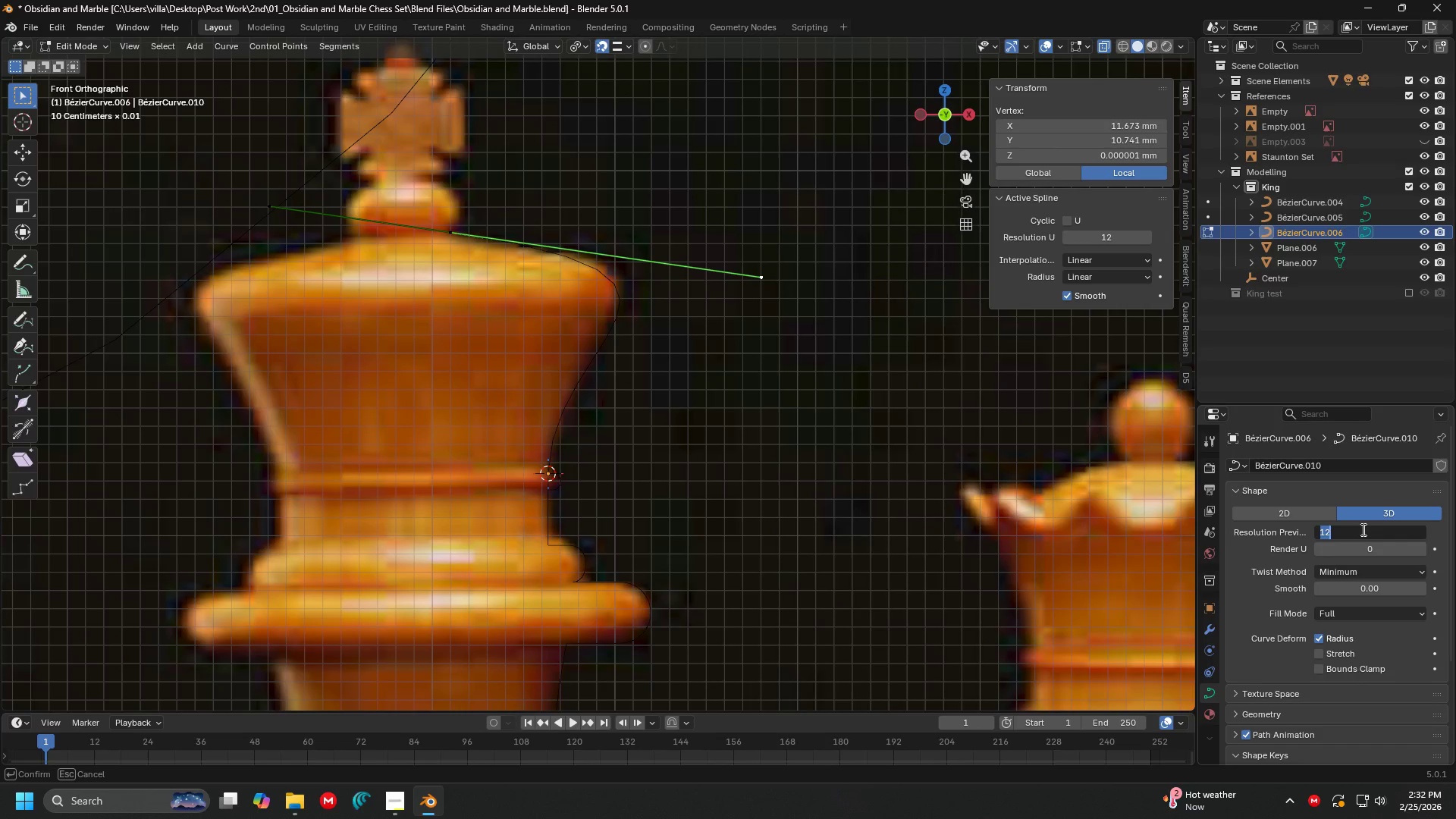 
type(24)
 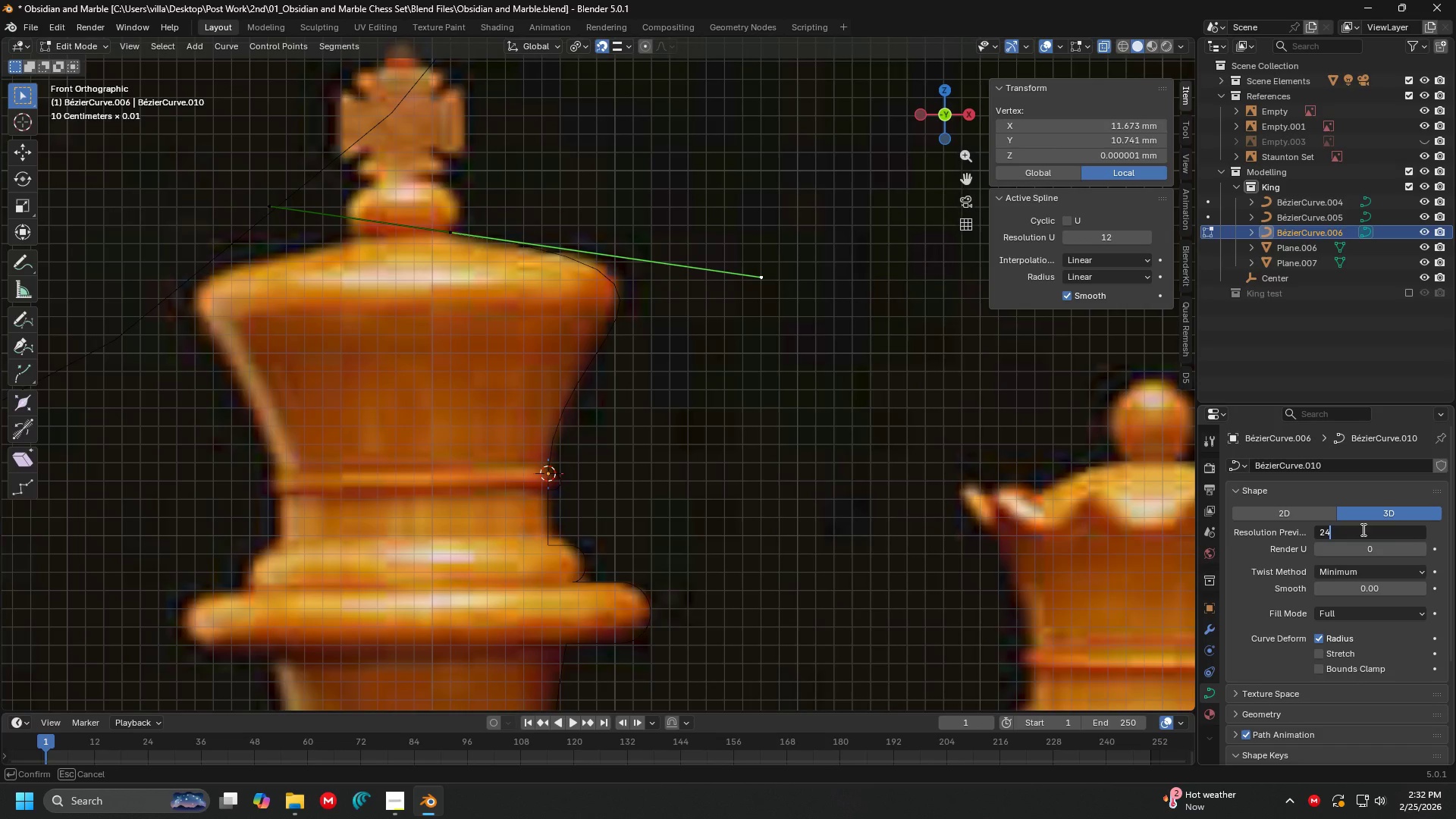 
key(Enter)
 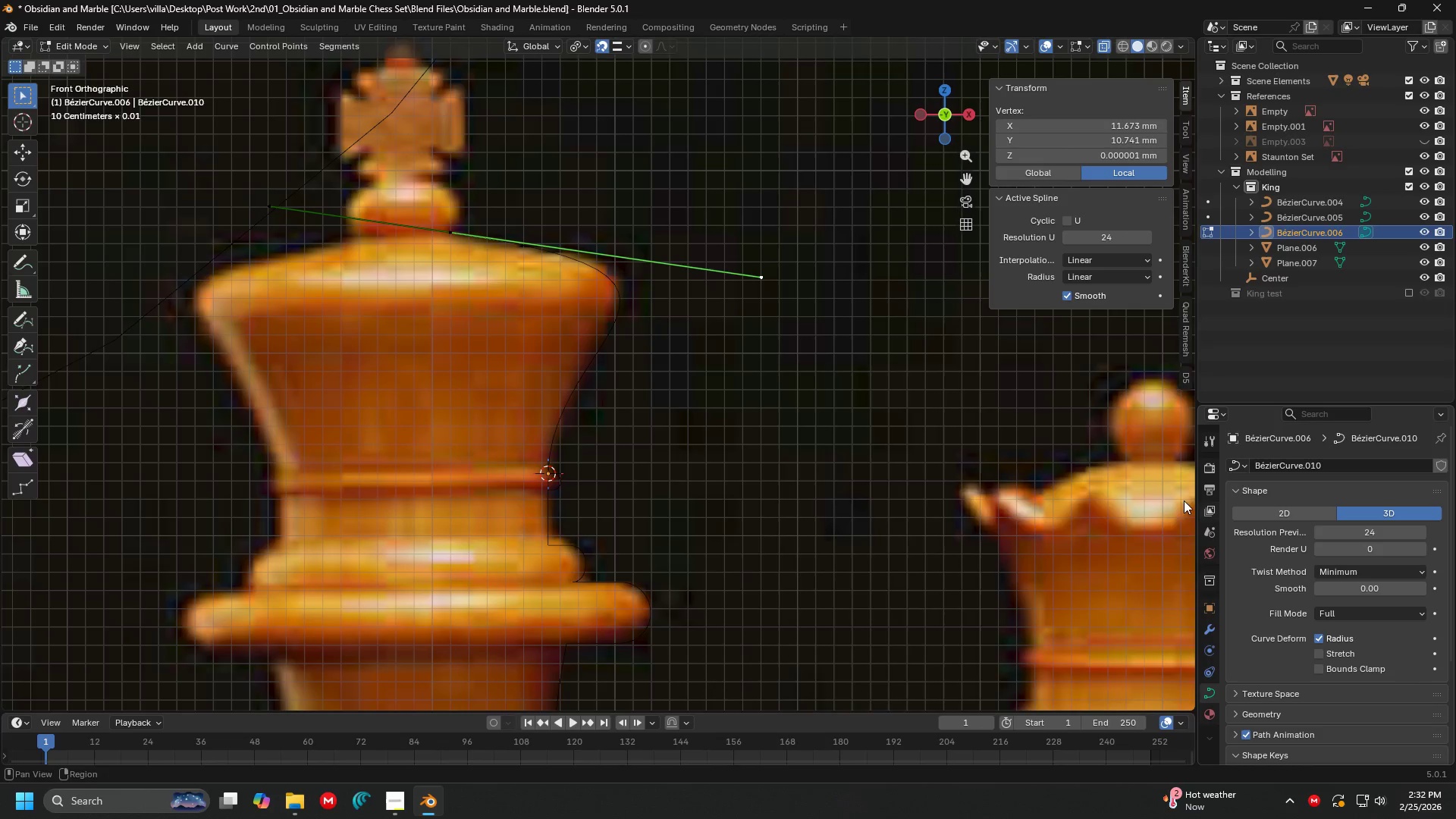 
hold_key(key=ShiftLeft, duration=1.5)
 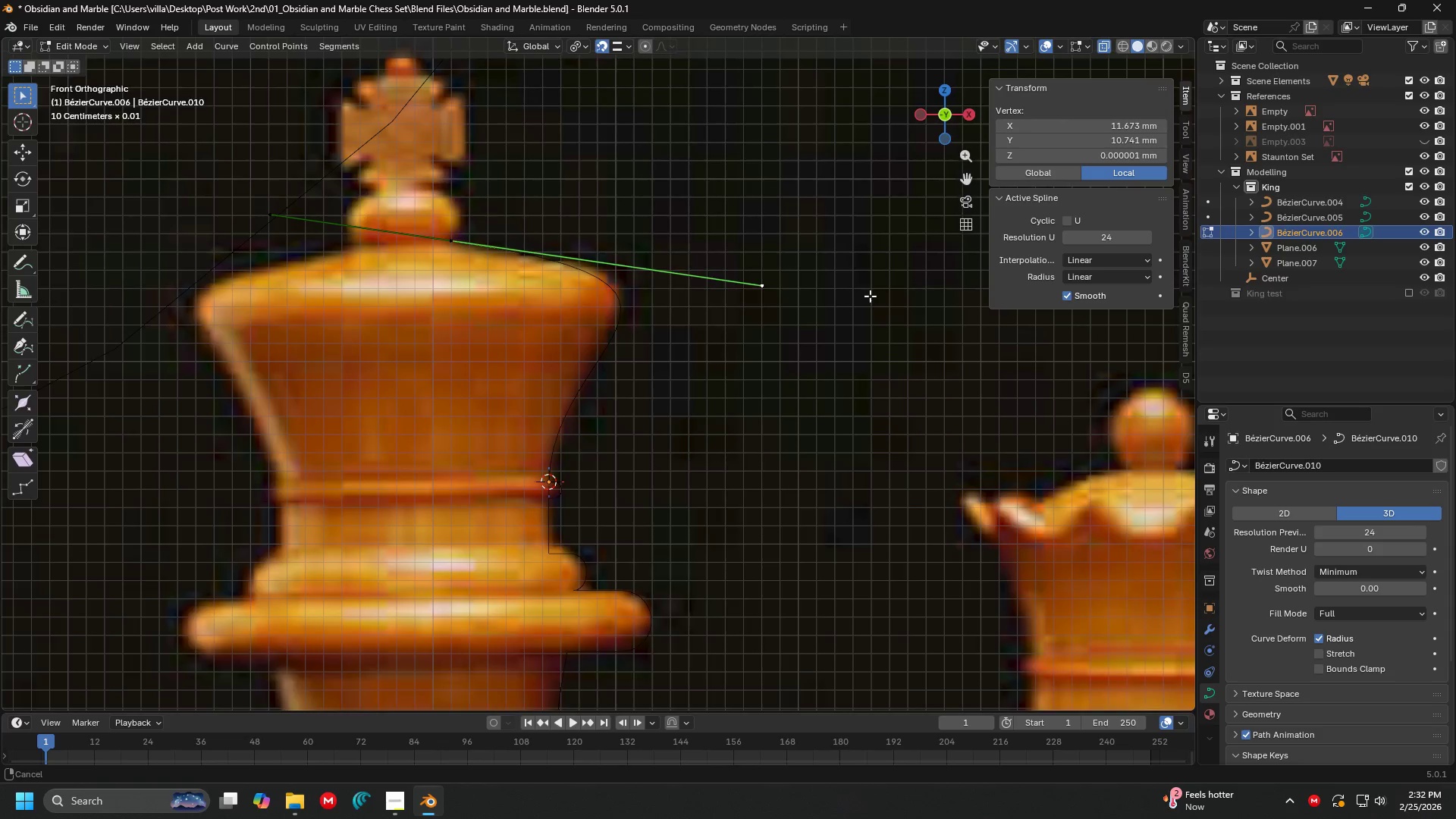 
key(Shift+ShiftLeft)
 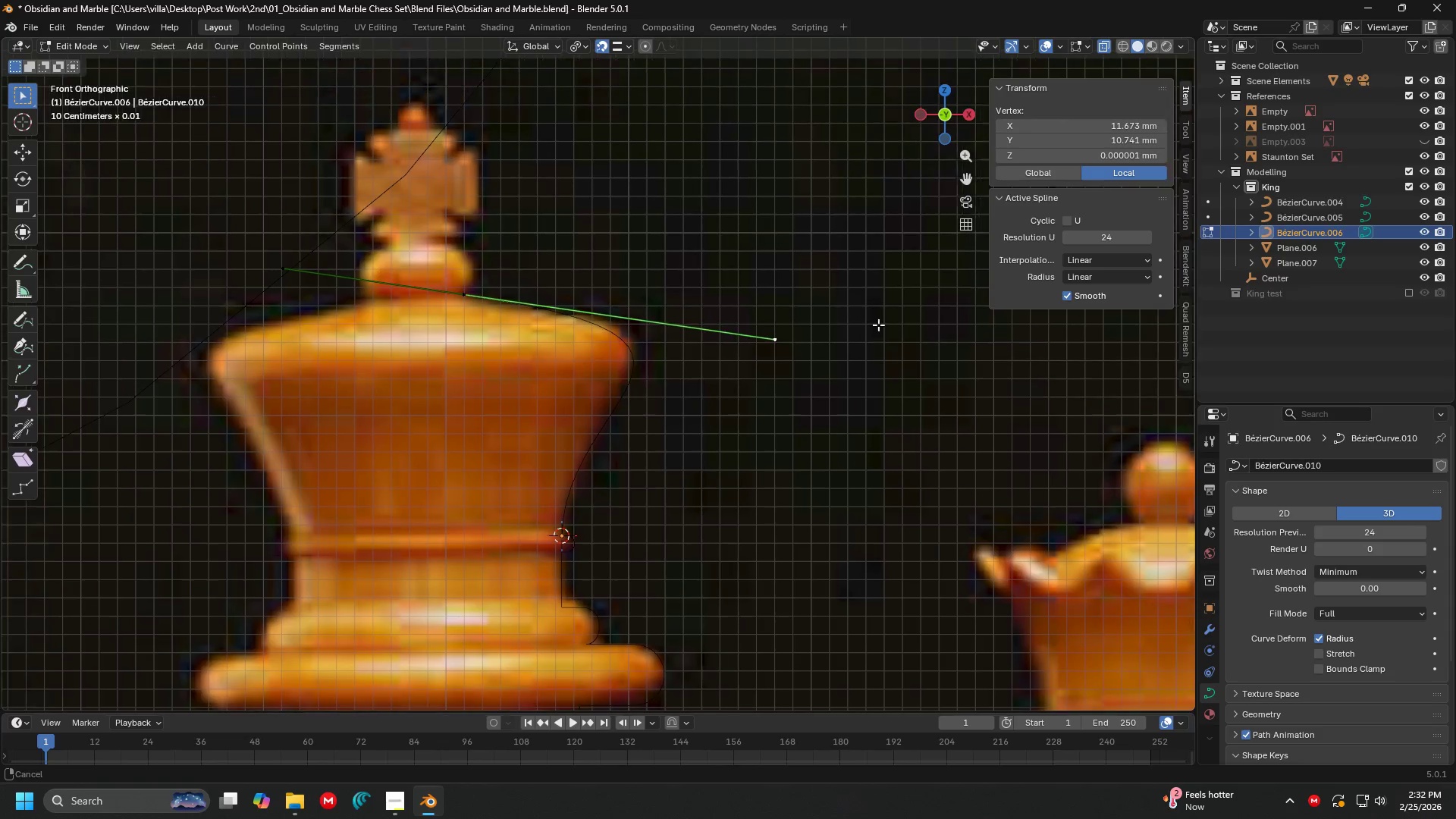 
key(Shift+ShiftLeft)
 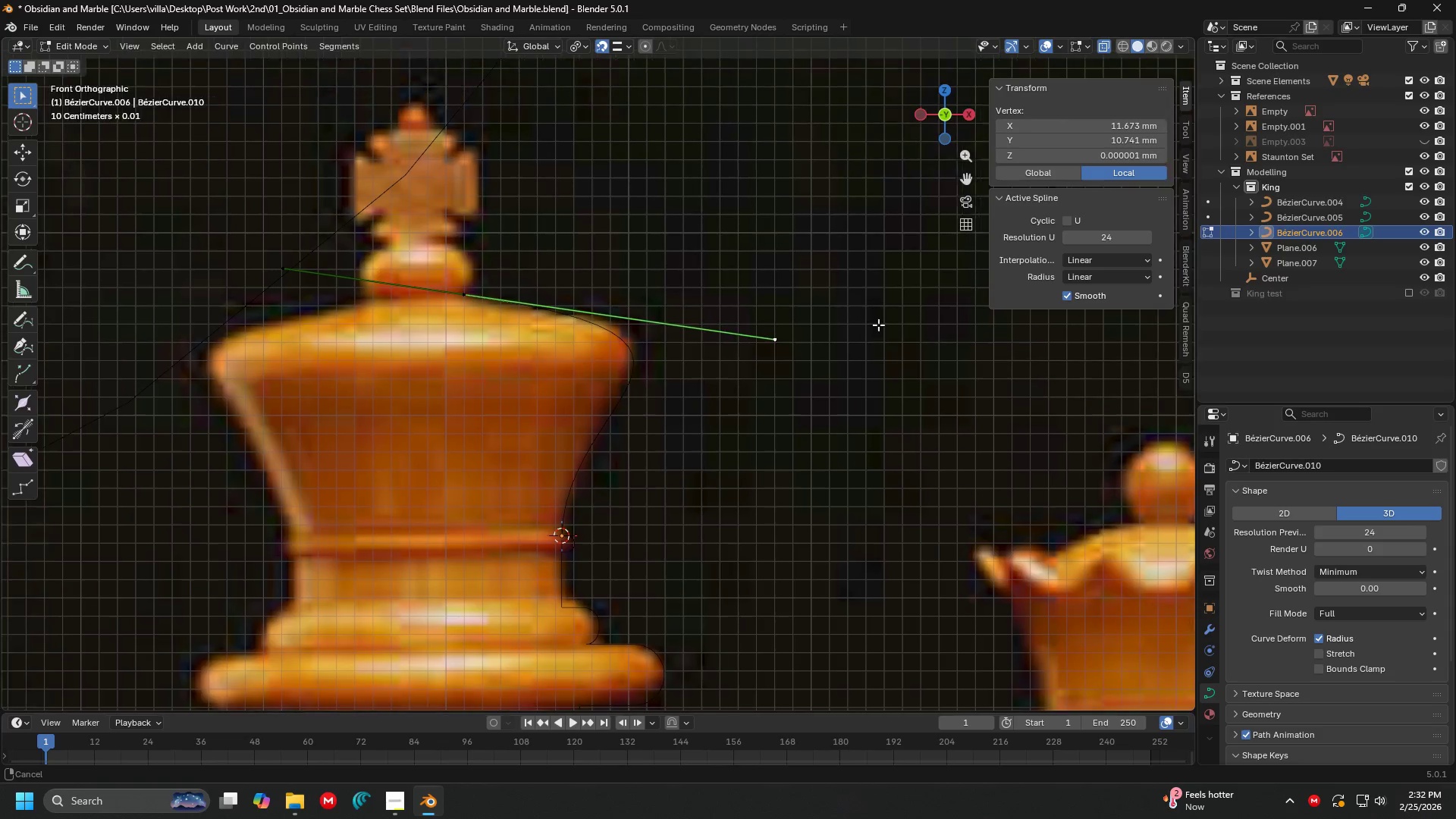 
key(Shift+ShiftLeft)
 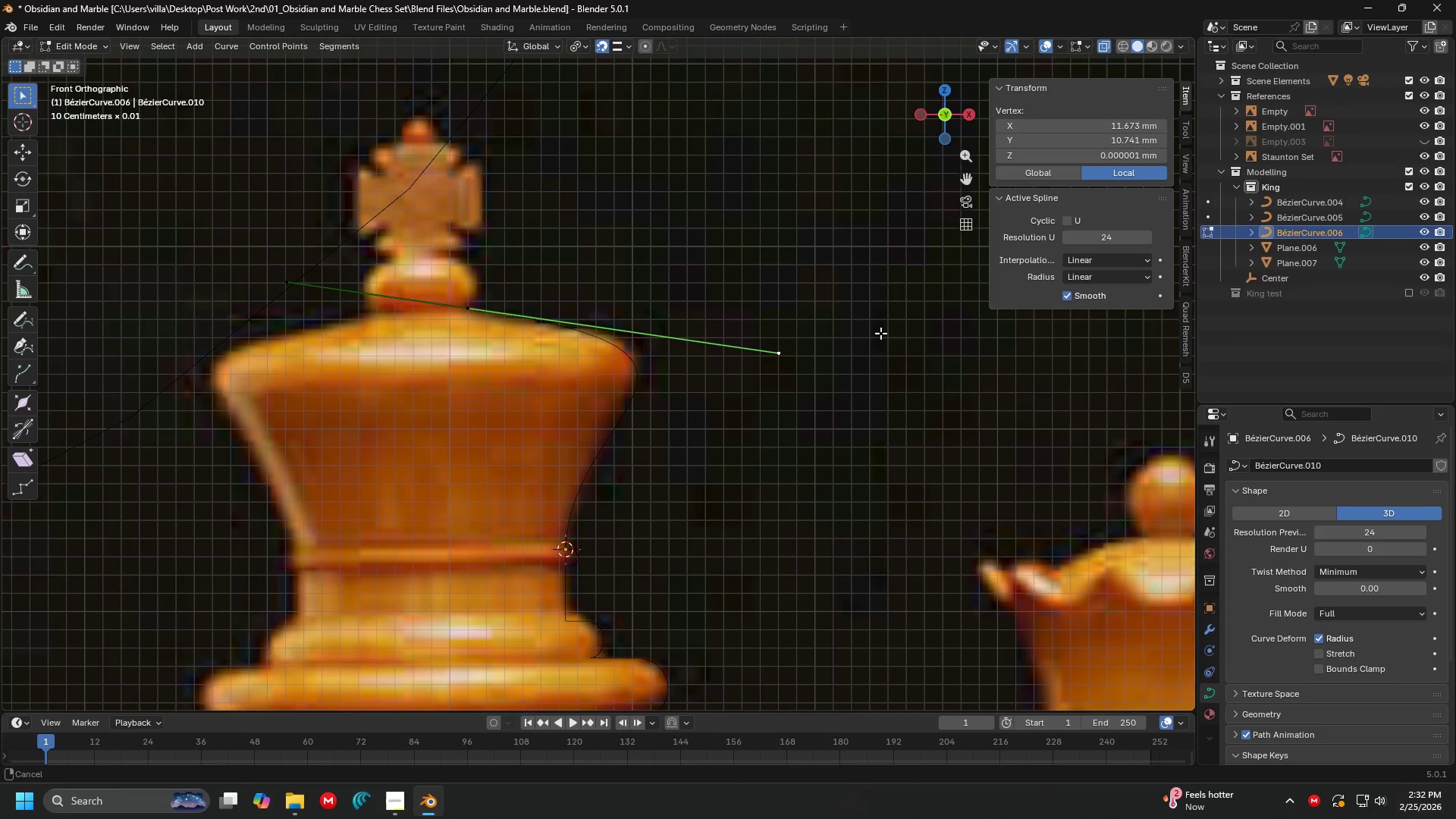 
key(Shift+ShiftLeft)
 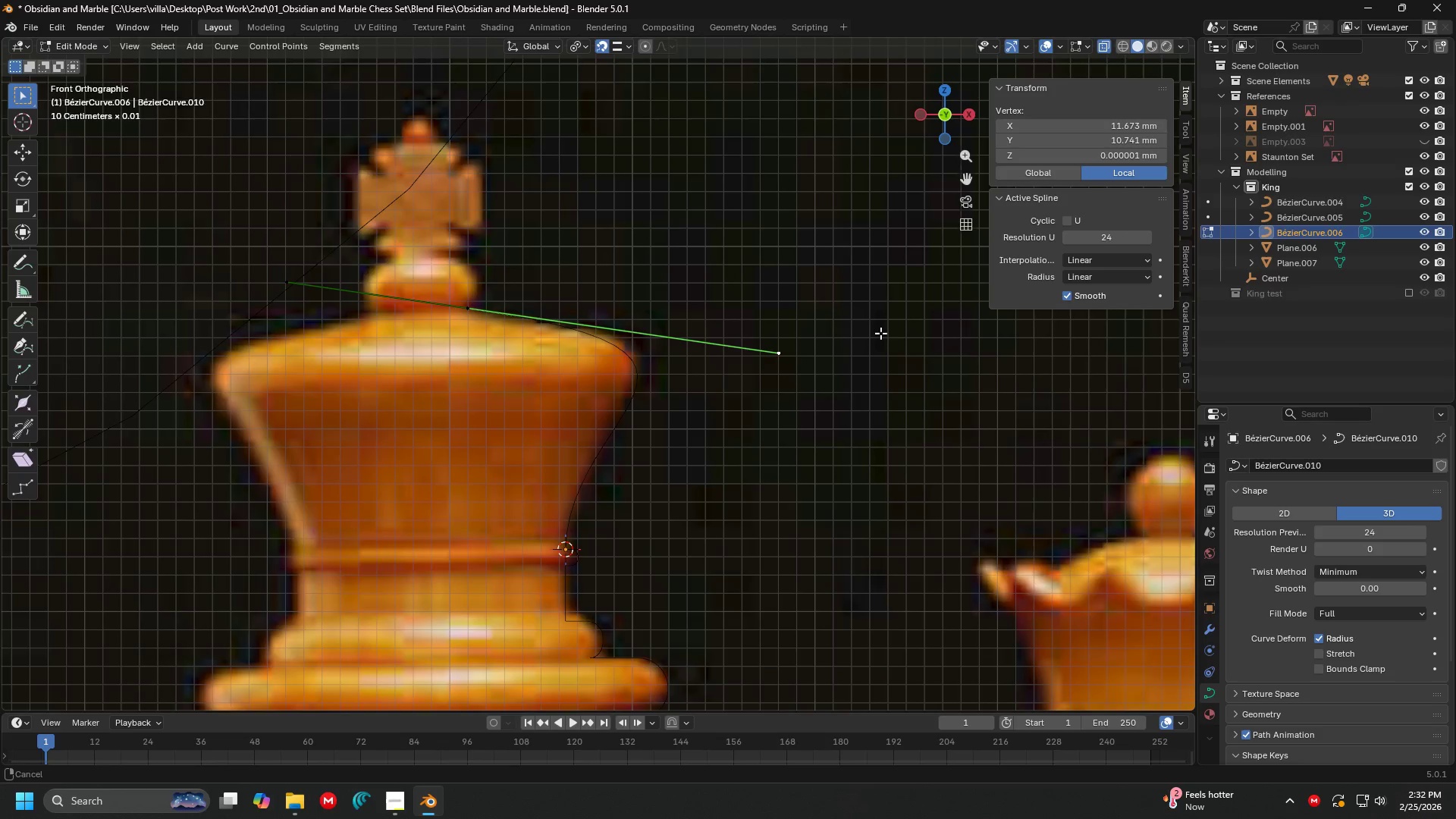 
key(Shift+ShiftLeft)
 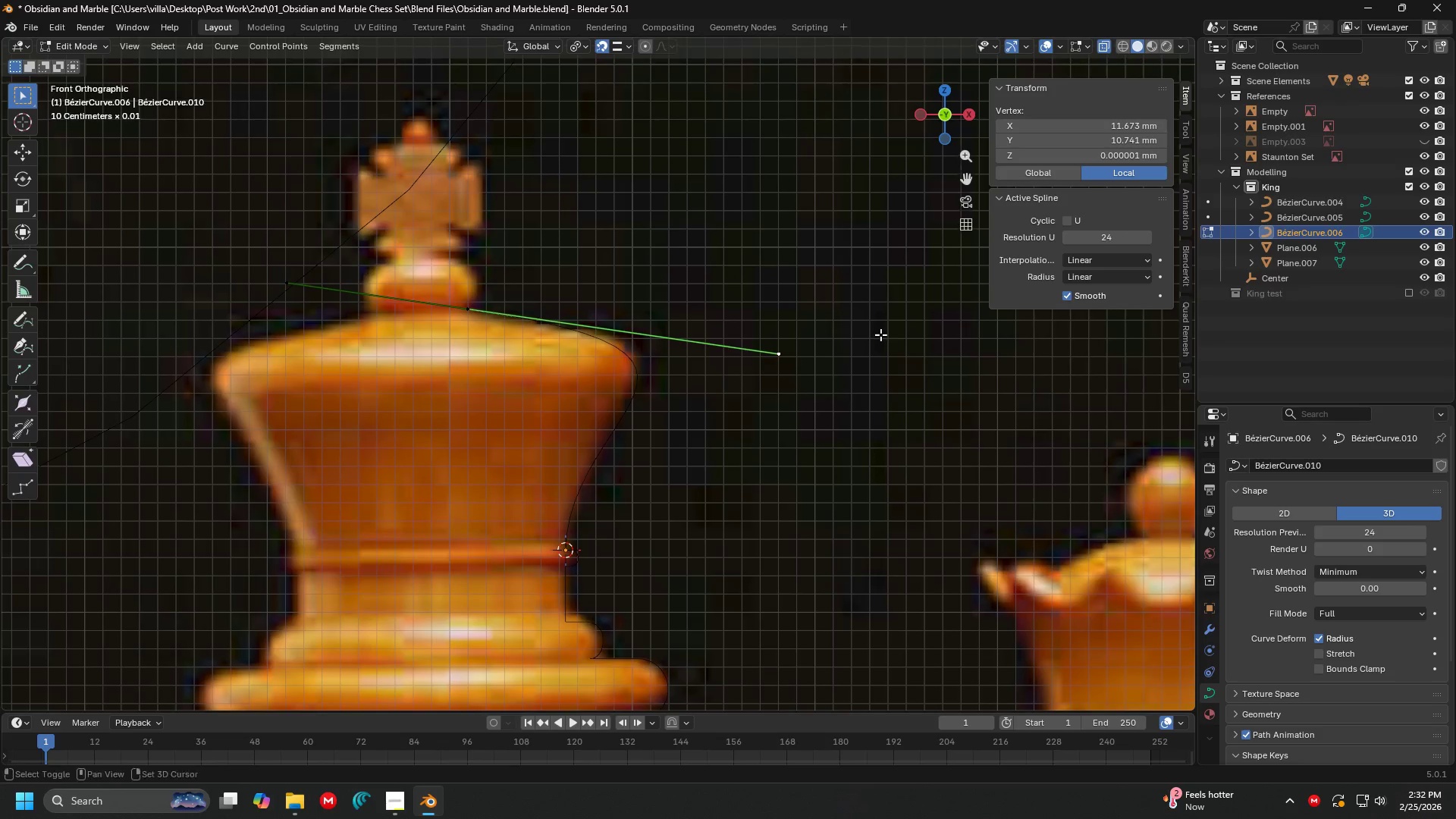 
key(Shift+ShiftLeft)
 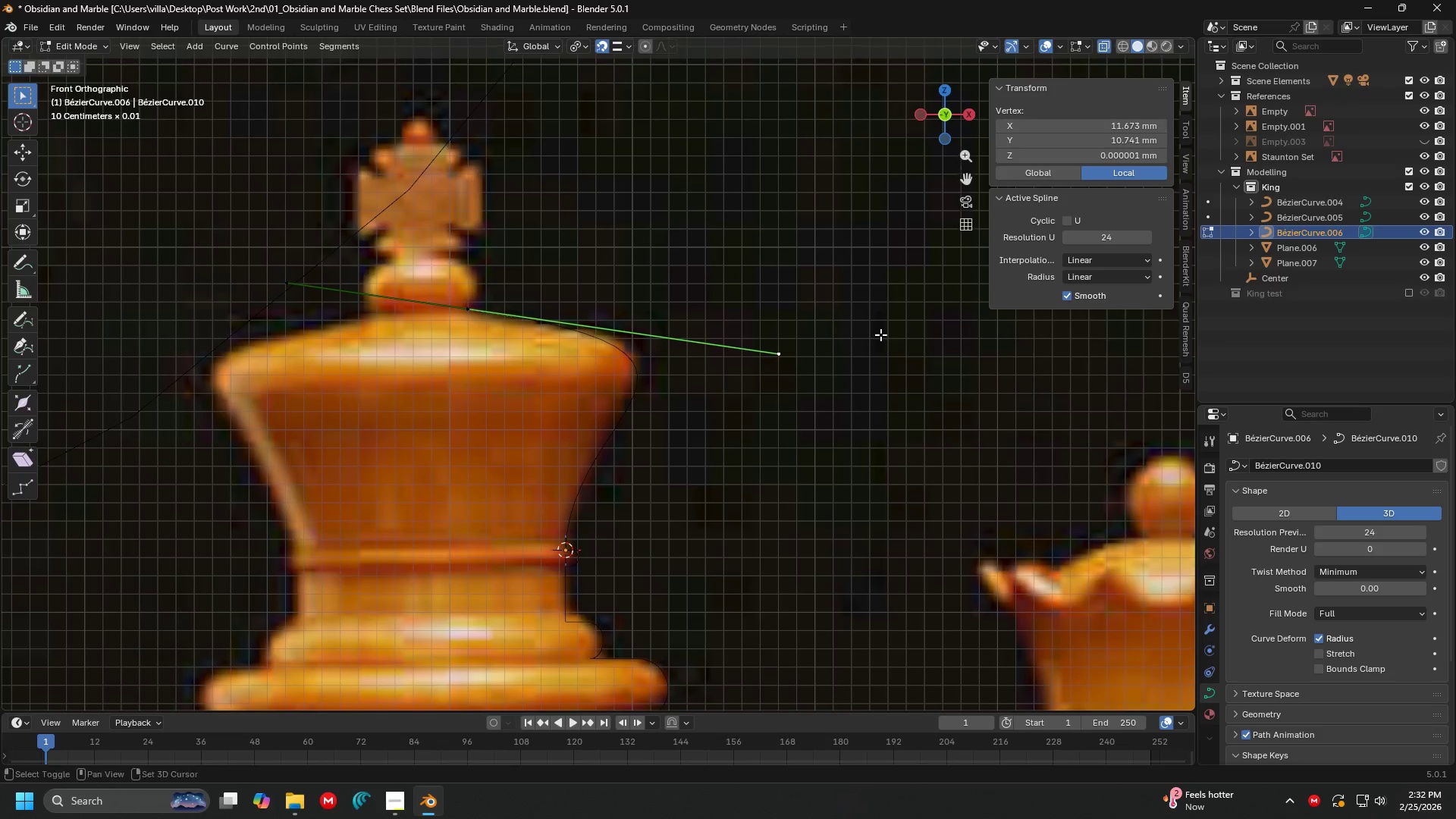 
hold_key(key=ShiftLeft, duration=4.67)
left_click([783, 359])
 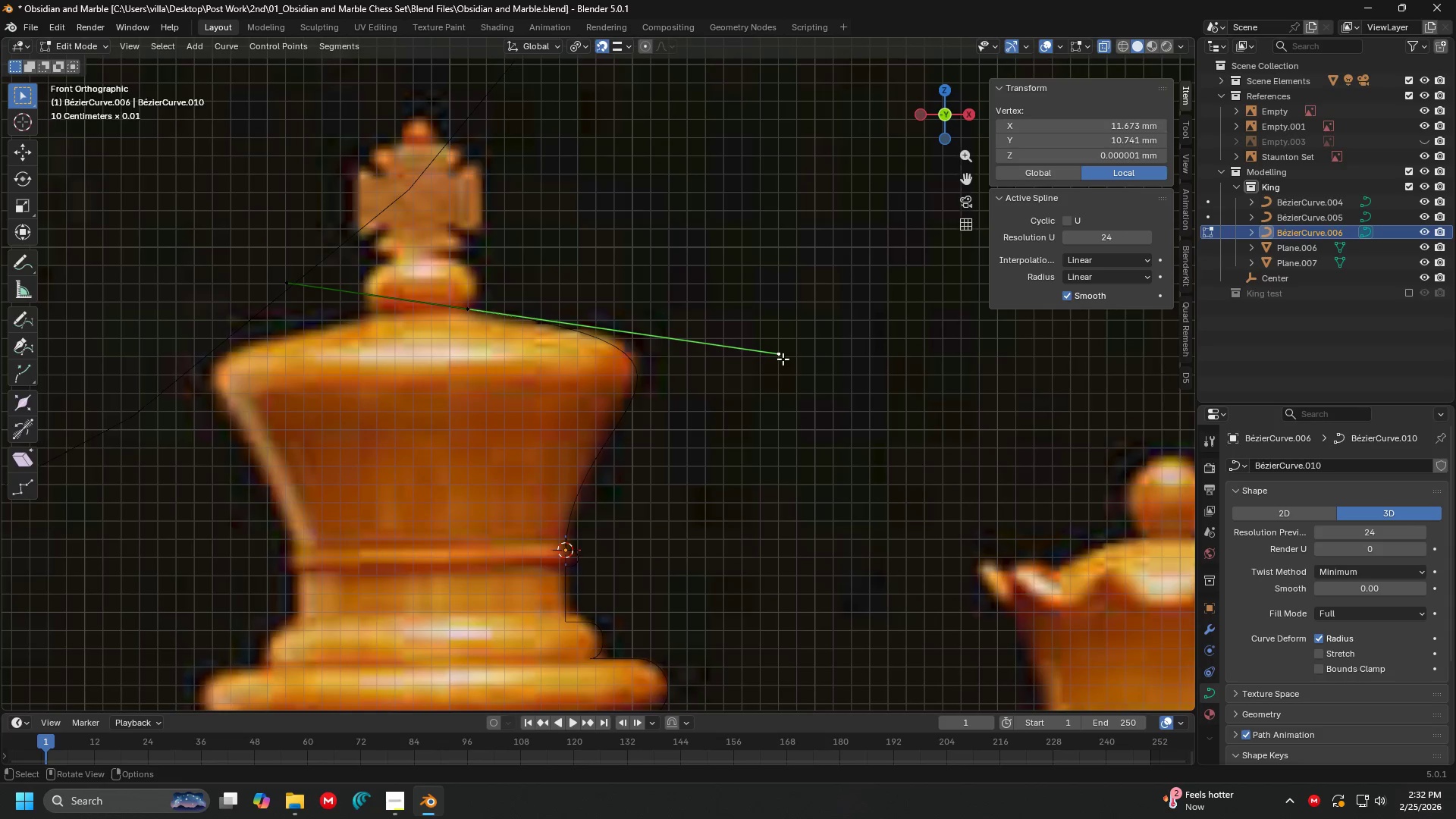 
key(G)
 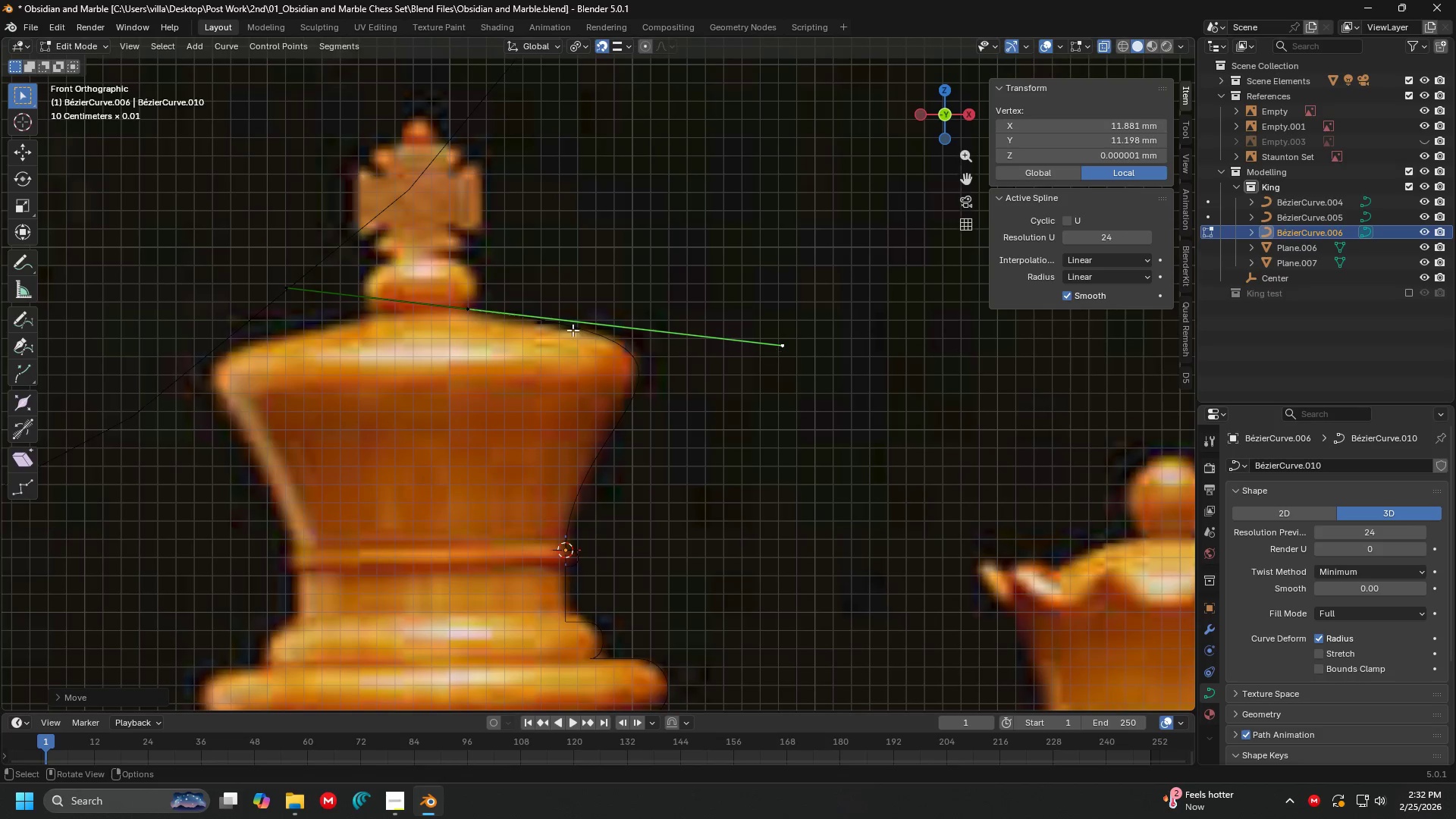 
left_click([457, 315])
 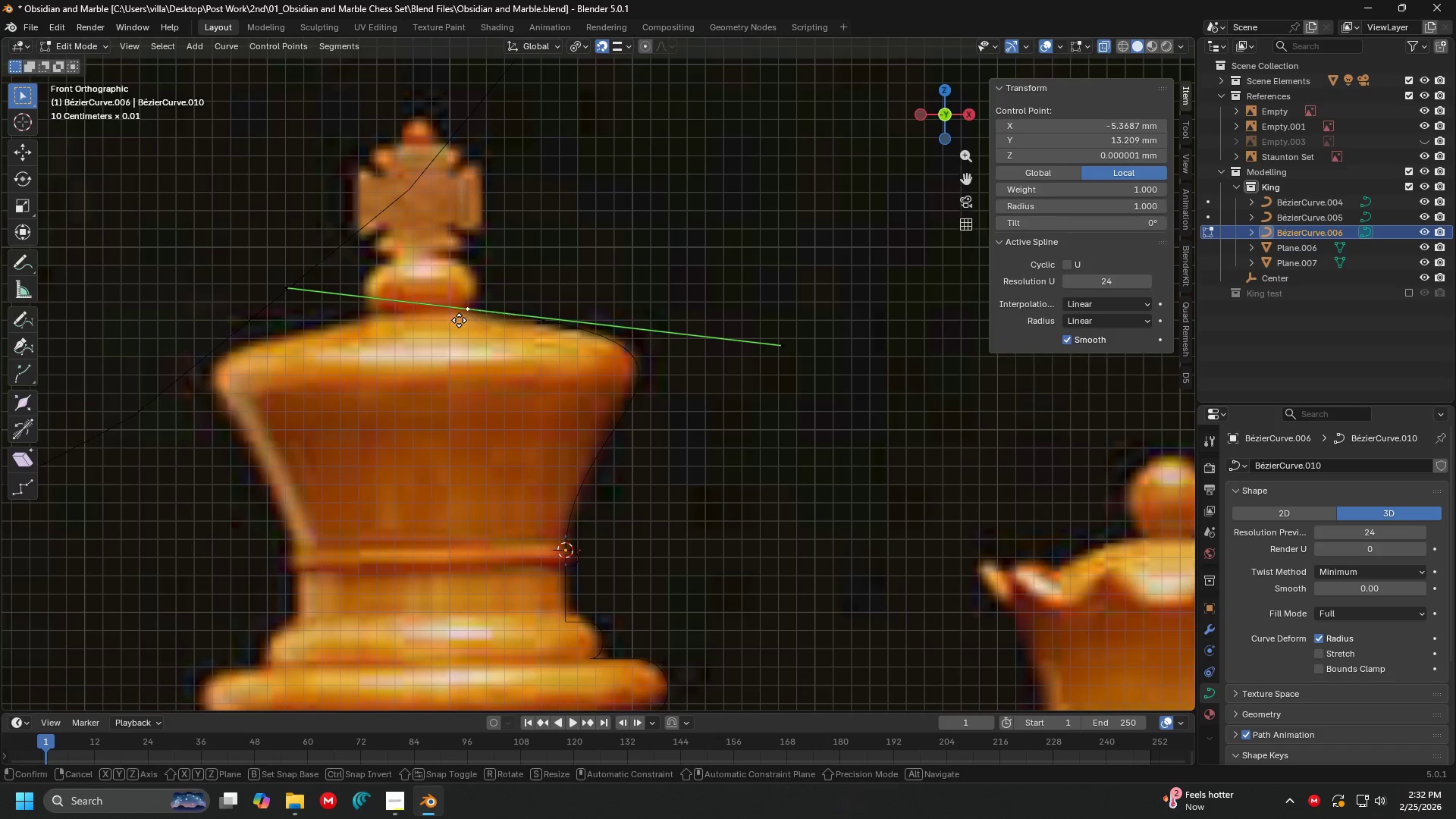 
key(G)
 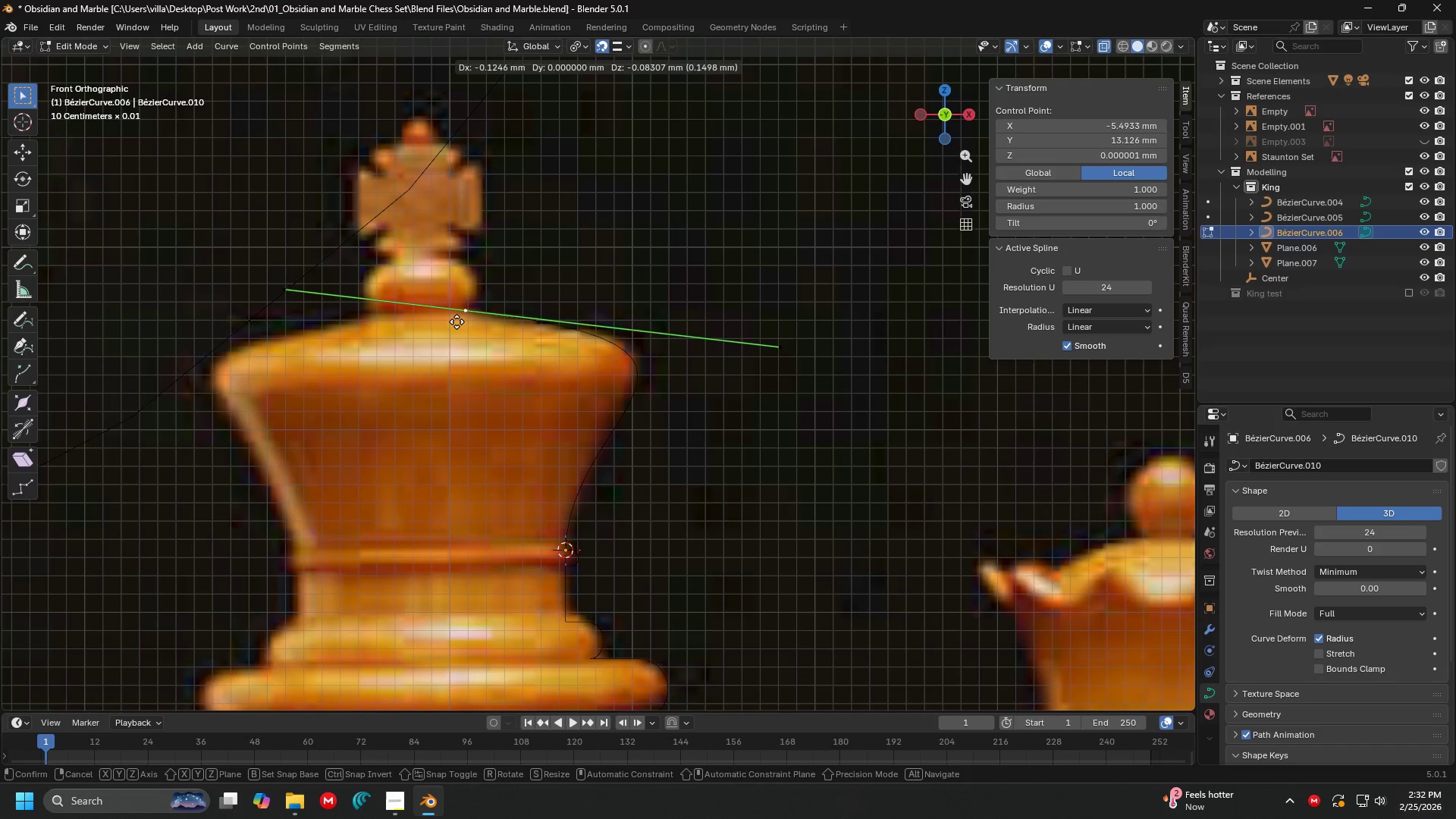 
left_click([457, 322])
 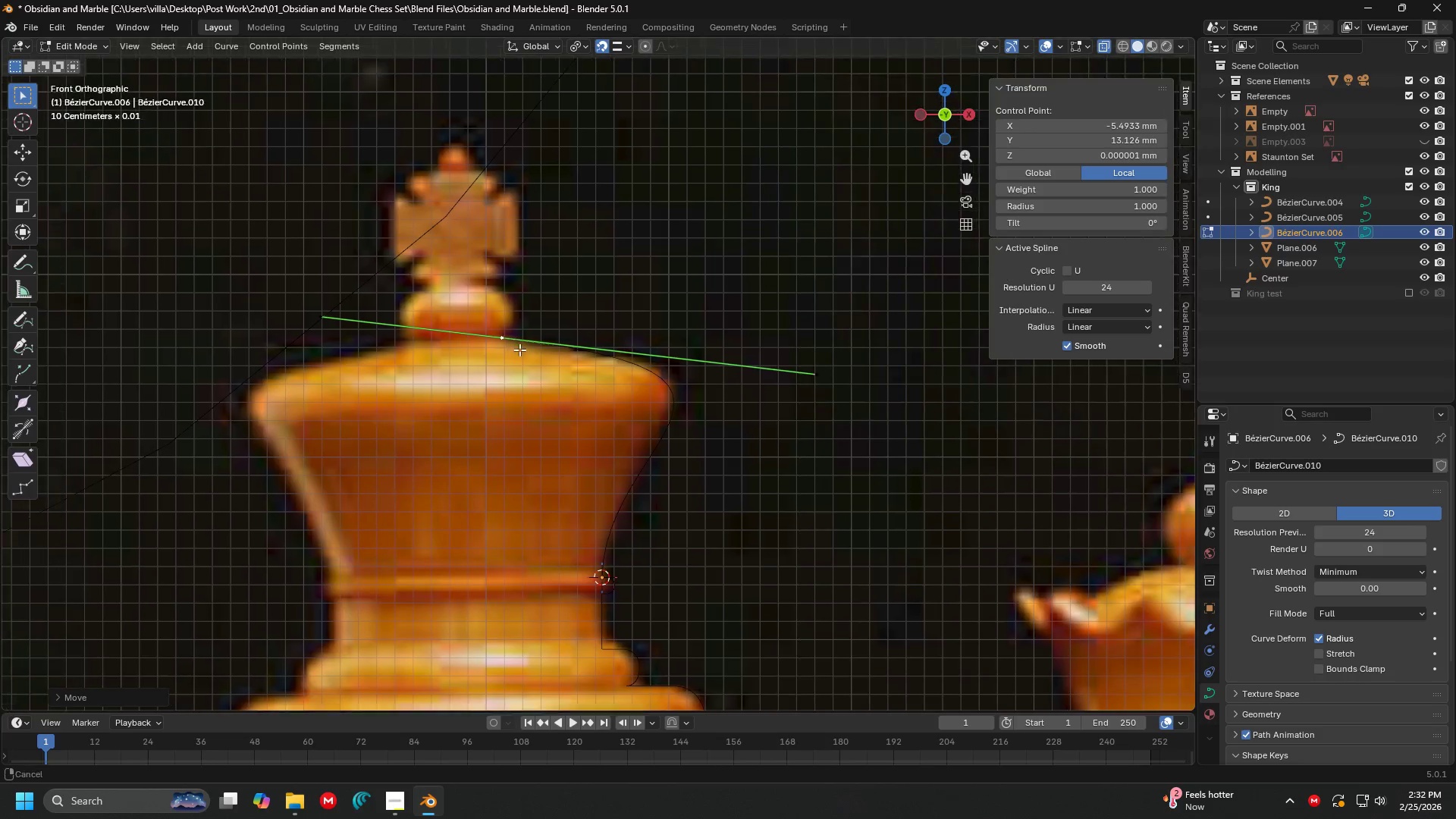 
key(Shift+ShiftLeft)
 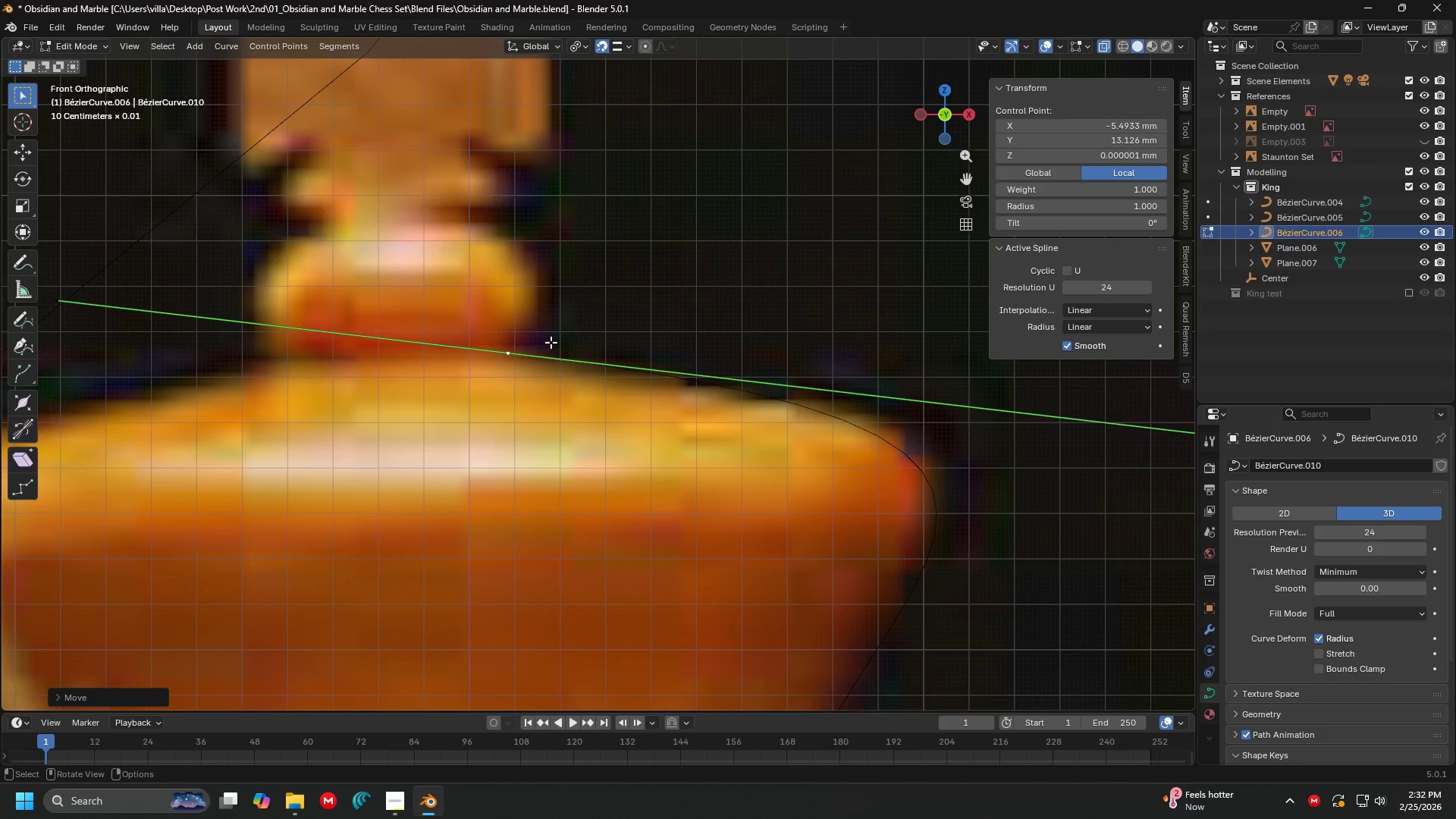 
scroll: coordinate [532, 359], scroll_direction: up, amount: 5.0
 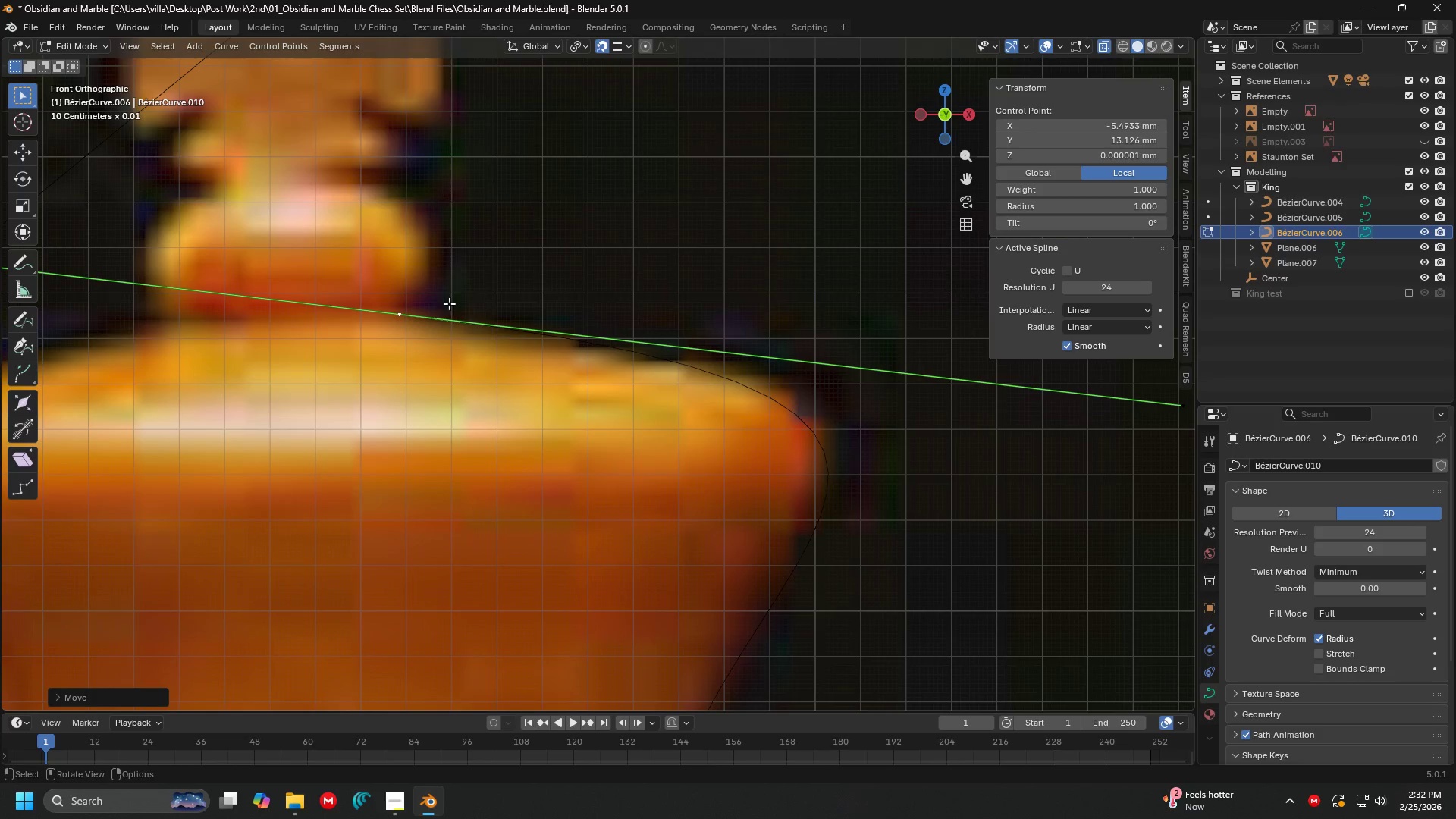 
hold_key(key=ShiftLeft, duration=0.84)
 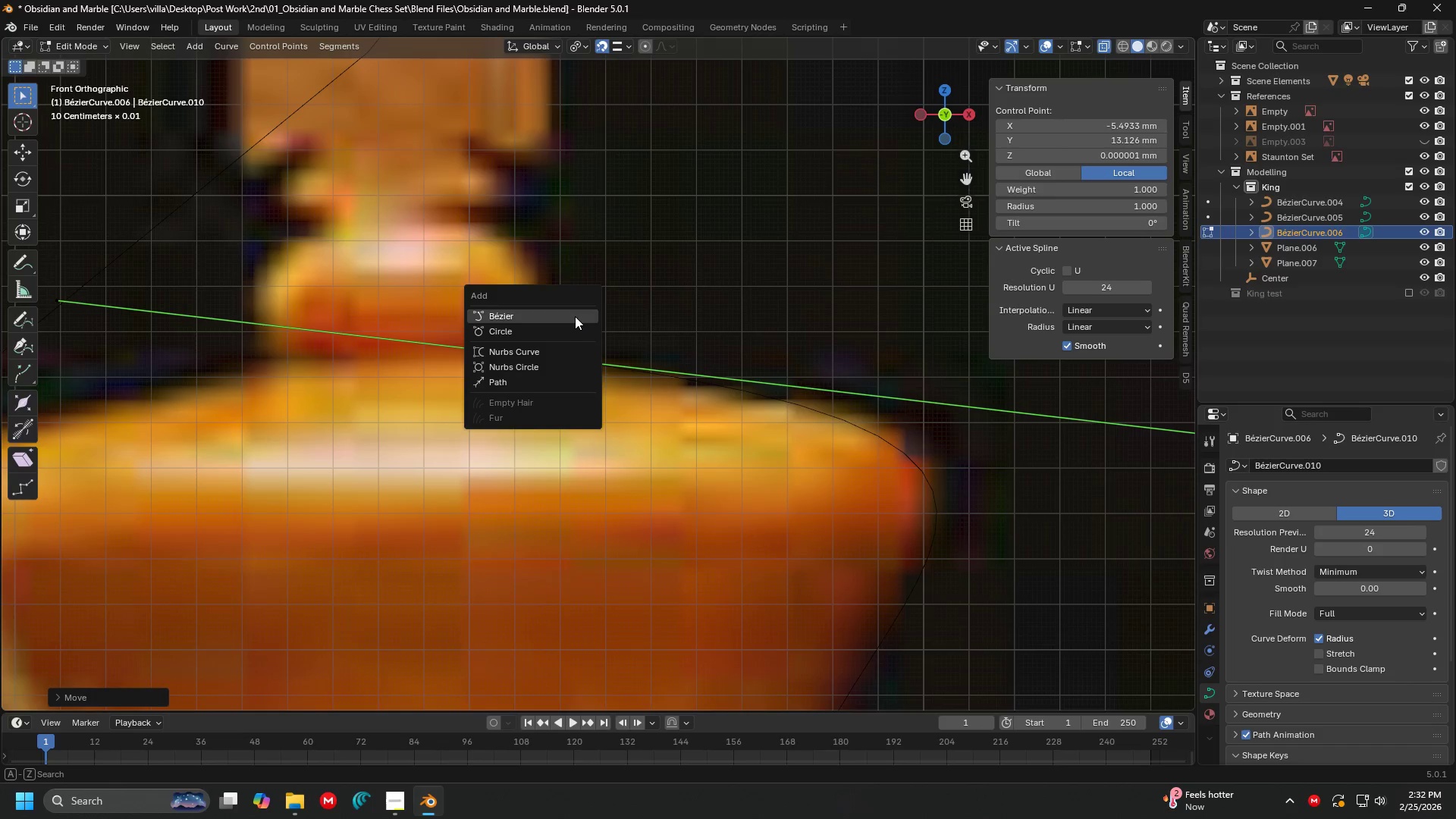 
hold_key(key=S, duration=0.33)
 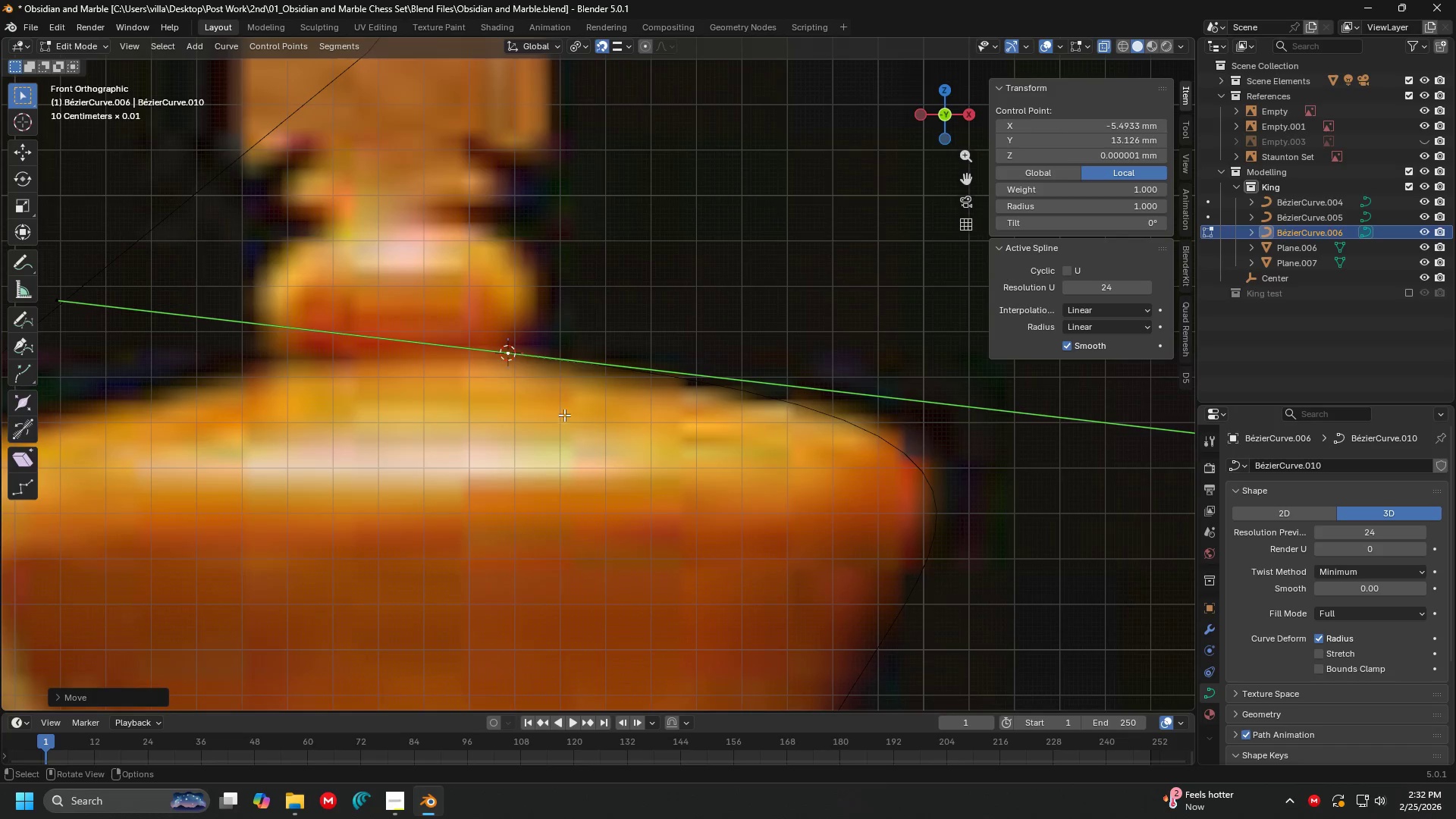 
key(Shift+ShiftLeft)
 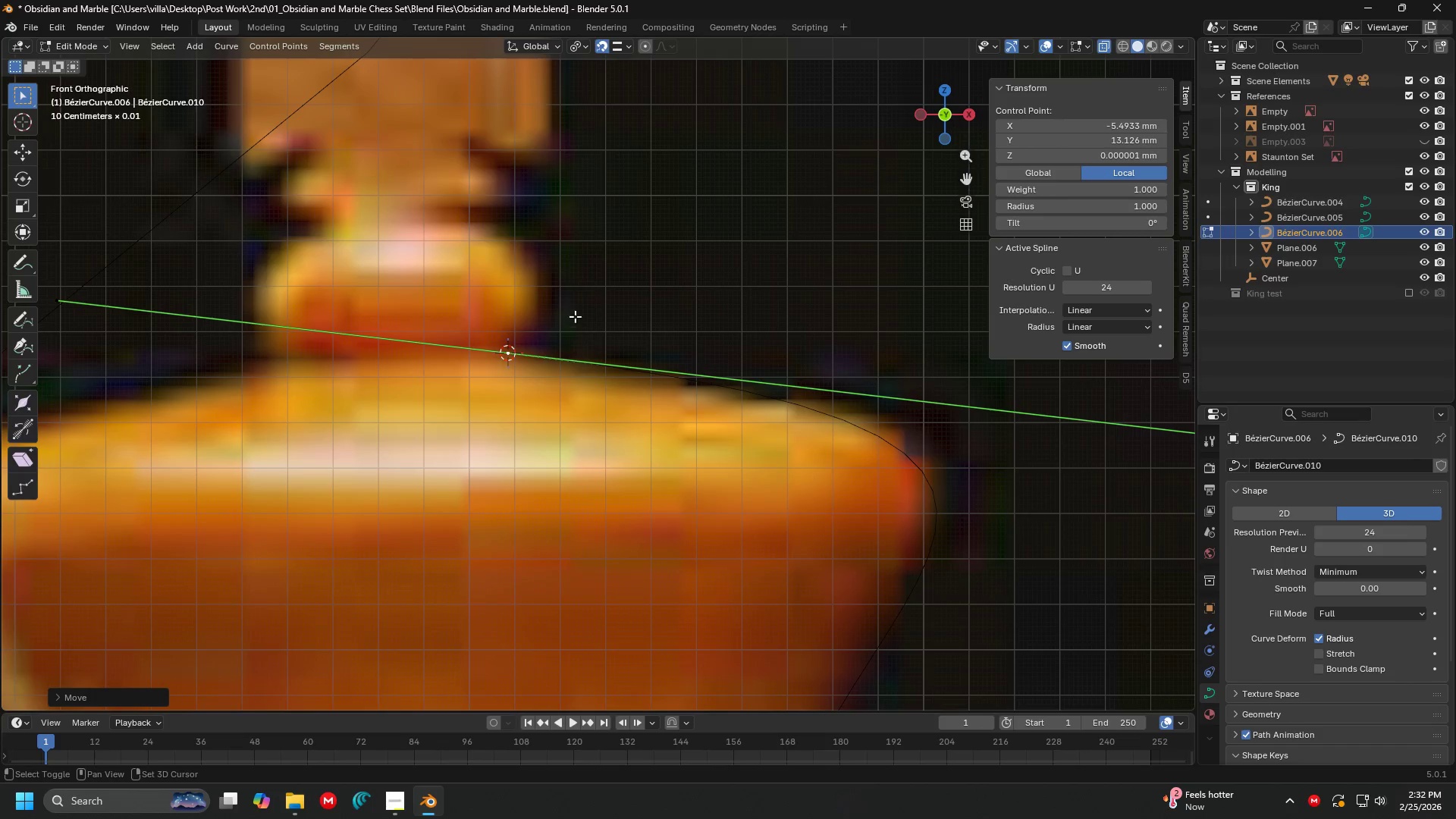 
key(Shift+A)
 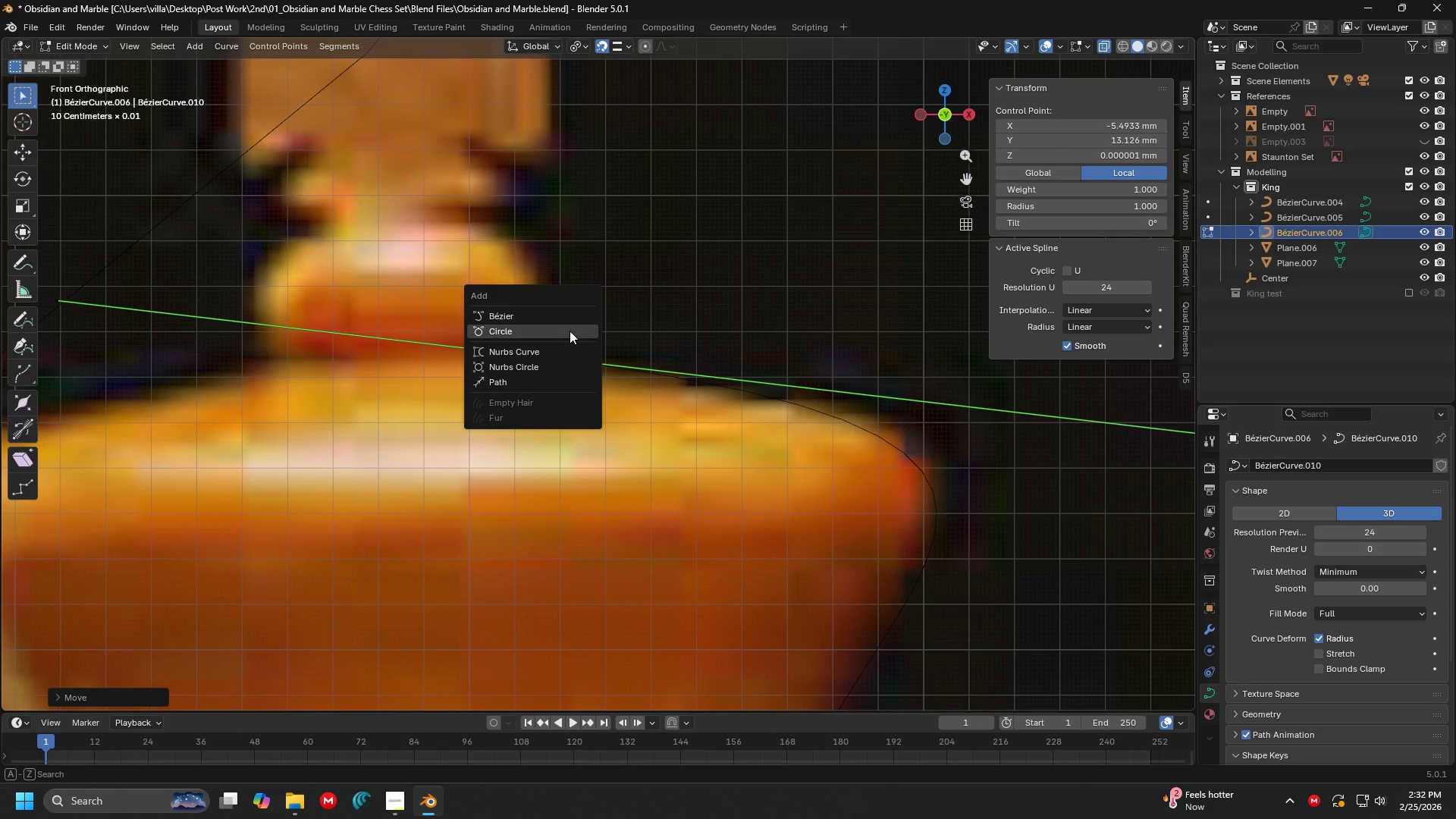 
left_click([708, 215])
 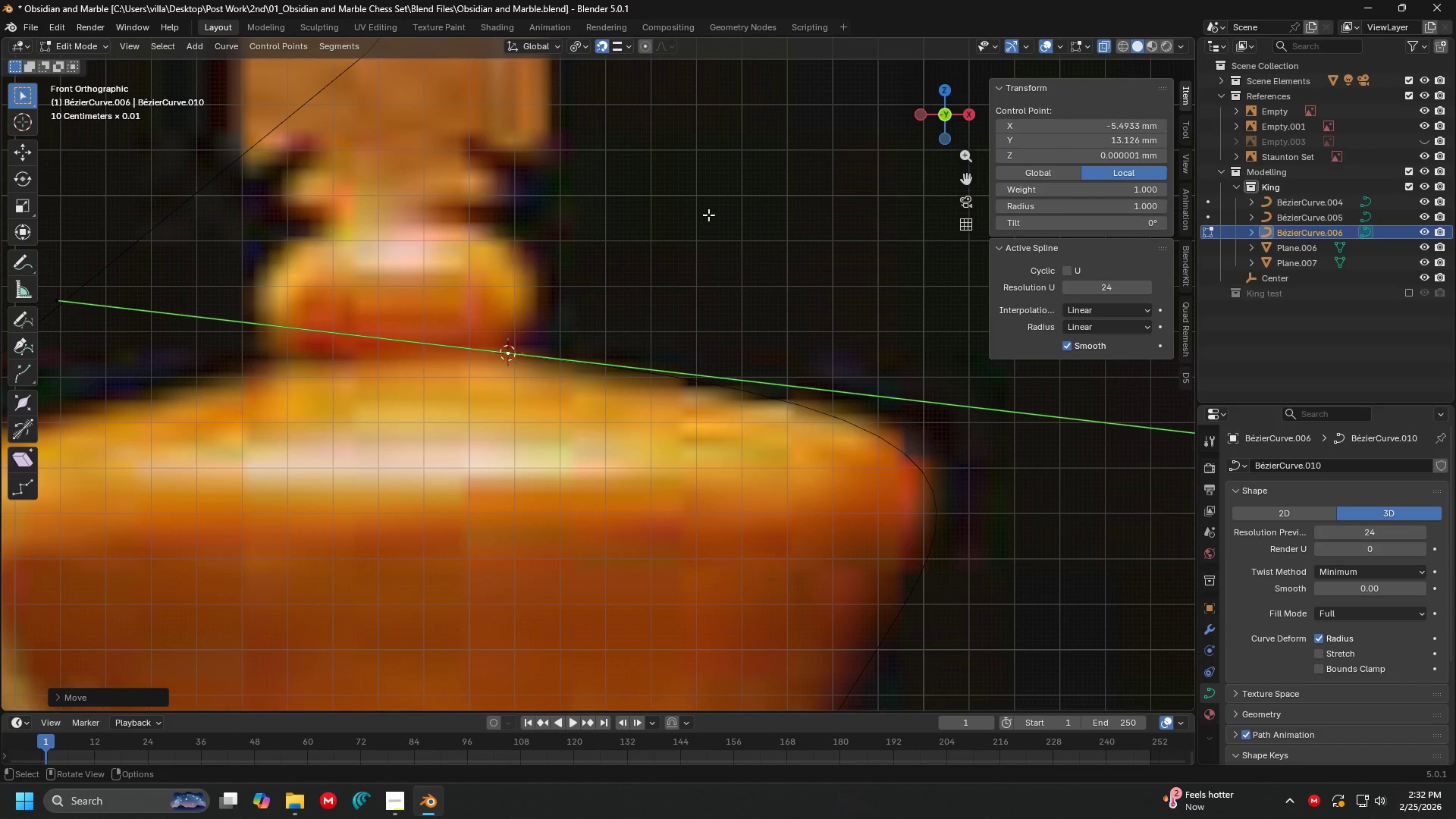 
key(Tab)
 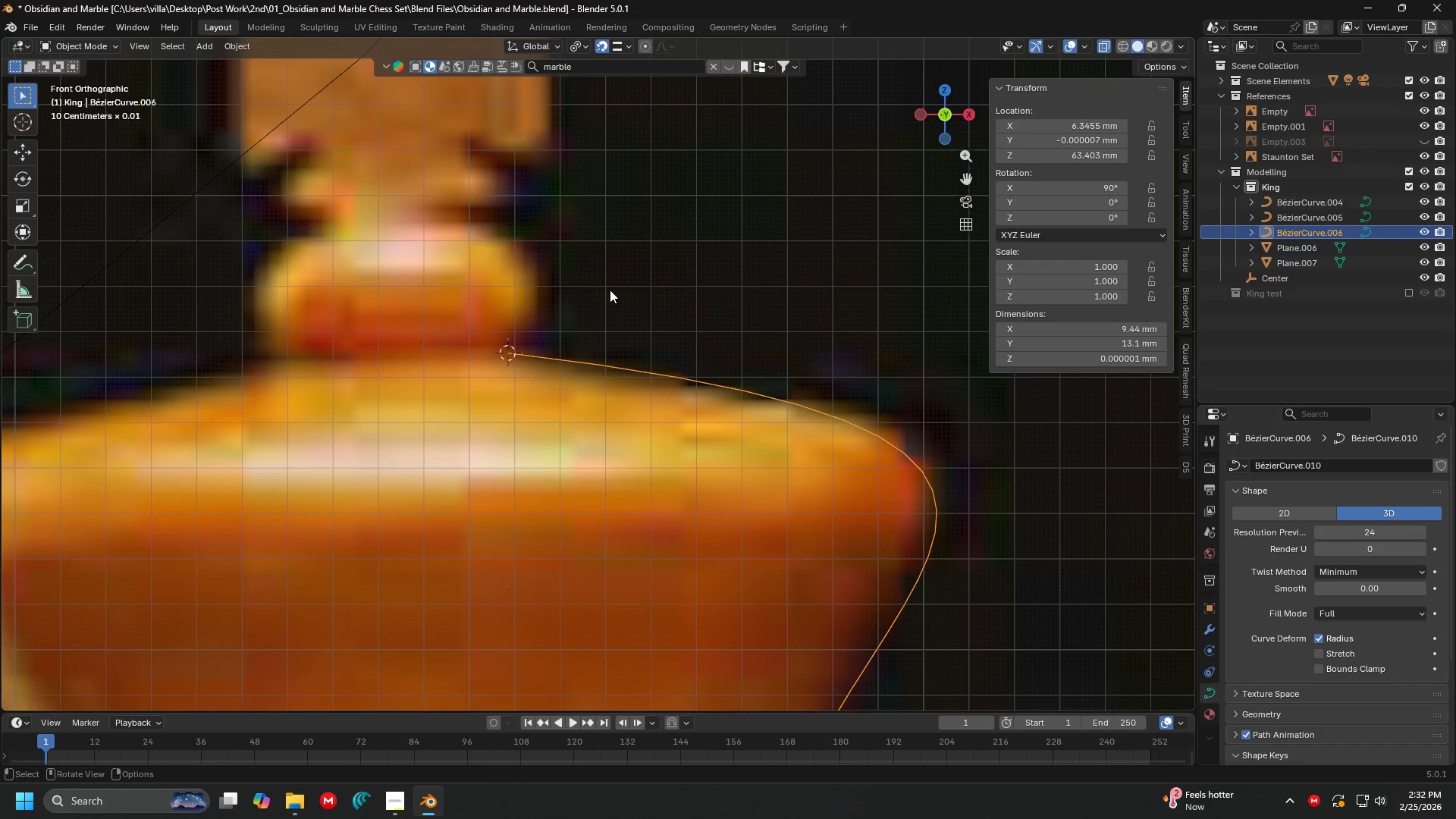 
key(Shift+A)
 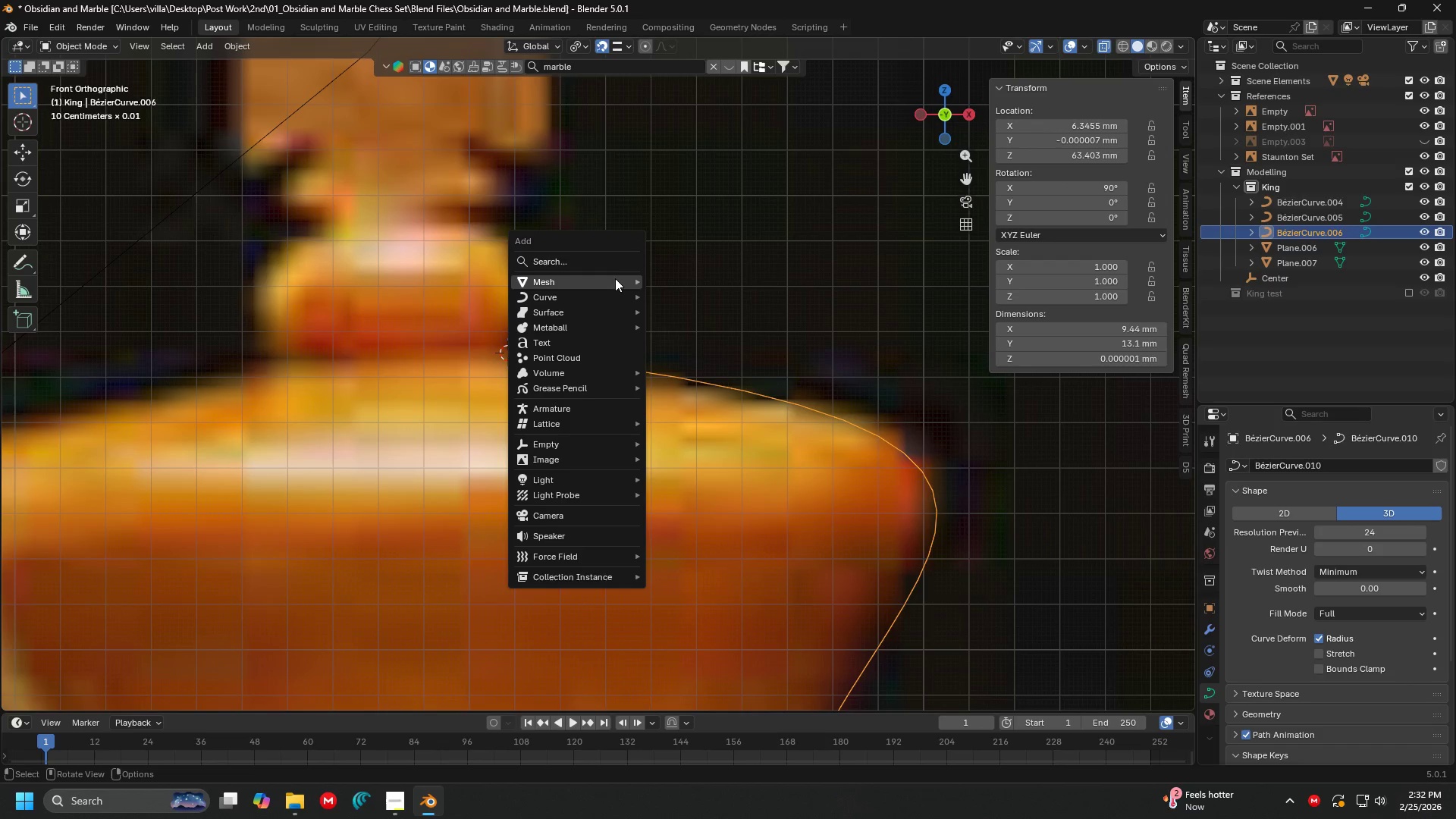 
left_click([607, 281])
 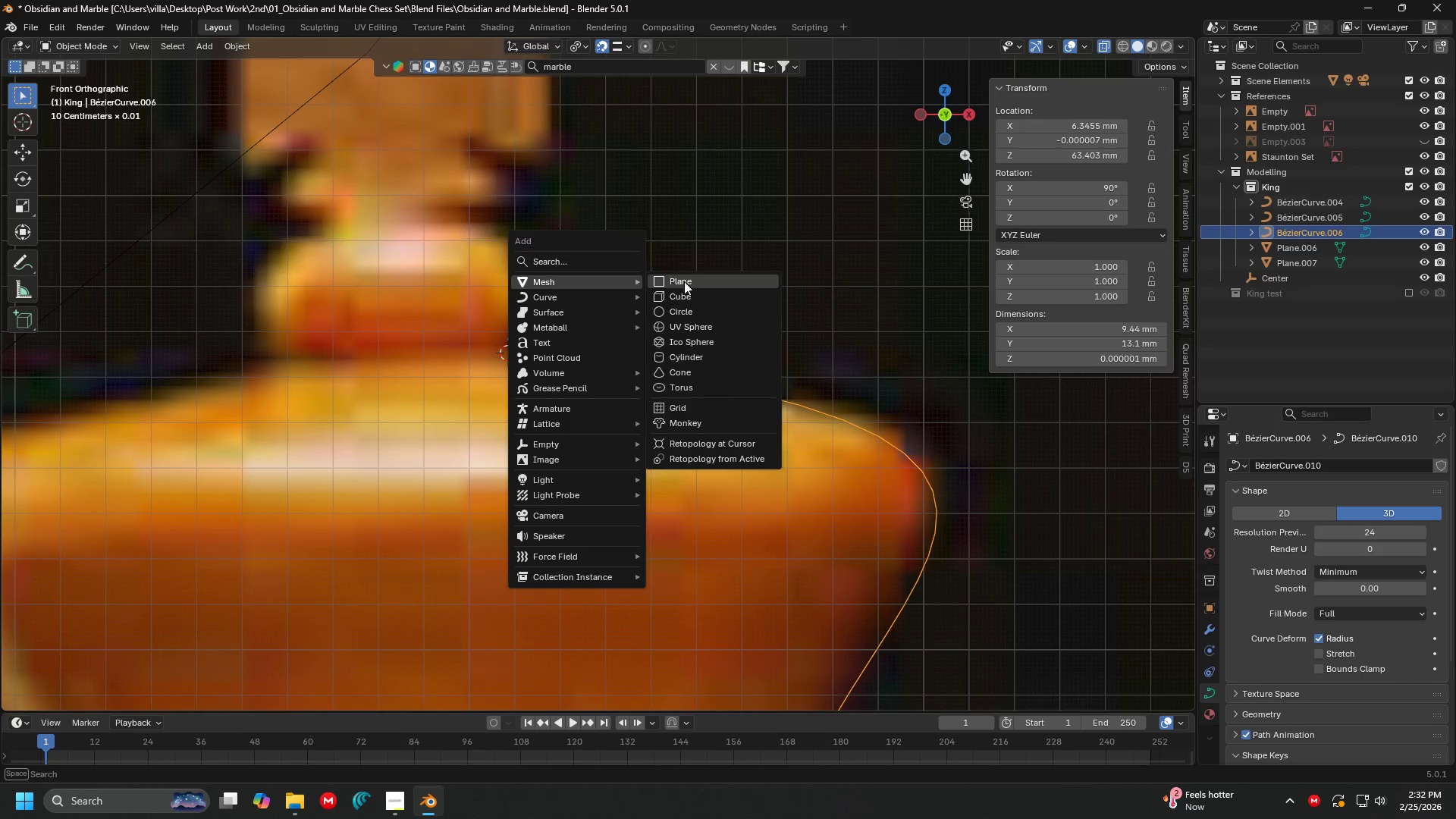 
left_click([686, 282])
 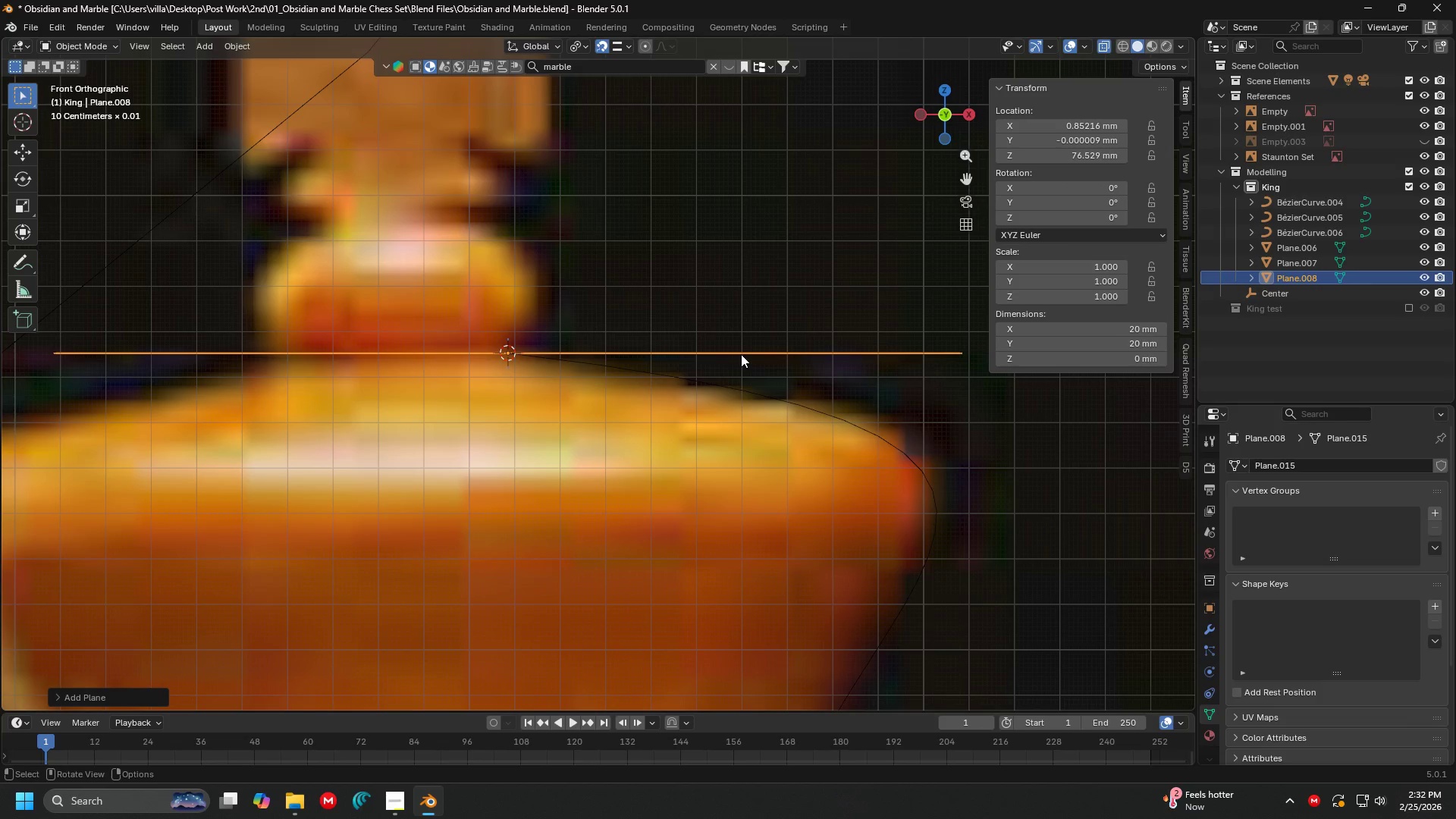 
key(Tab)
type(am)
 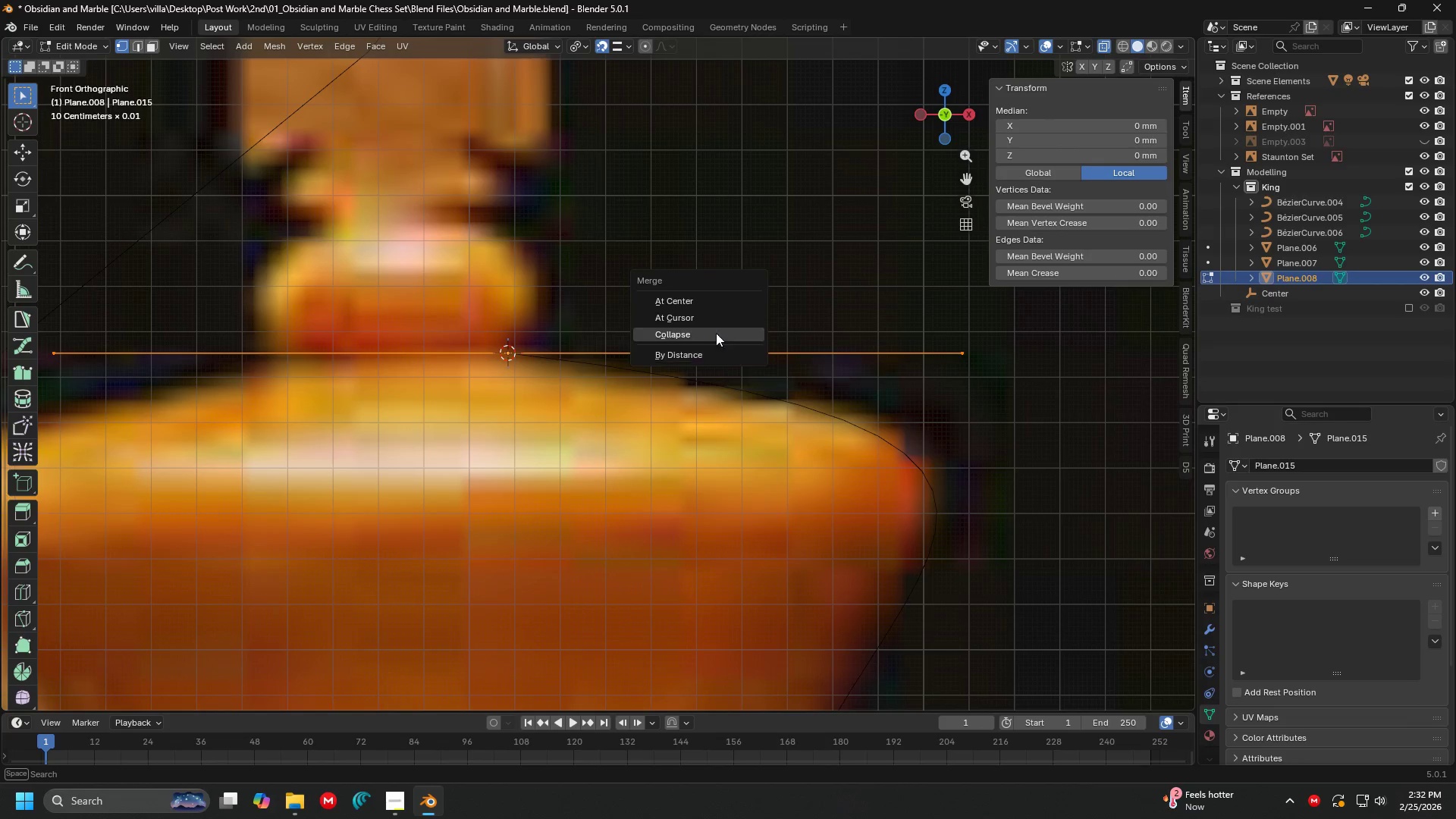 
left_click([695, 299])
 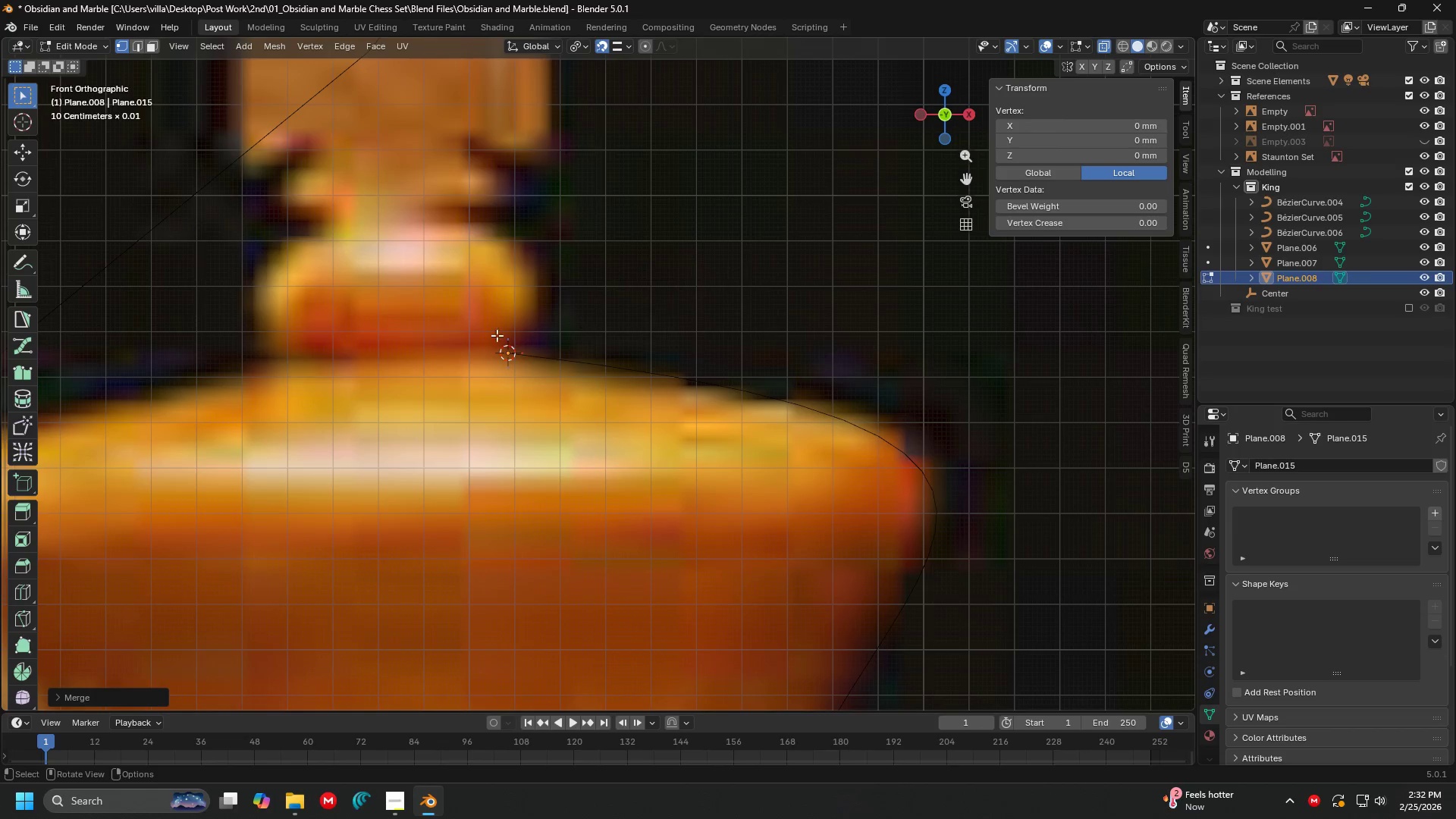 
key(Shift+ShiftLeft)
 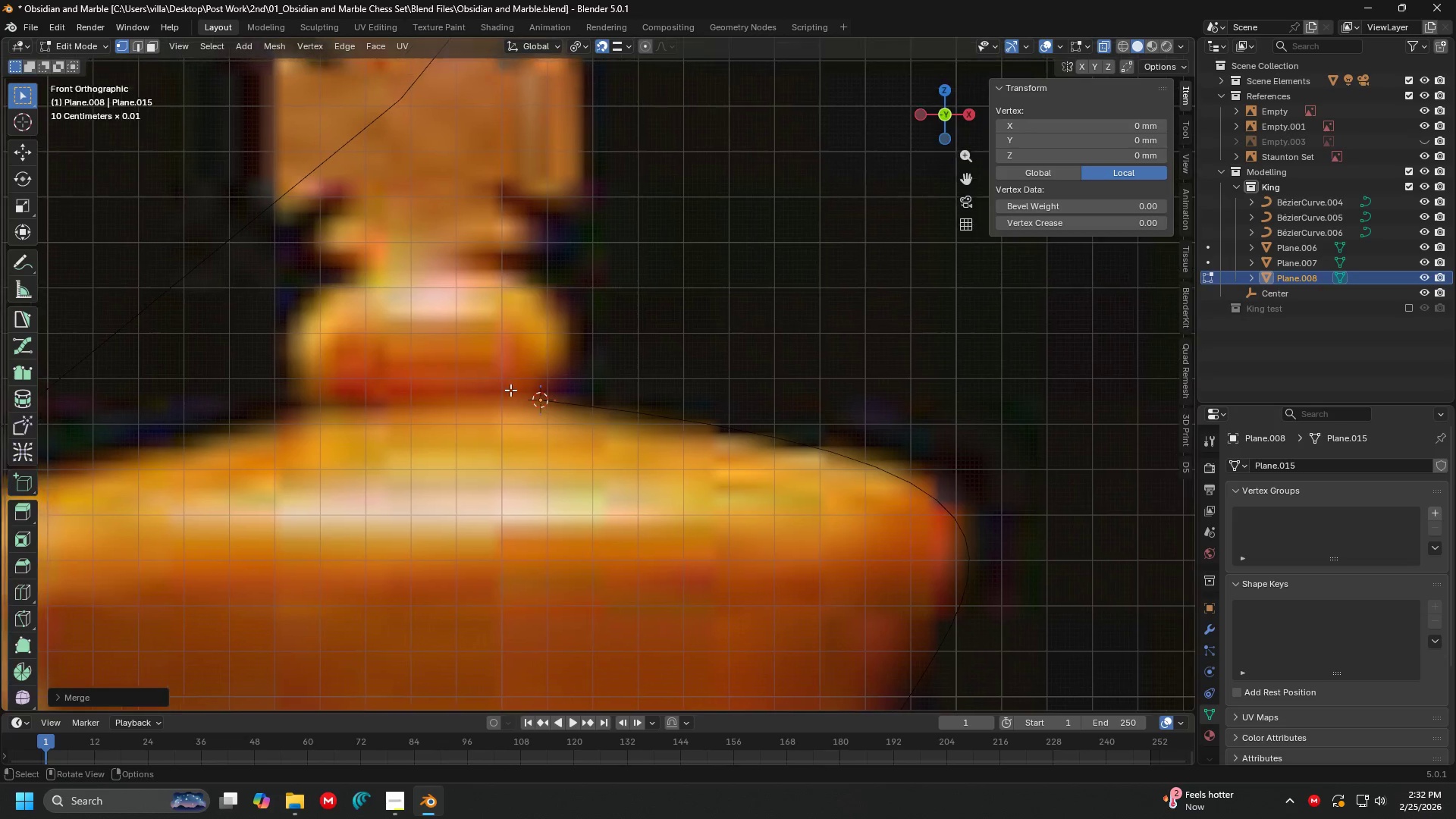 
scroll: coordinate [513, 391], scroll_direction: up, amount: 1.0
 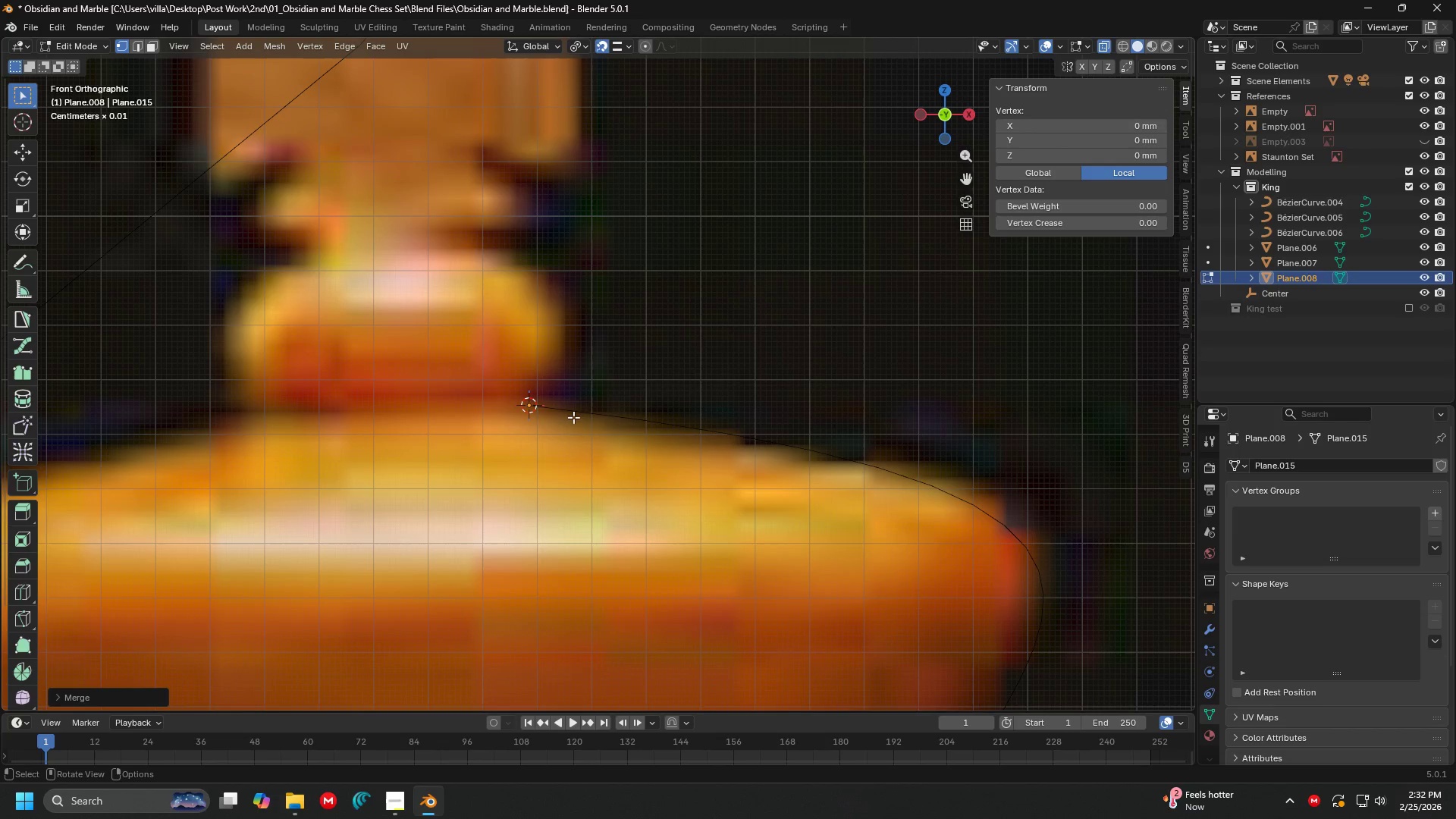 
key(E)
 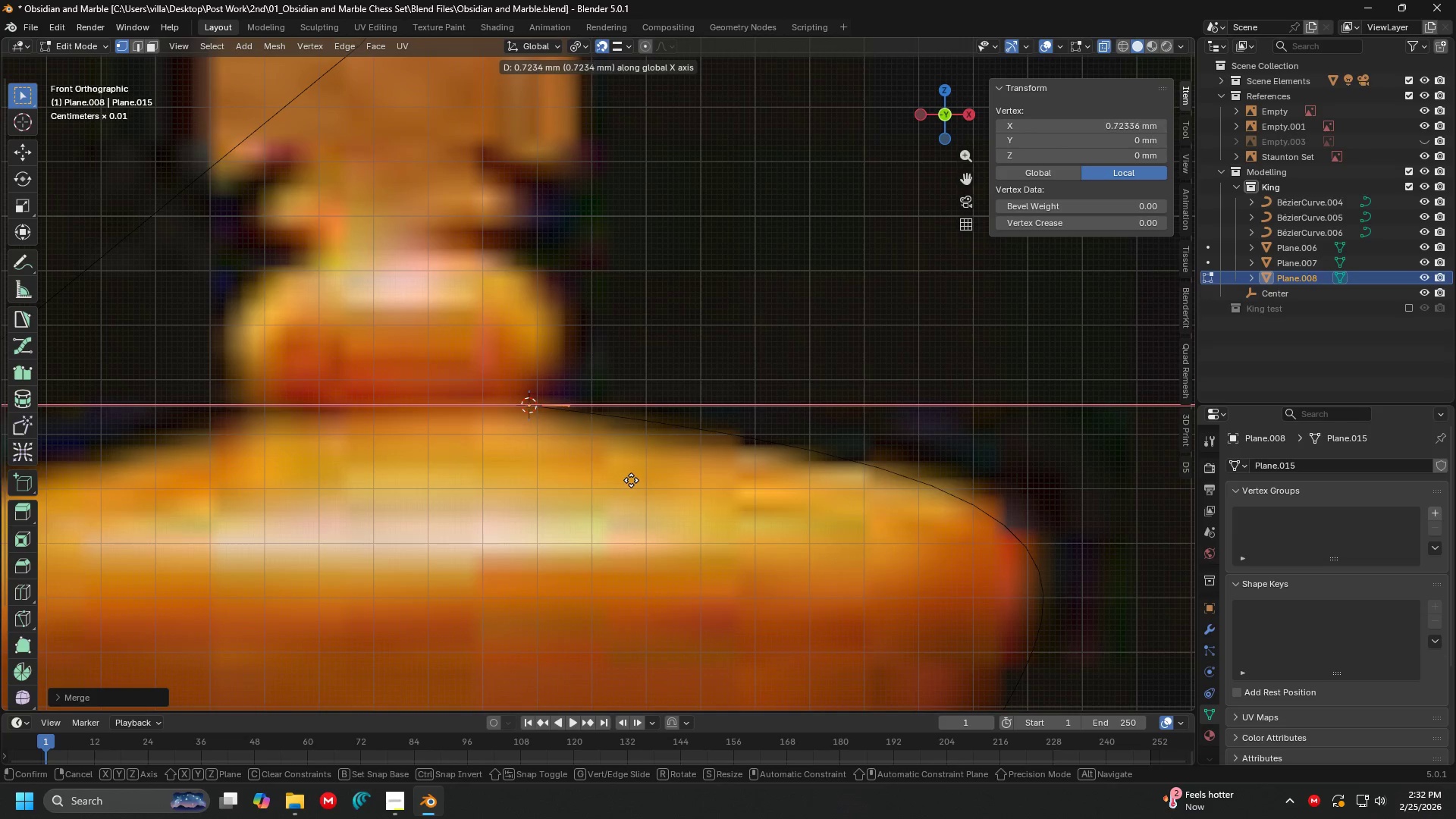 
left_click([632, 480])
 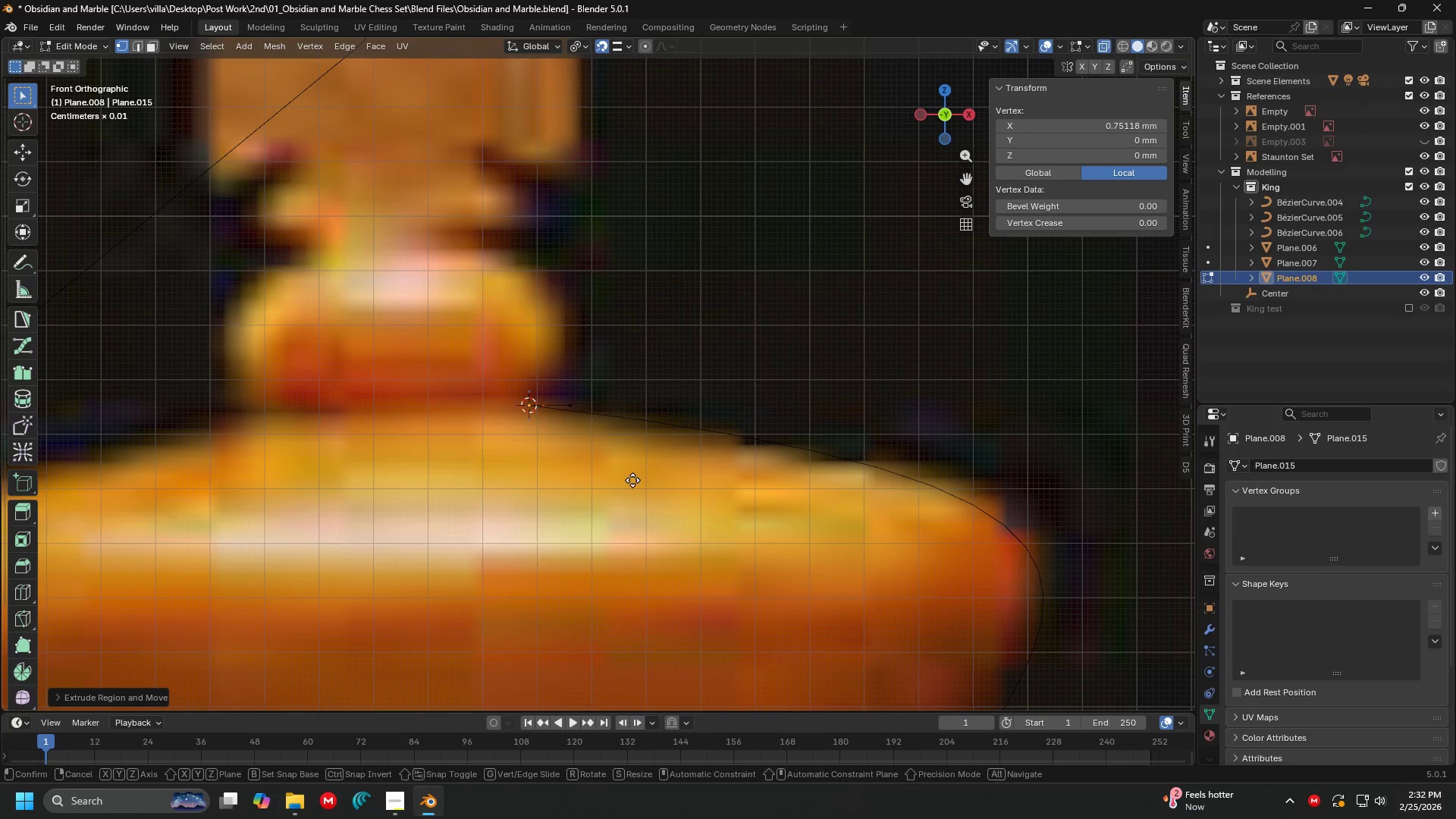 
key(E)
 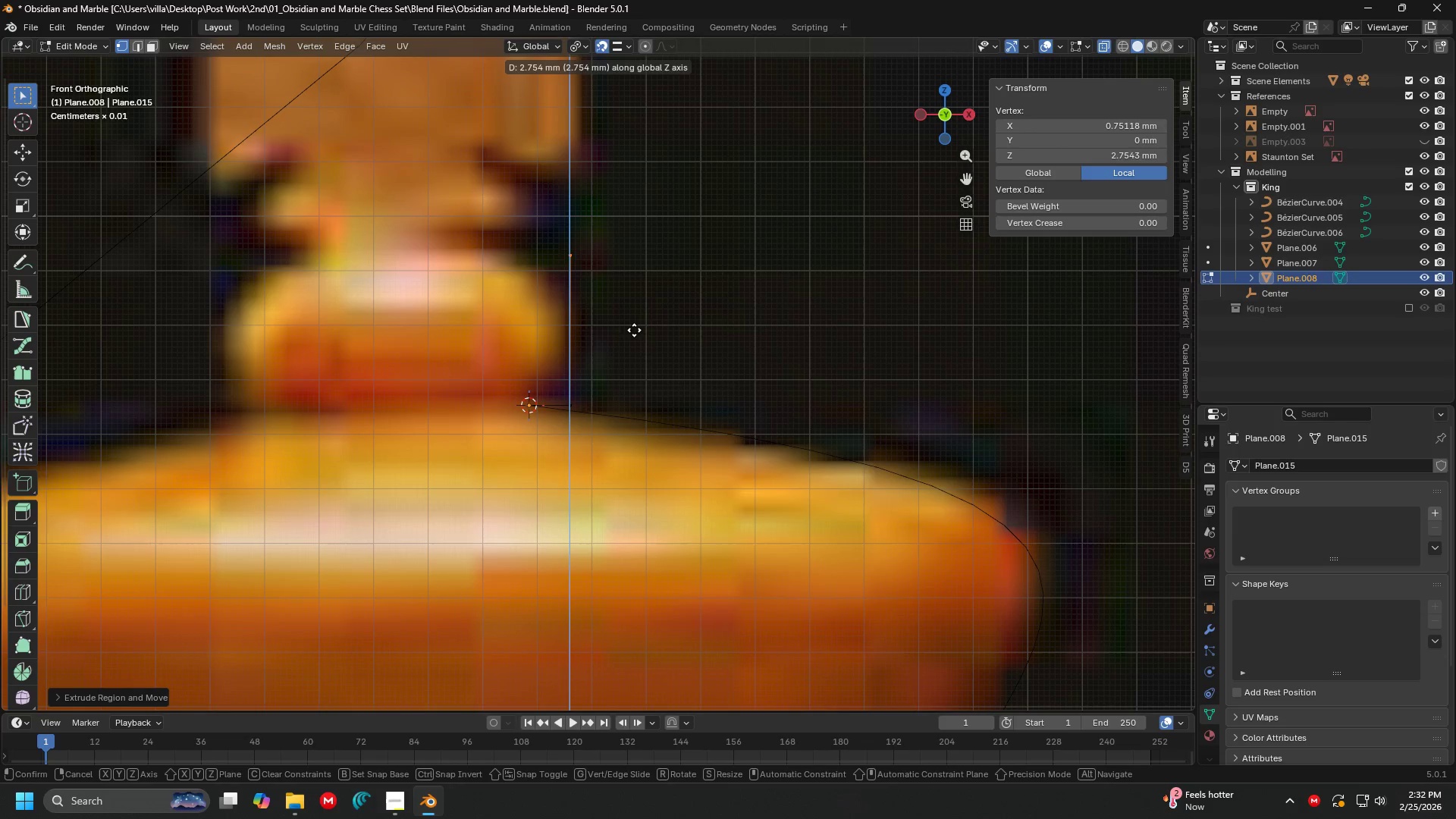 
left_click([635, 324])
 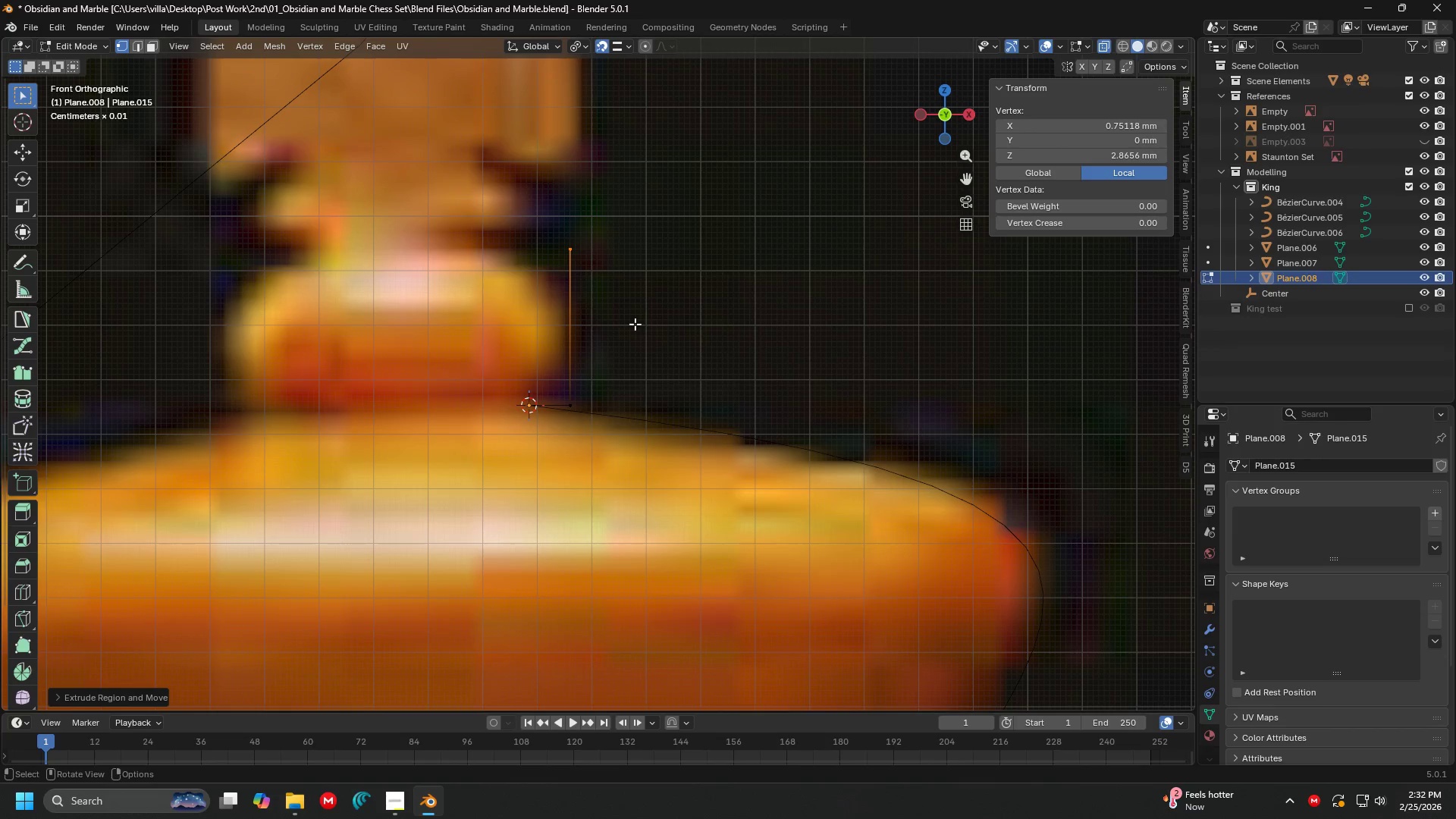 
key(E)
 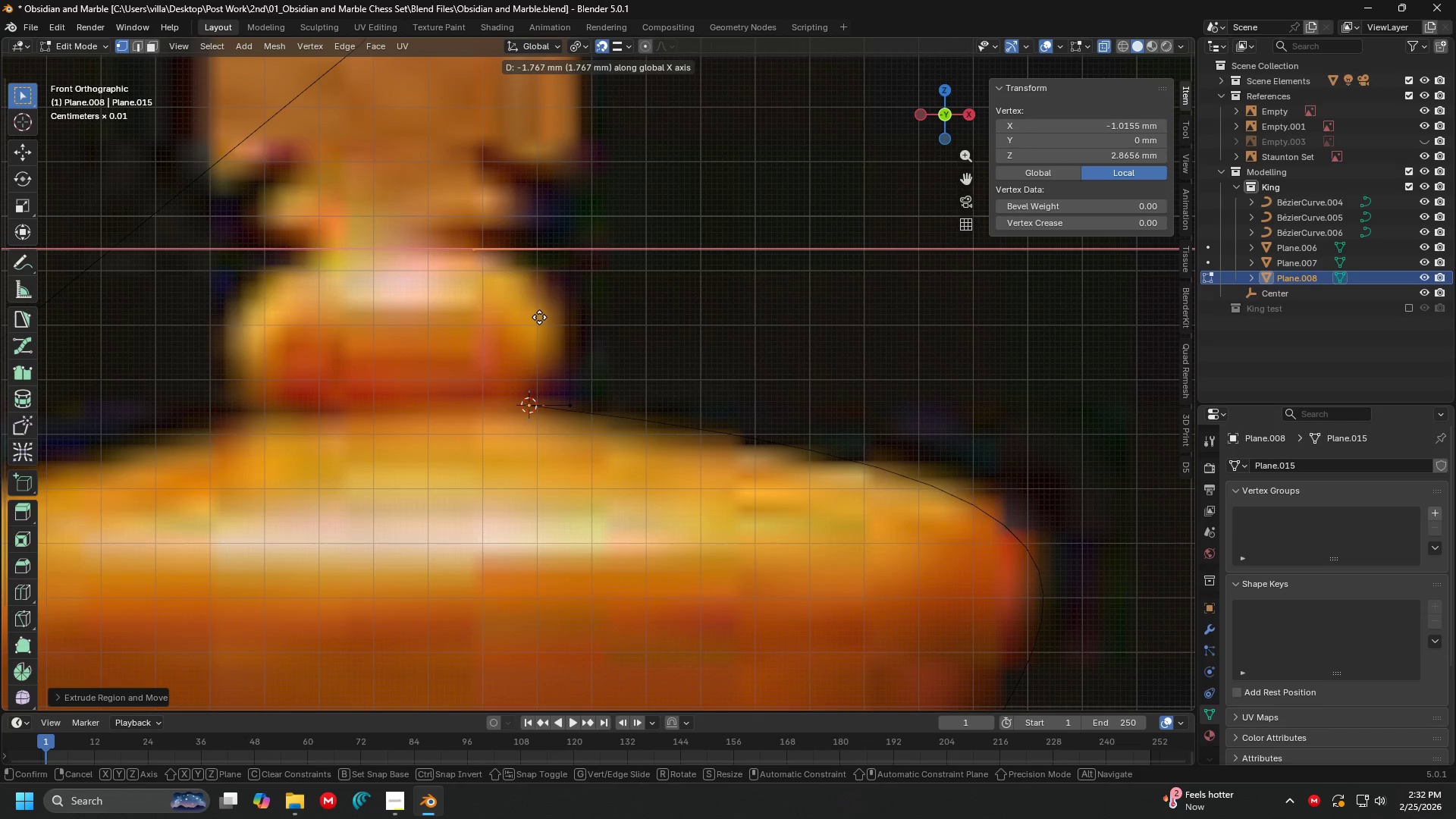 
left_click([539, 317])
 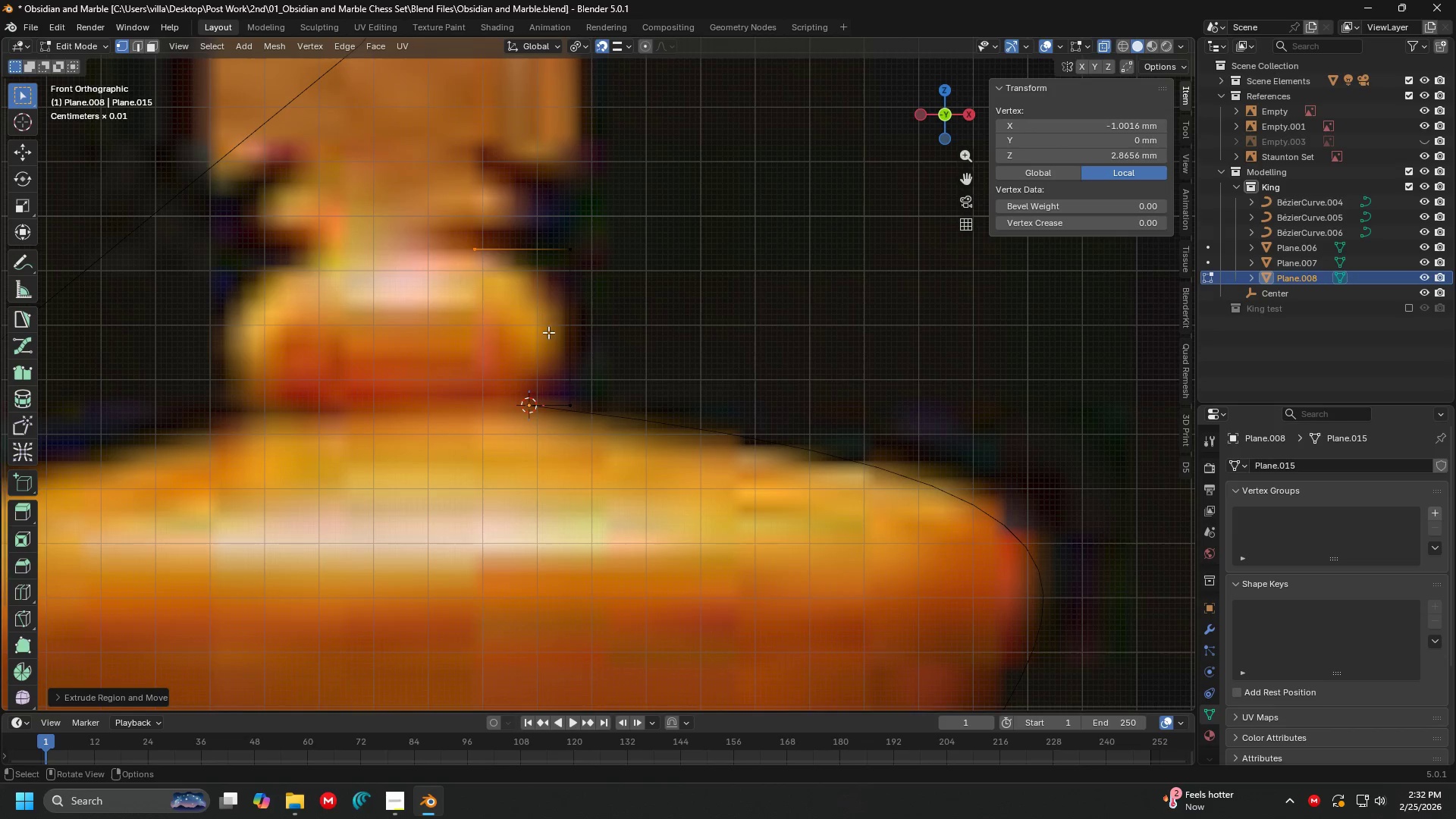 
key(Shift+ShiftLeft)
 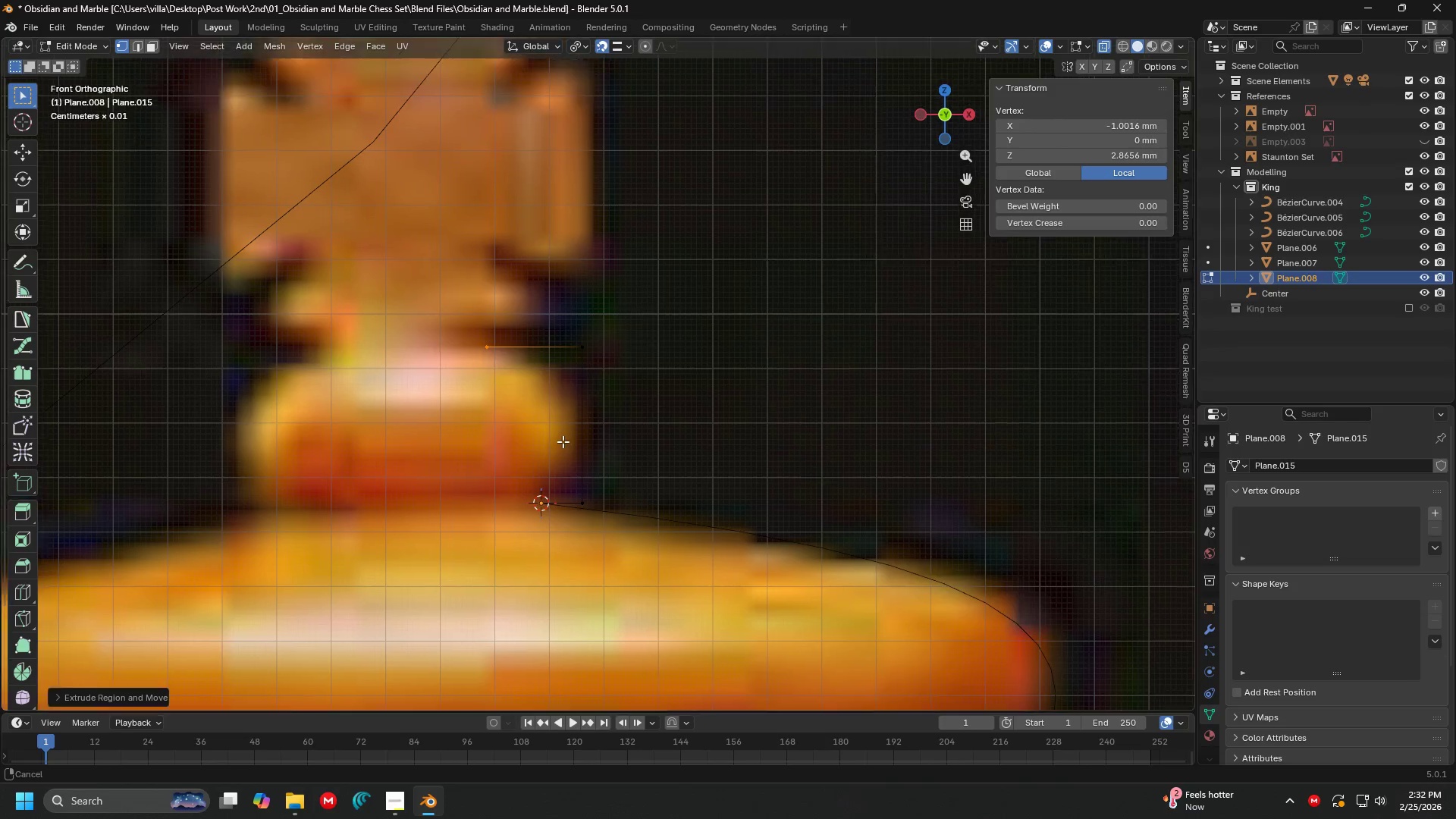 
hold_key(key=ShiftLeft, duration=0.52)
 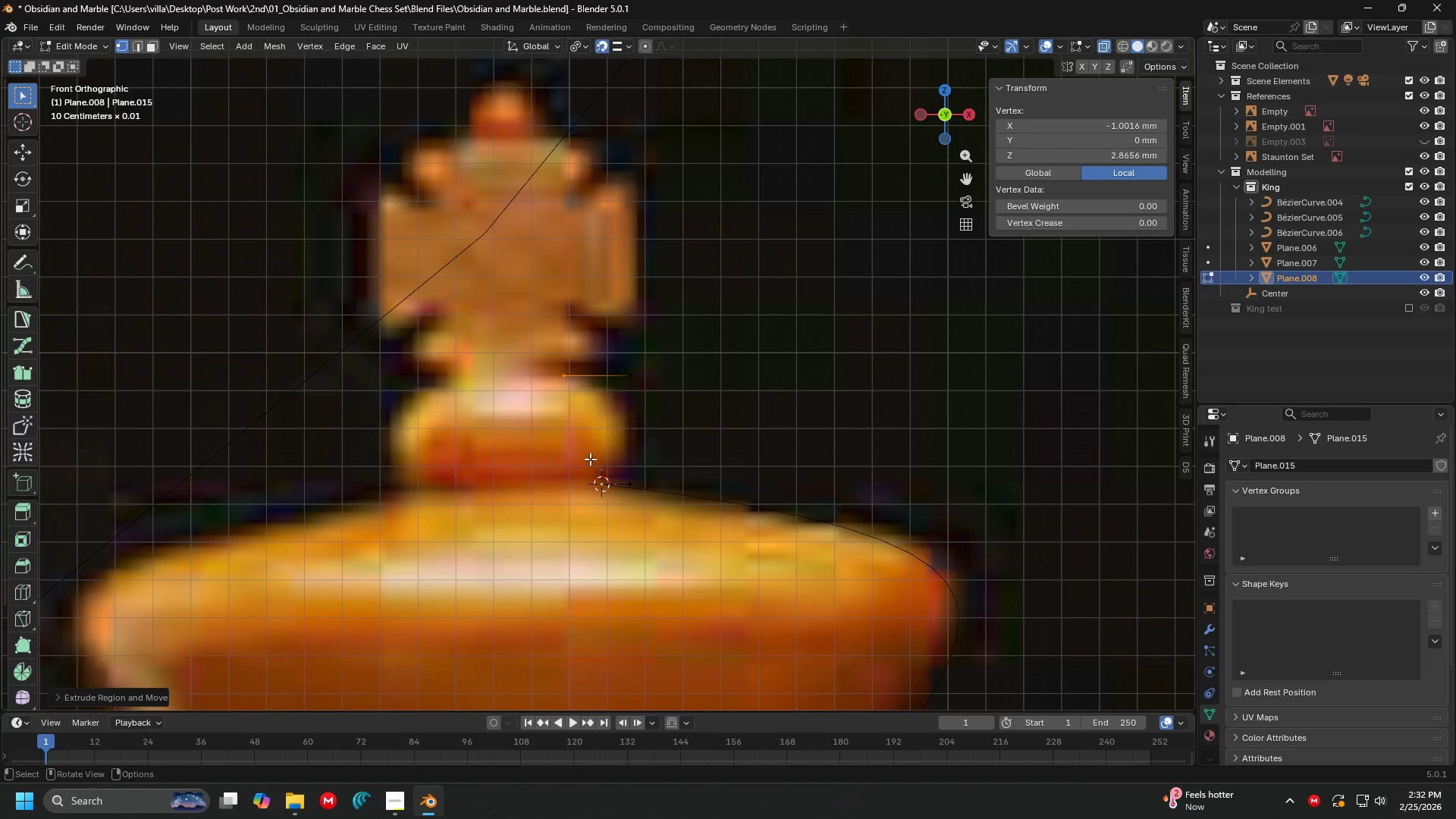 
scroll: coordinate [565, 451], scroll_direction: down, amount: 6.0
 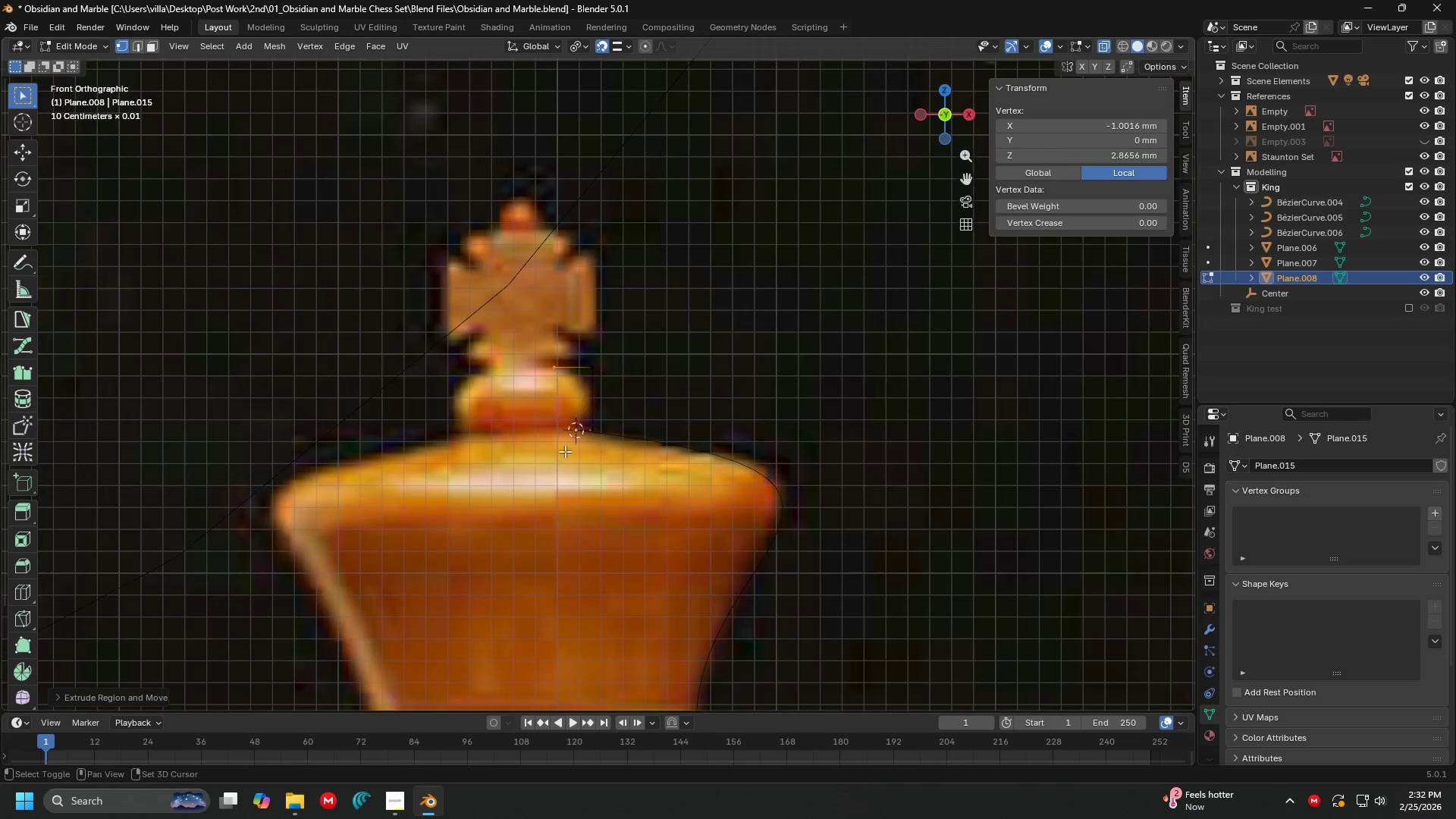 
hold_key(key=ShiftLeft, duration=27.58)
scroll: coordinate [590, 459], scroll_direction: up, amount: 3.0
 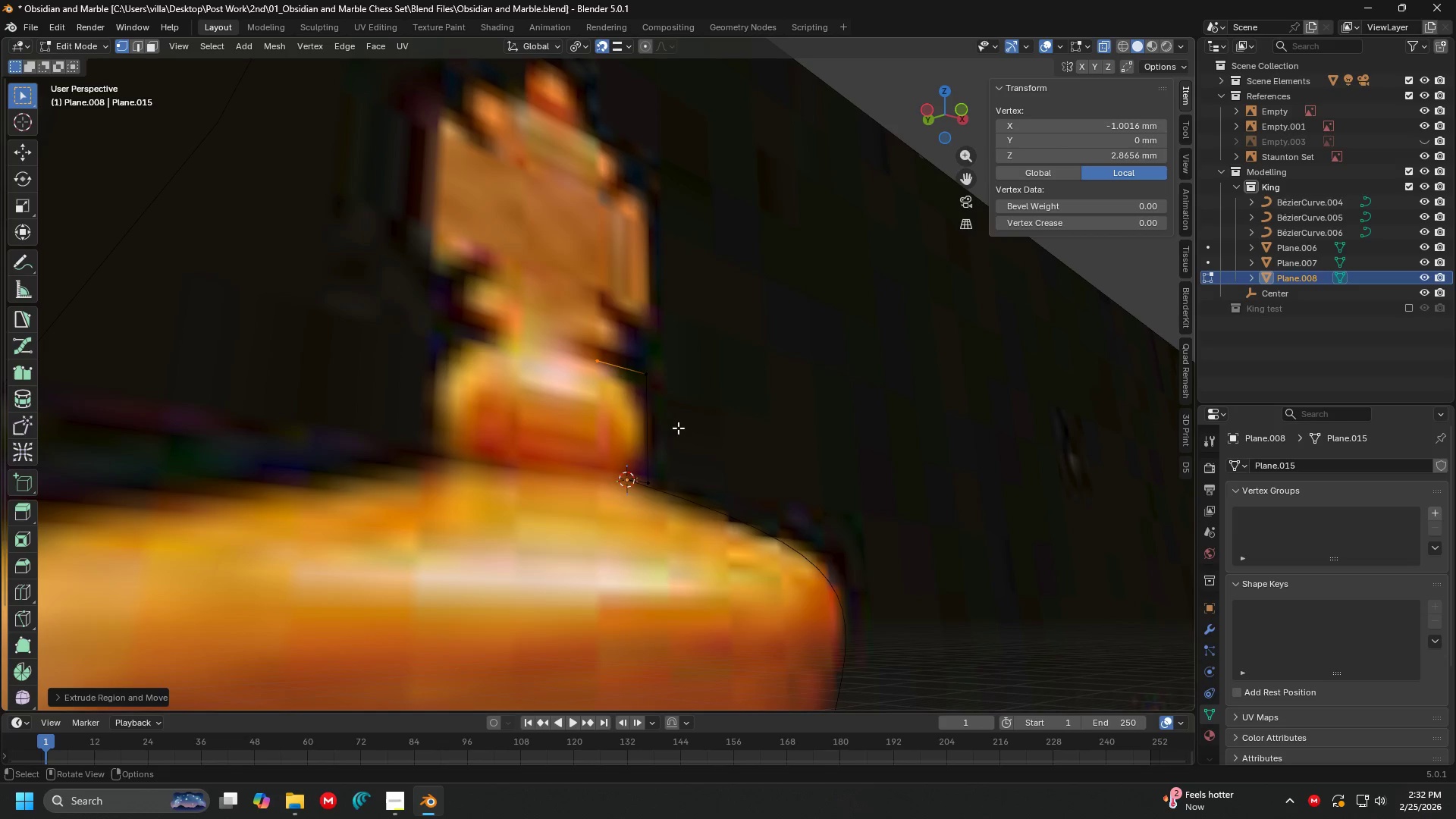 
scroll: coordinate [689, 409], scroll_direction: down, amount: 4.0
 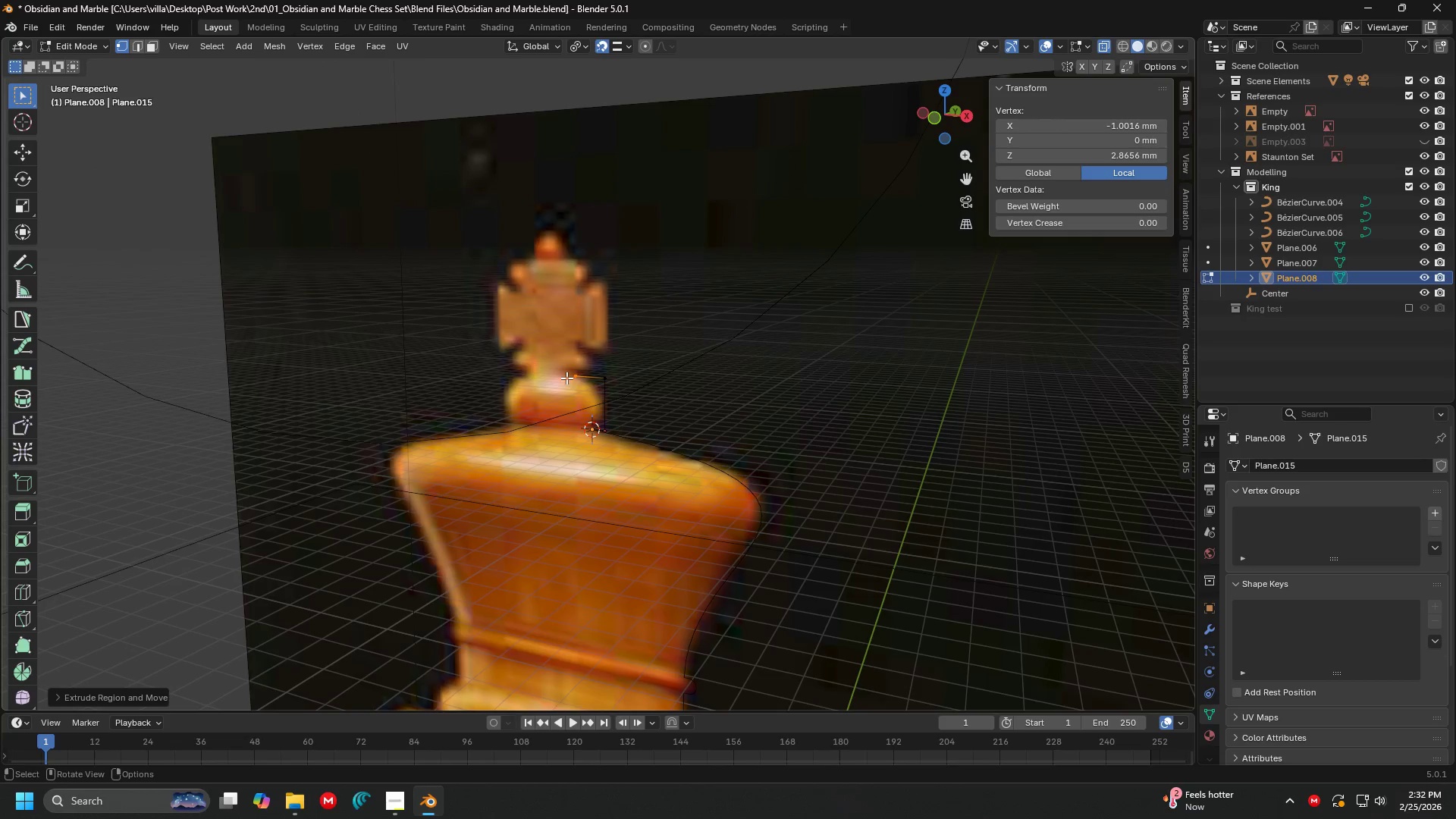 
scroll: coordinate [629, 402], scroll_direction: up, amount: 1.0
 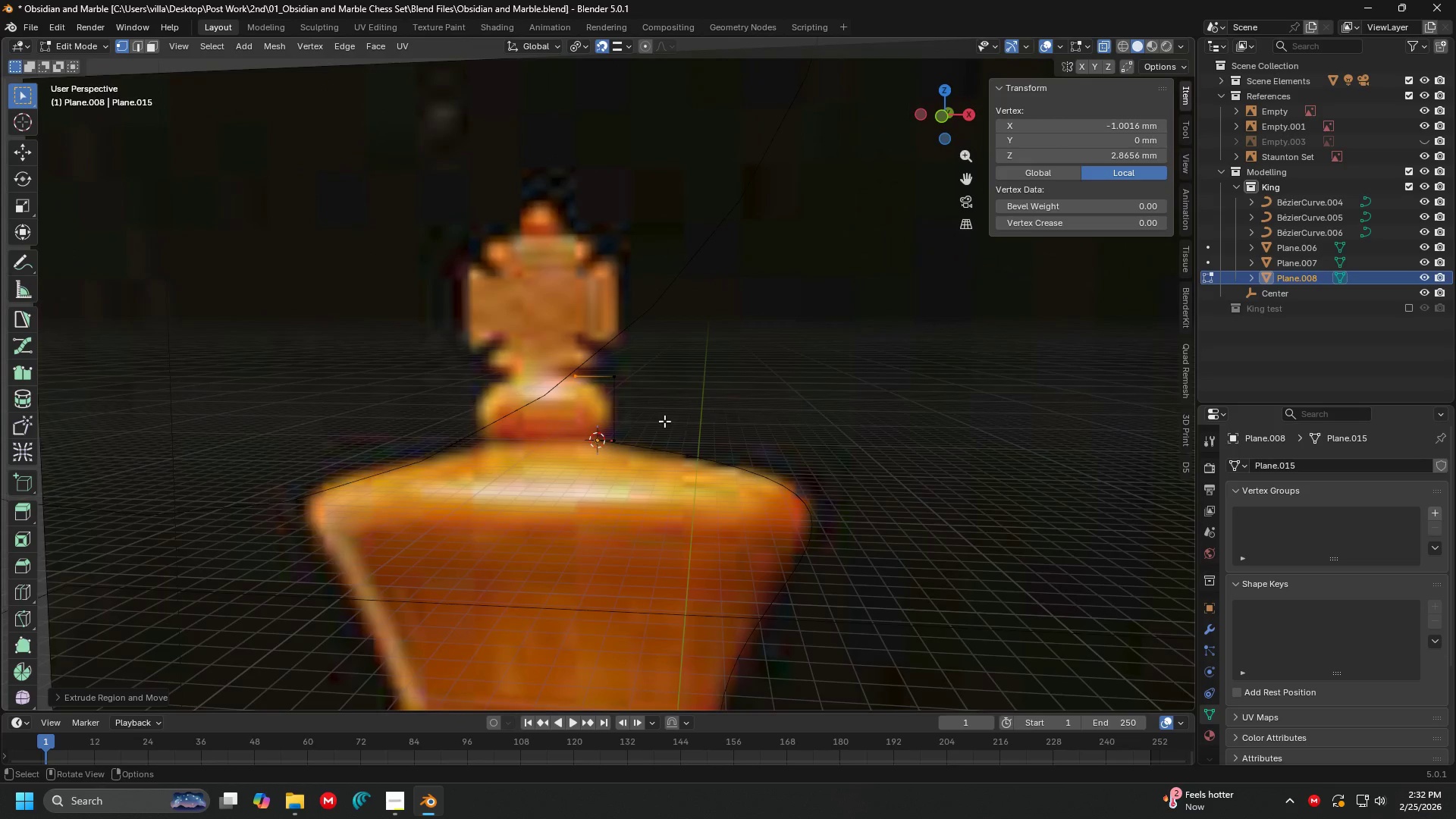 
scroll: coordinate [710, 427], scroll_direction: down, amount: 2.0
 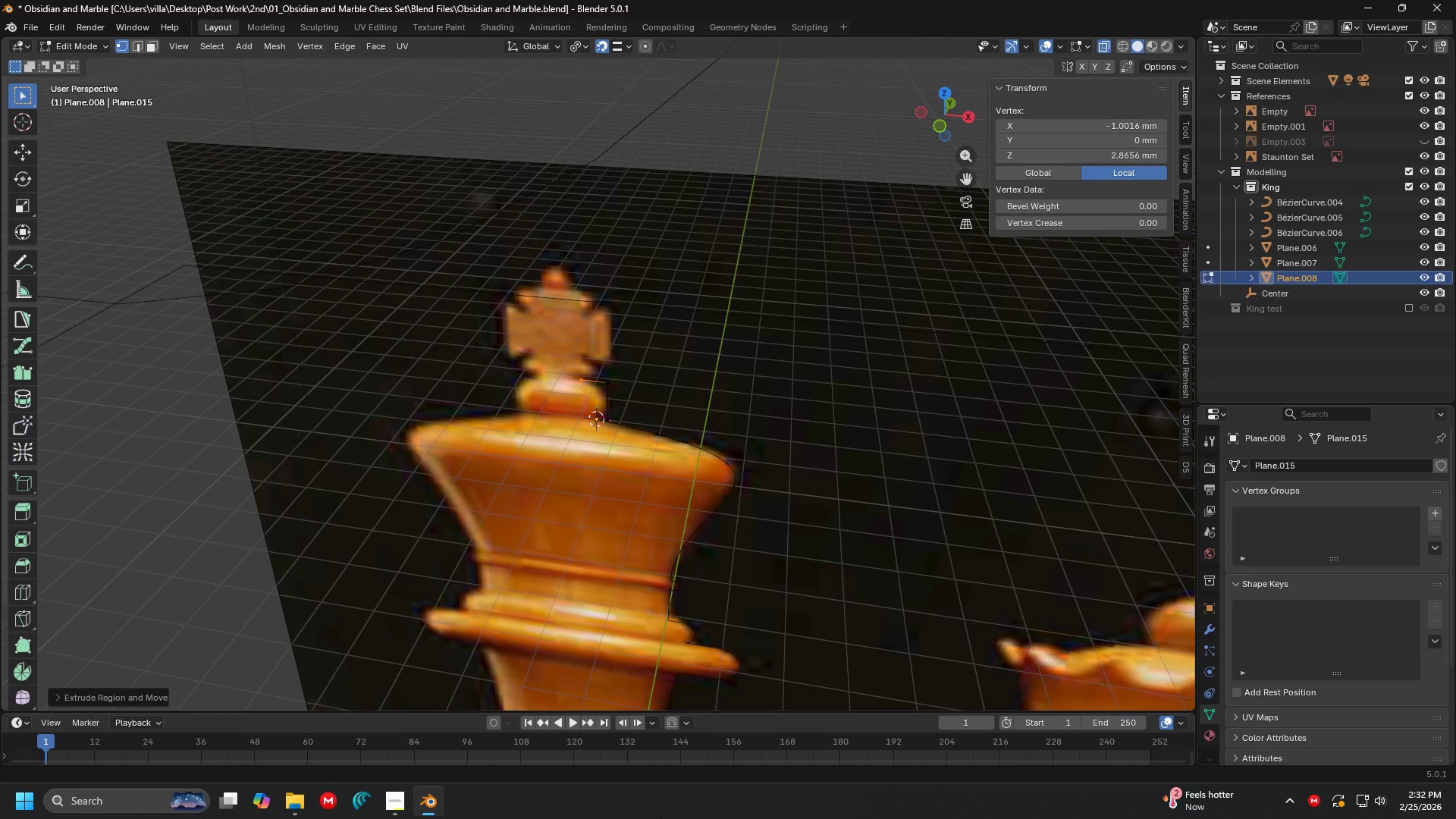 
key(1)
 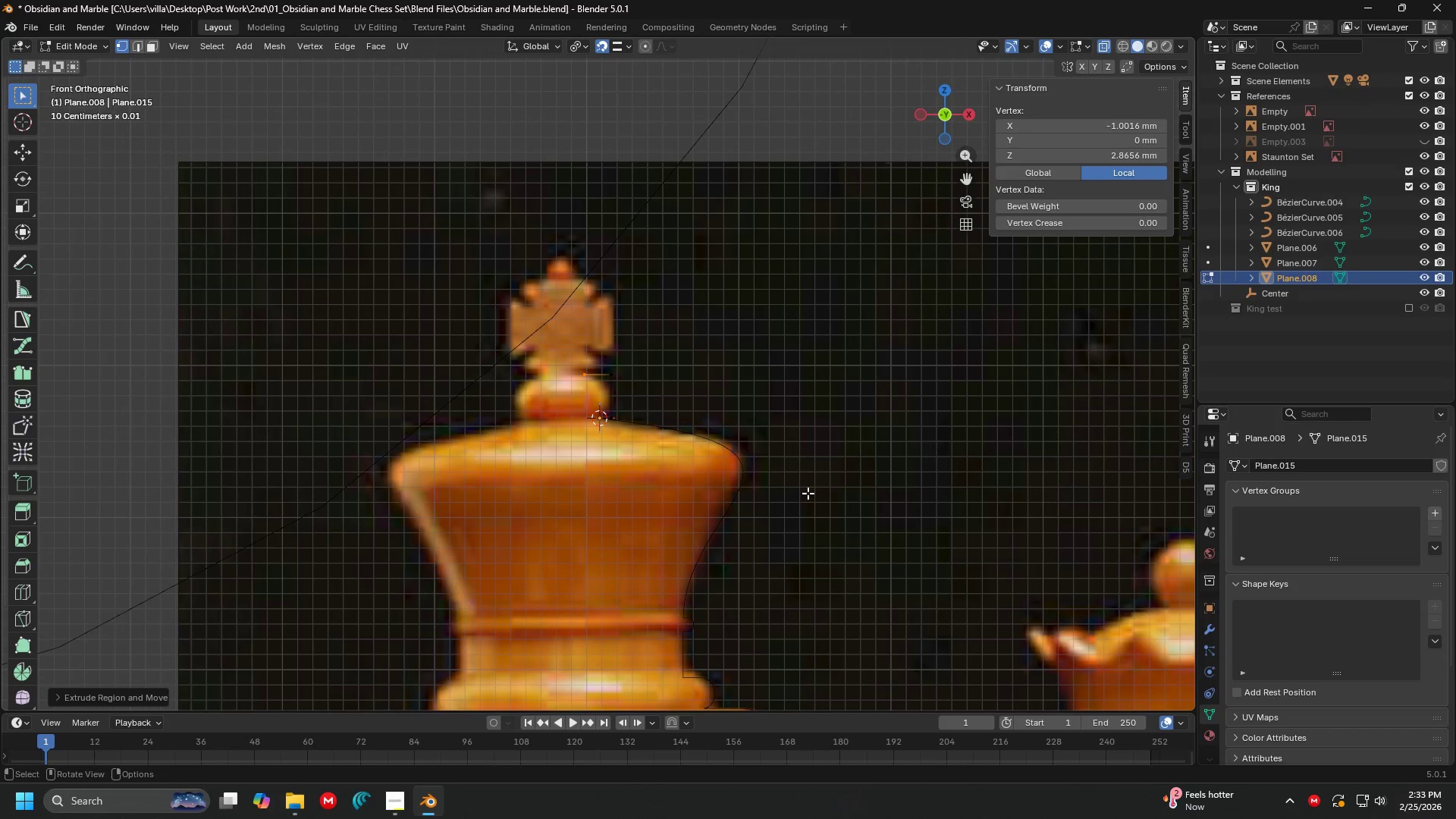 
hold_key(key=ShiftLeft, duration=0.34)
 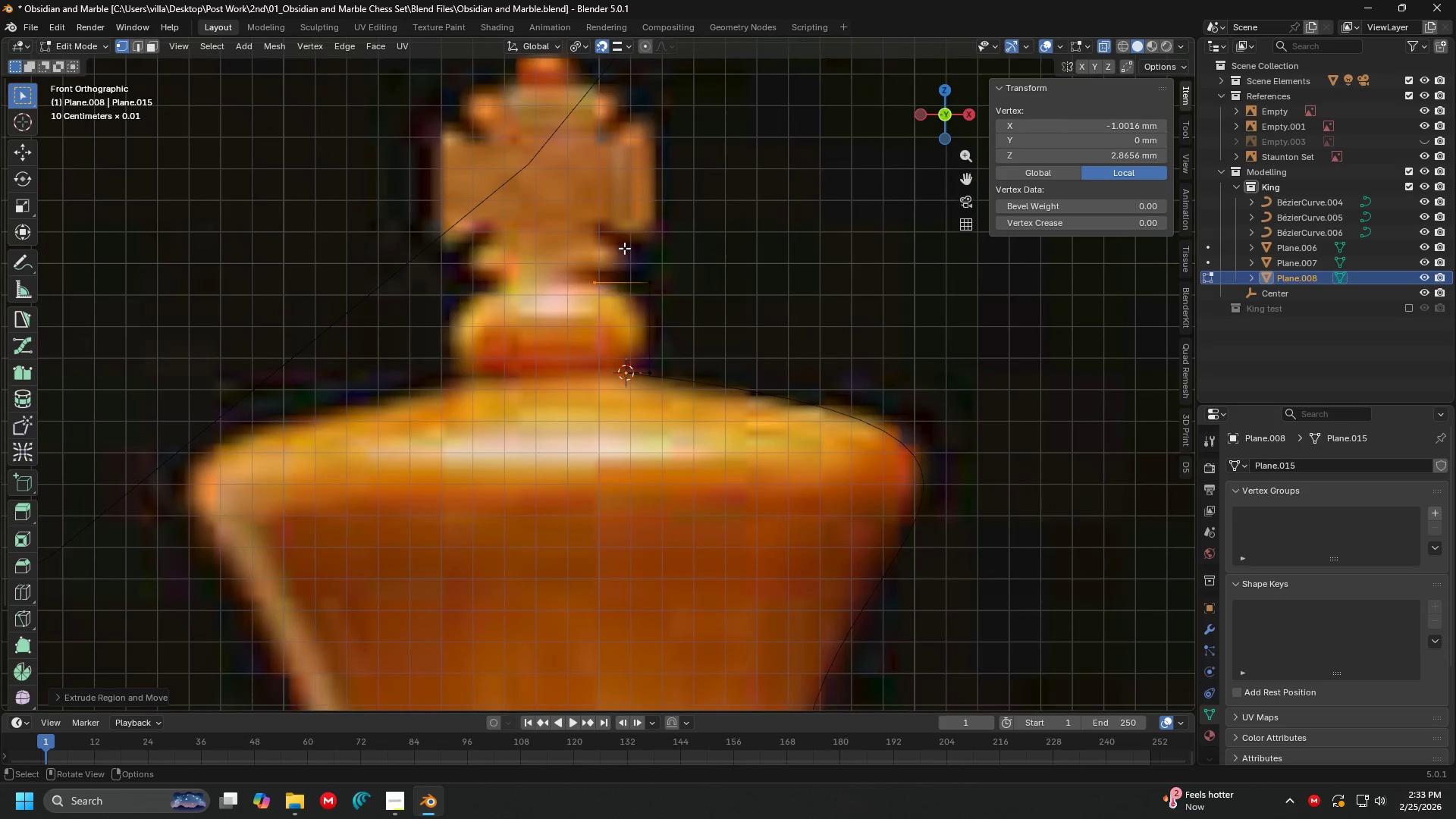 
hold_key(key=ShiftLeft, duration=0.31)
 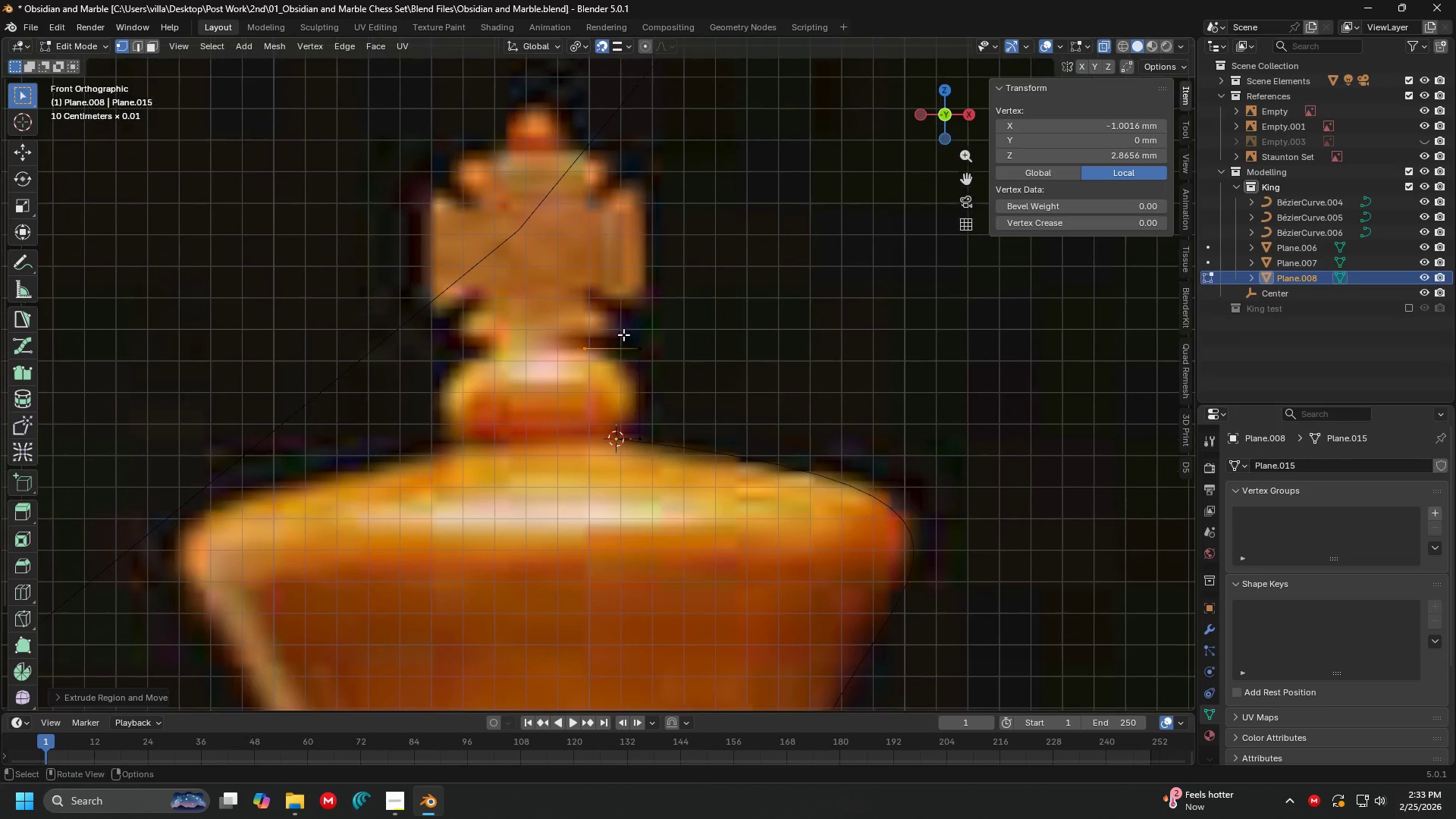 
scroll: coordinate [638, 366], scroll_direction: up, amount: 6.0
 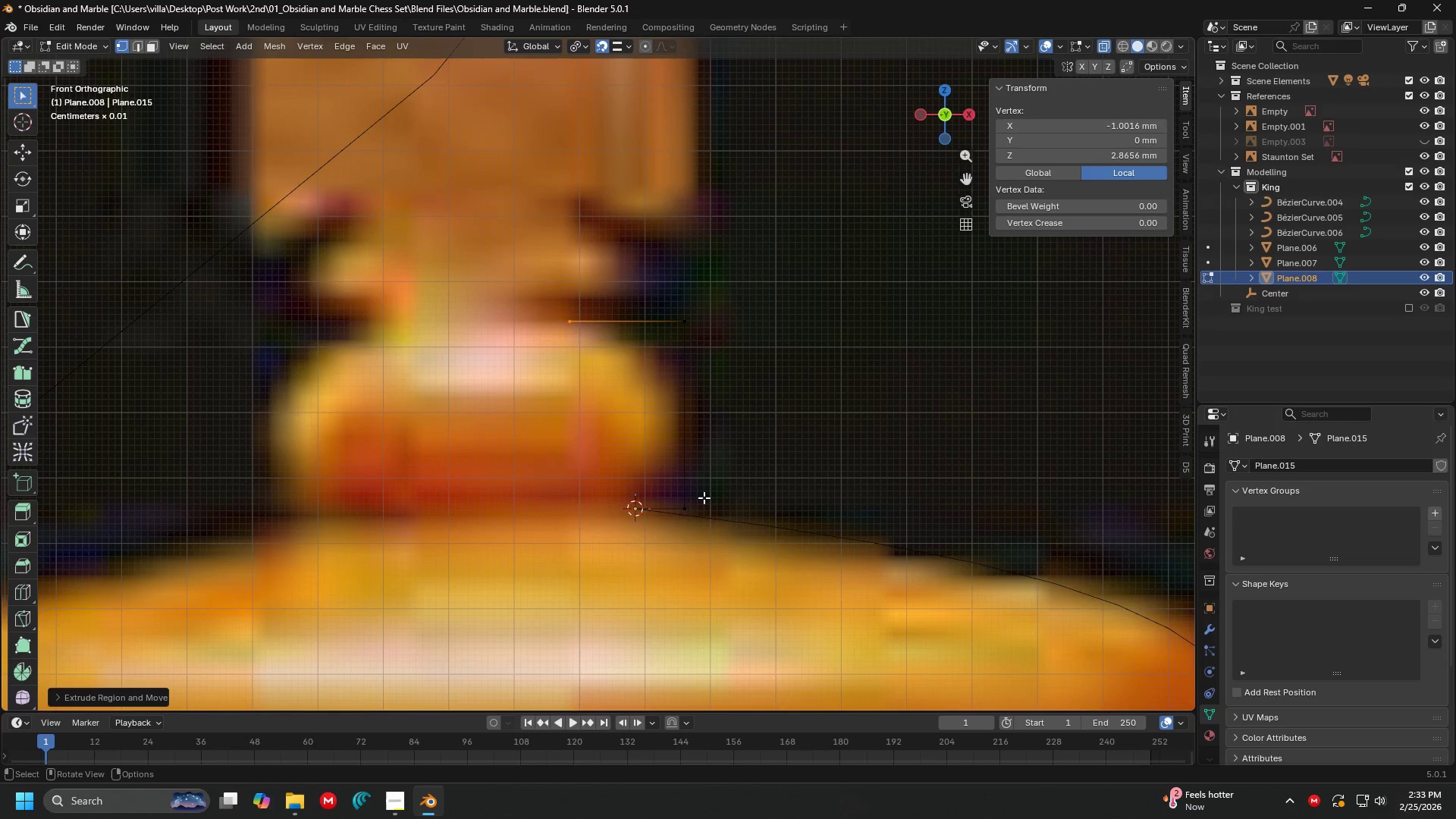 
left_click([704, 497])
 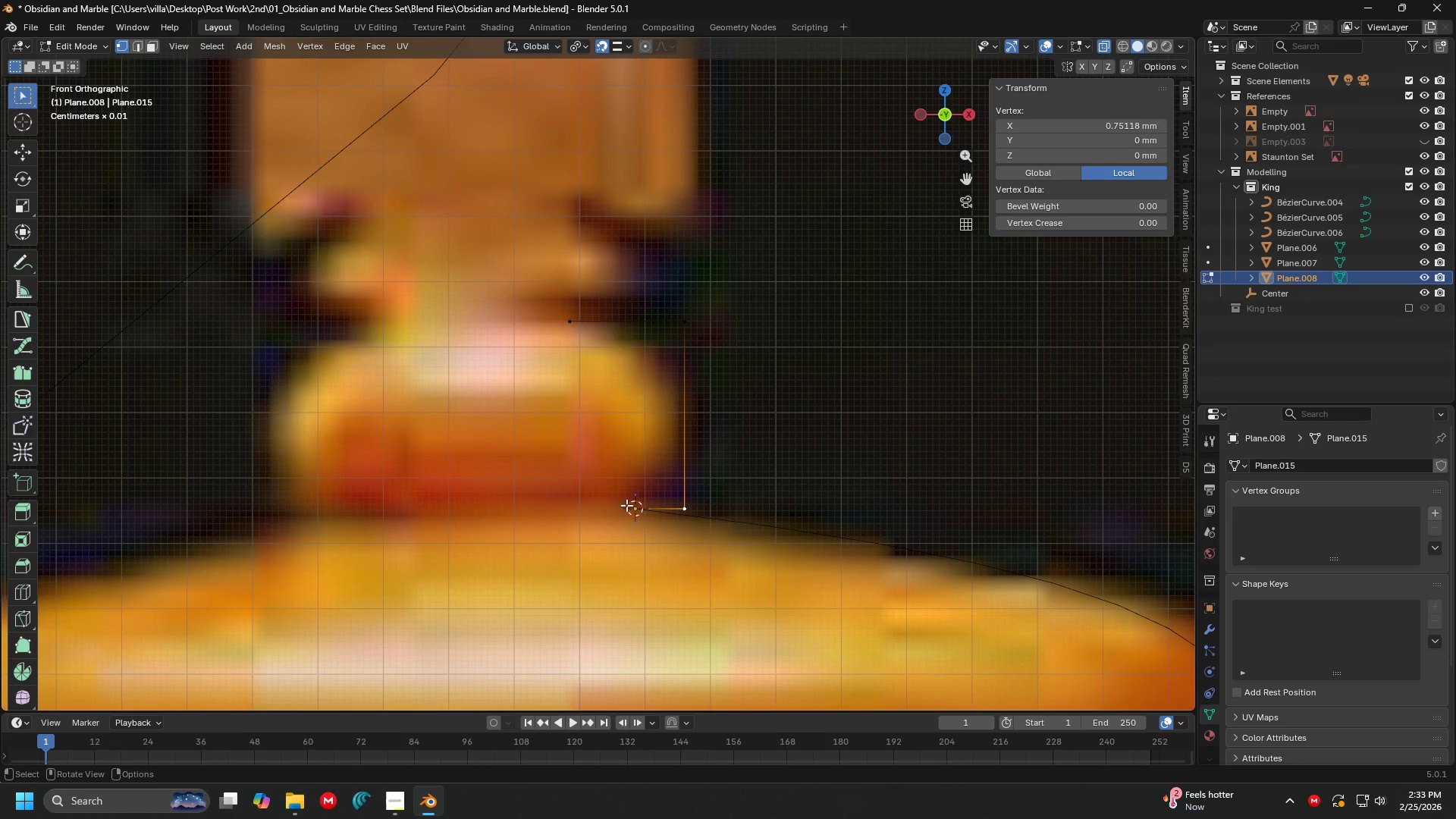 
key(A)
 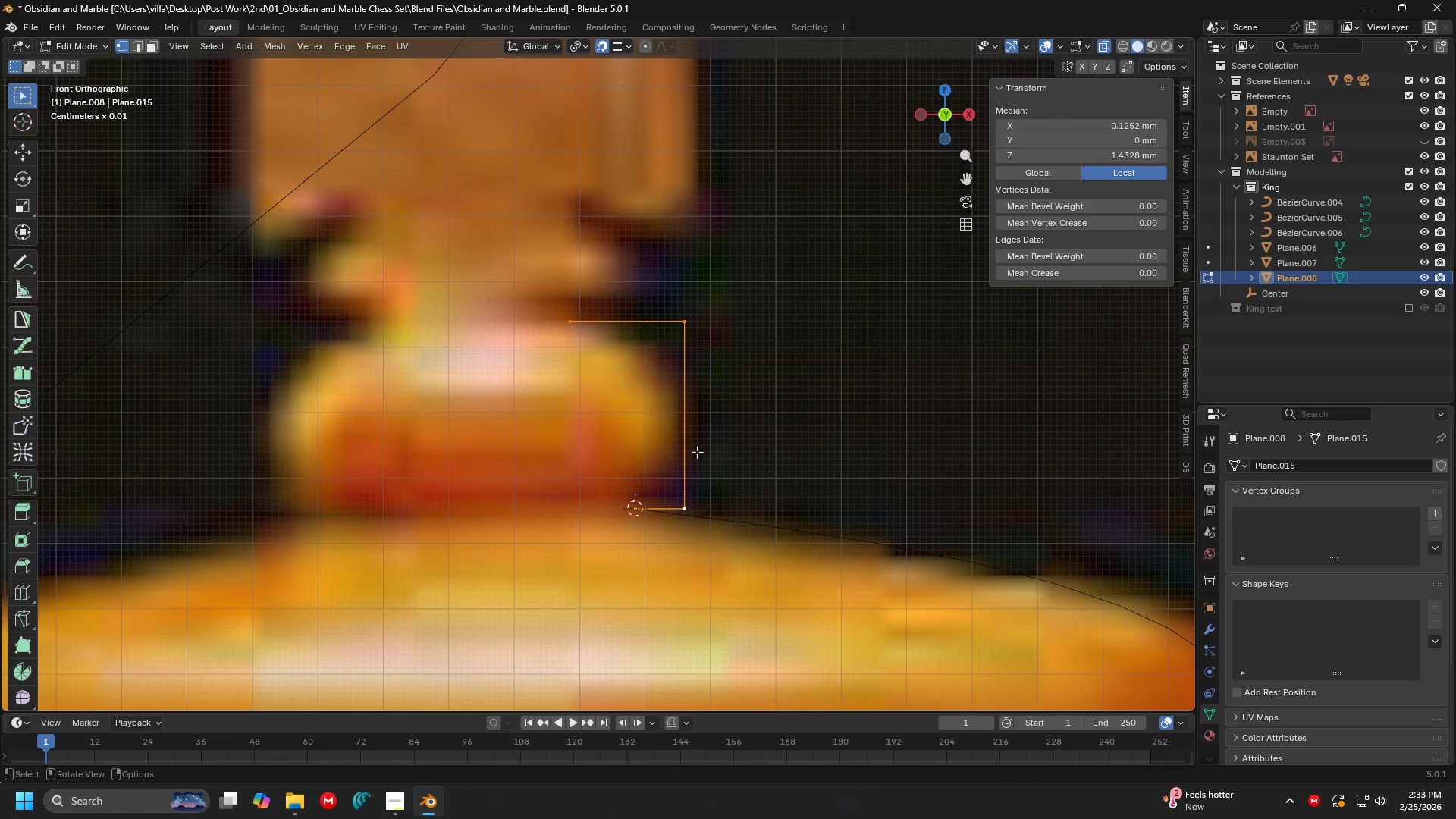 
hold_key(key=ShiftLeft, duration=0.75)
scroll: coordinate [743, 445], scroll_direction: down, amount: 2.0
 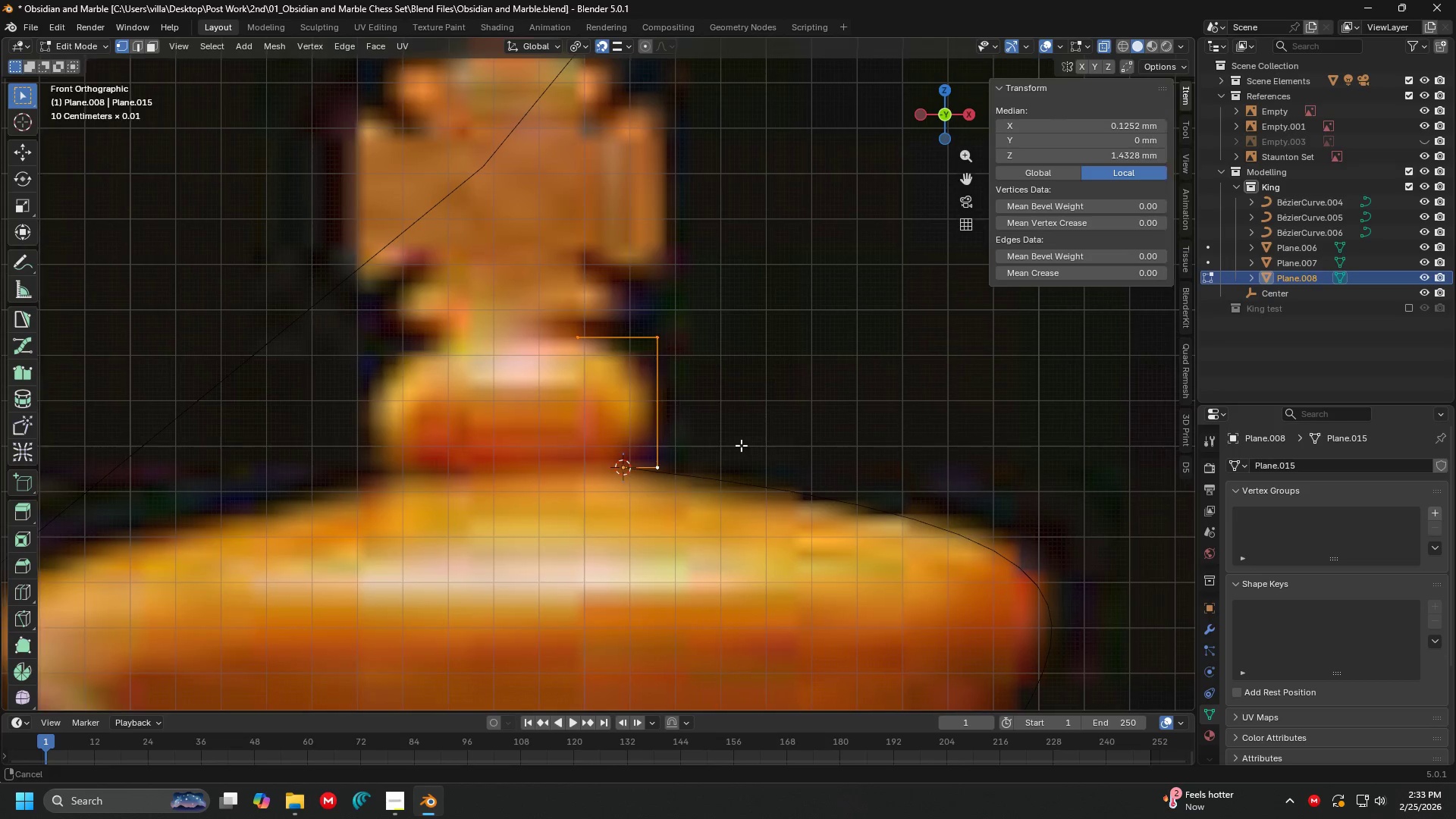 
key(E)
 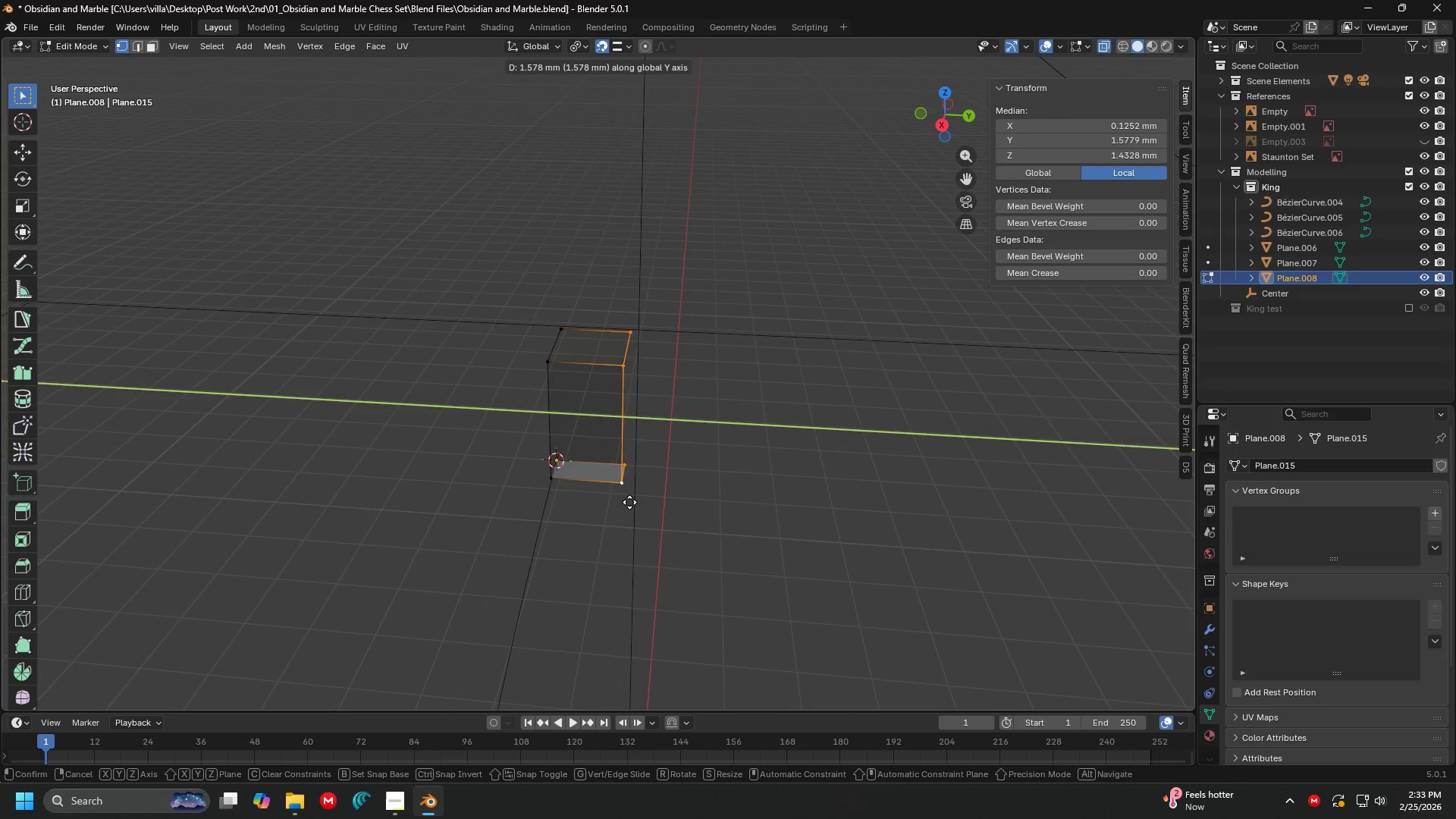 
left_click([632, 503])
 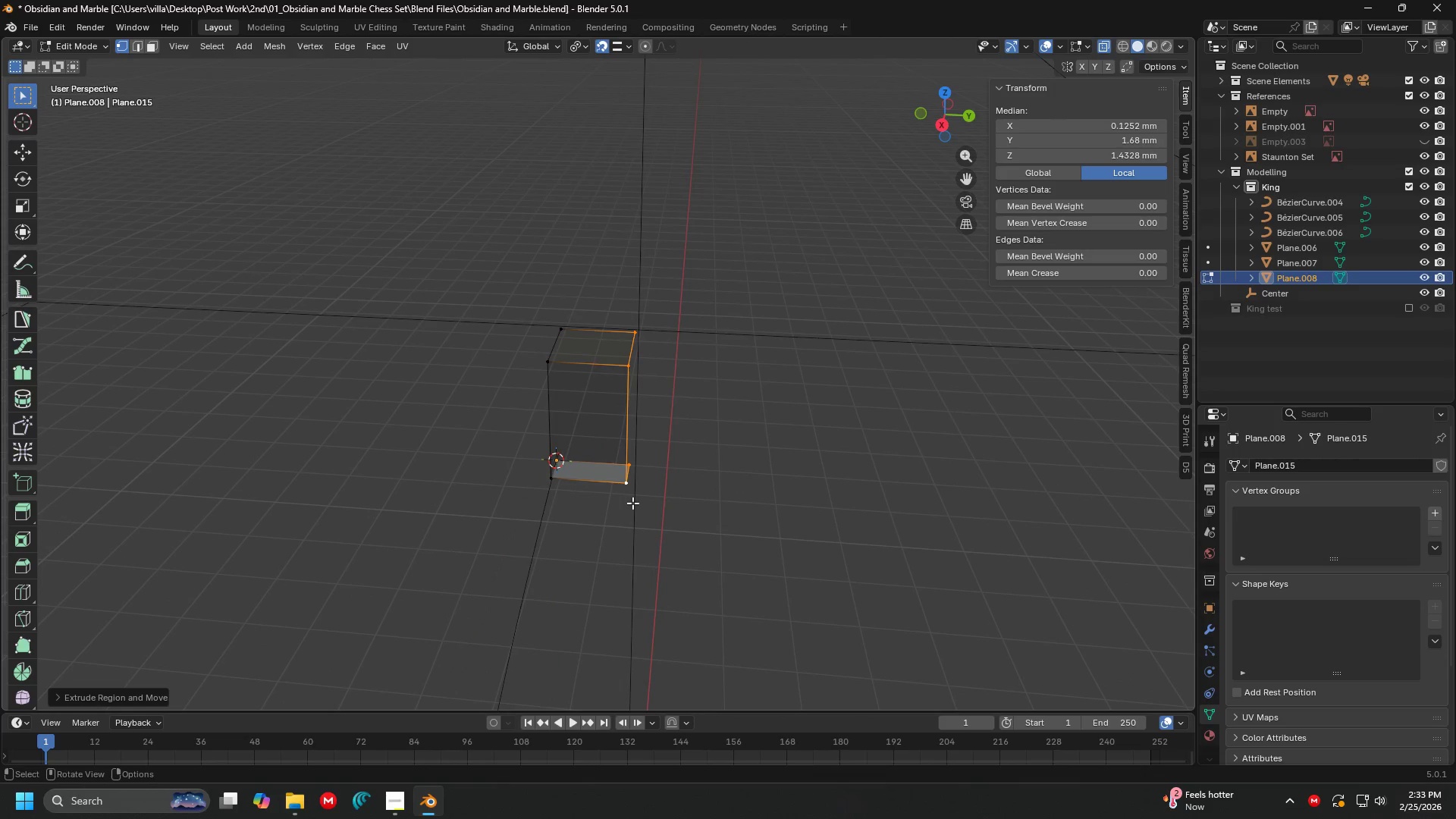 
key(1)
 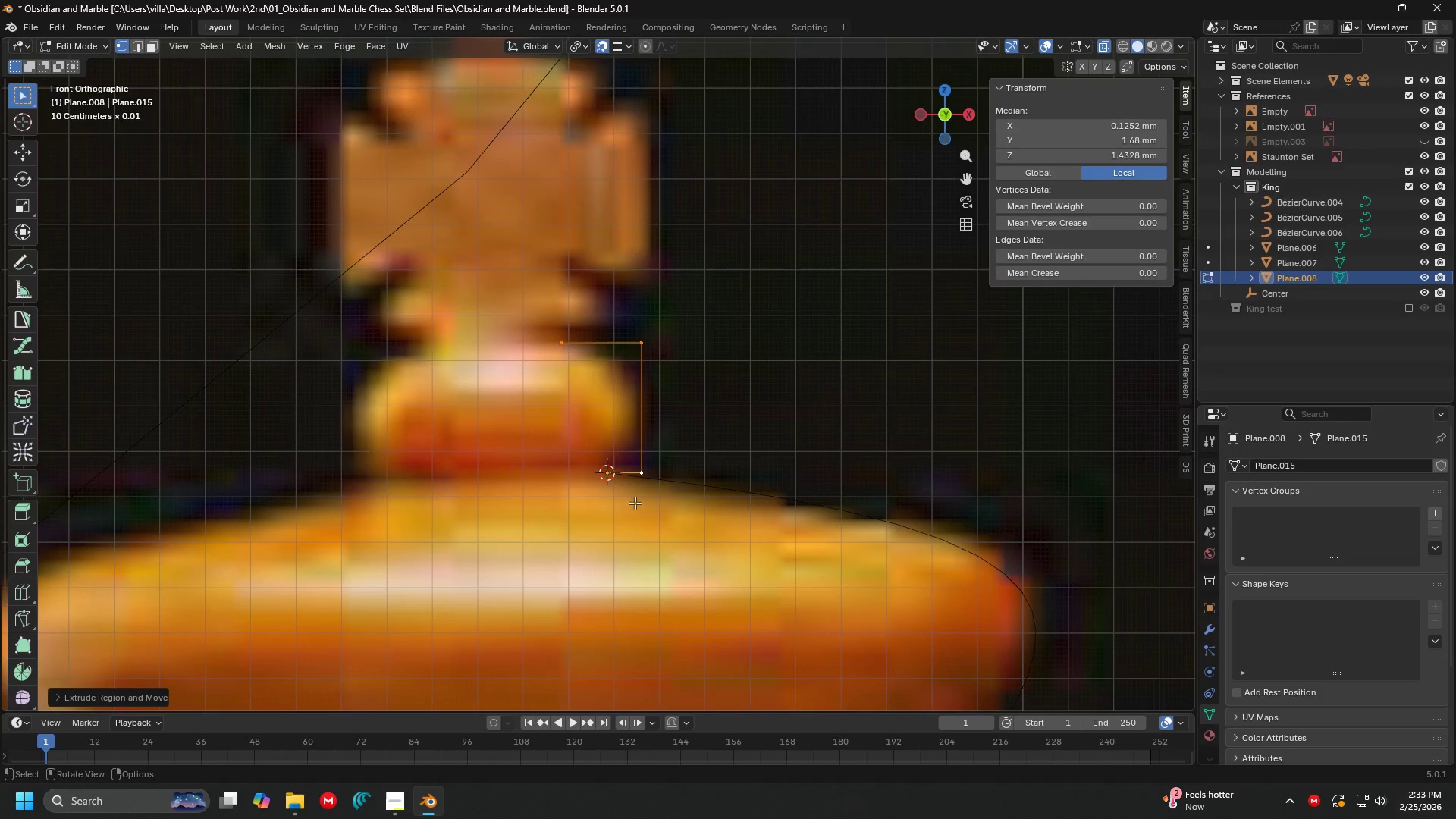 
scroll: coordinate [664, 499], scroll_direction: up, amount: 4.0
 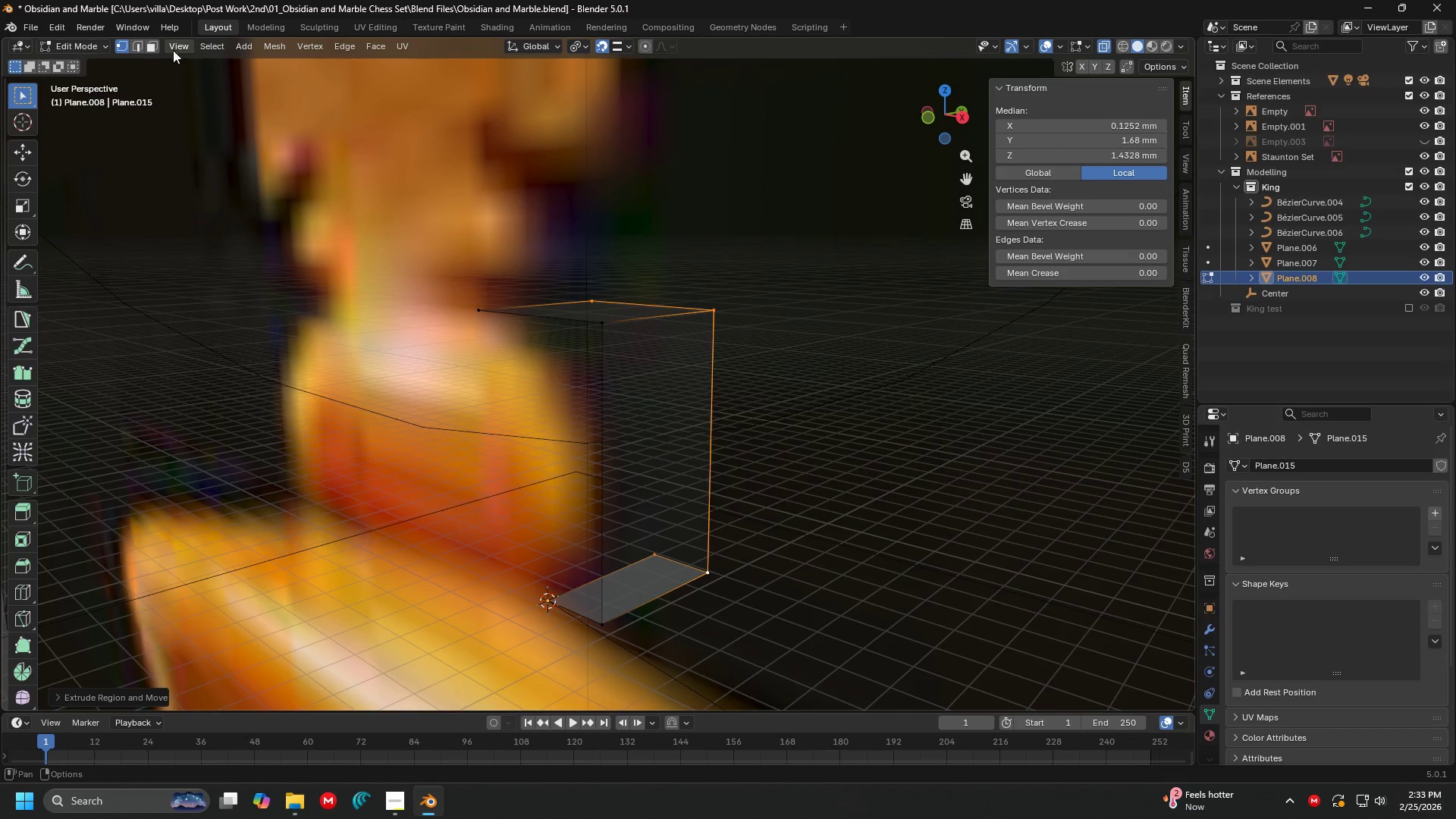 
left_click([140, 46])
 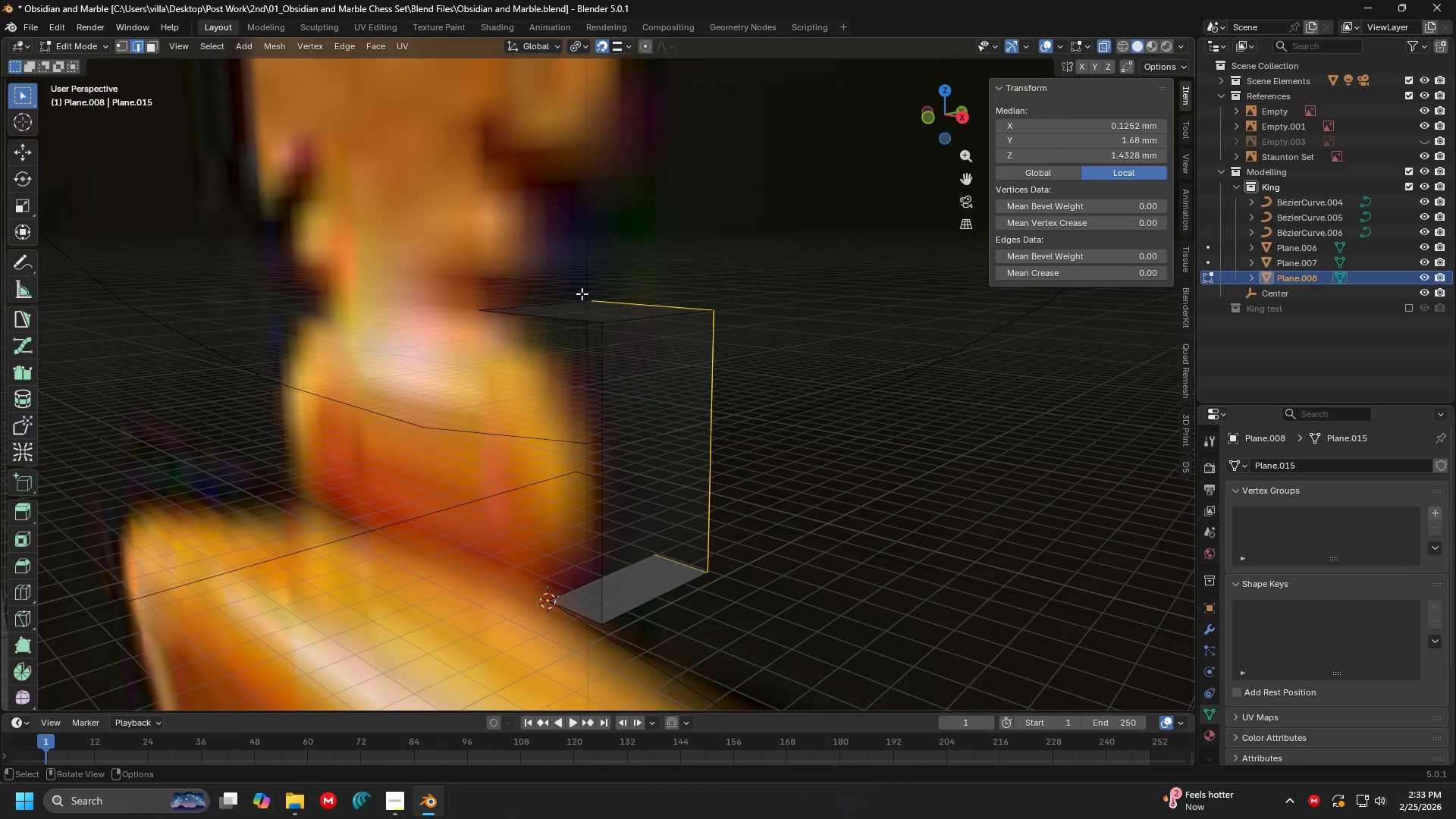 
left_click([623, 323])
 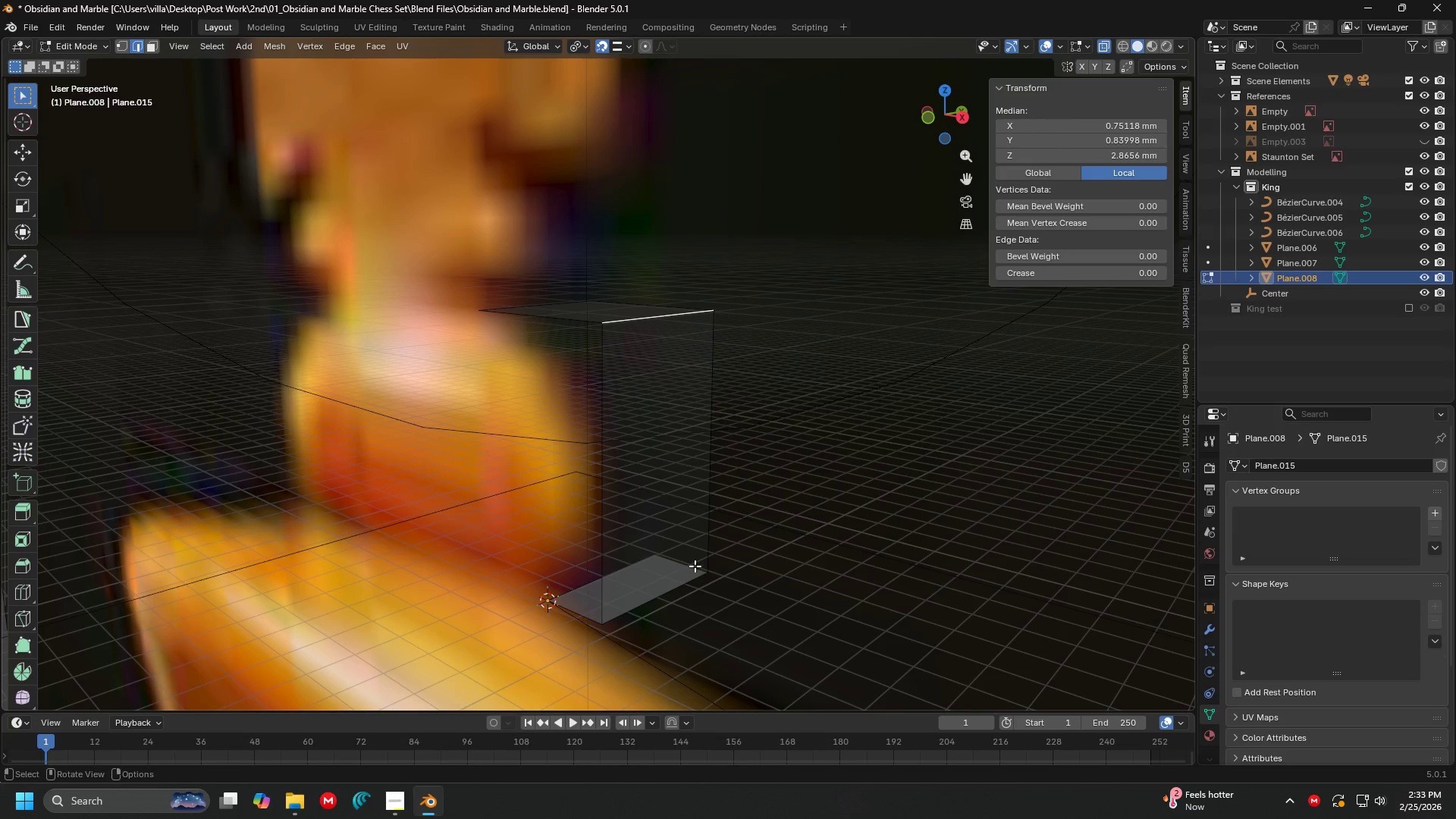 
hold_key(key=ShiftLeft, duration=0.56)
left_click([657, 601])
 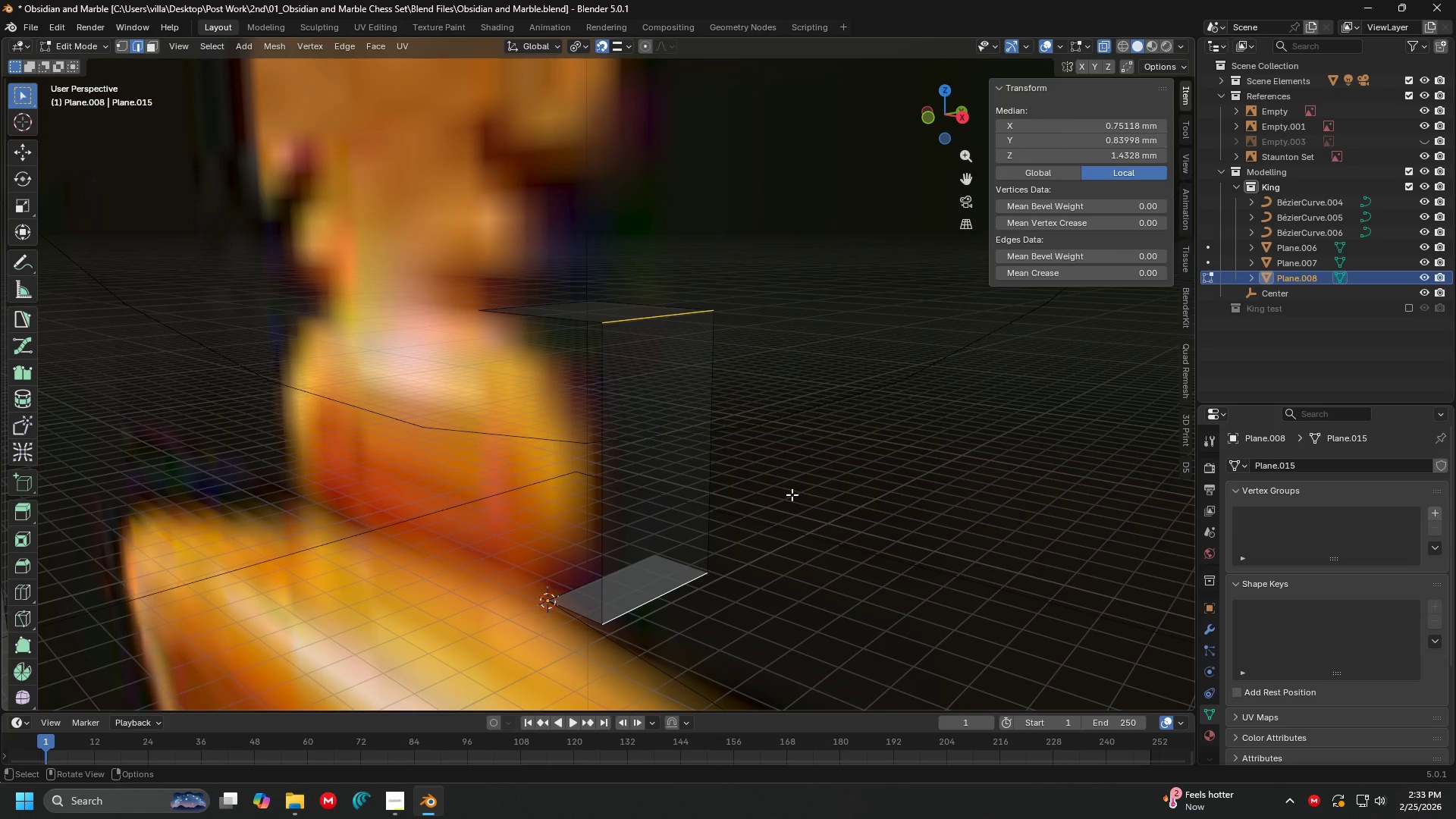 
key(Tab)
 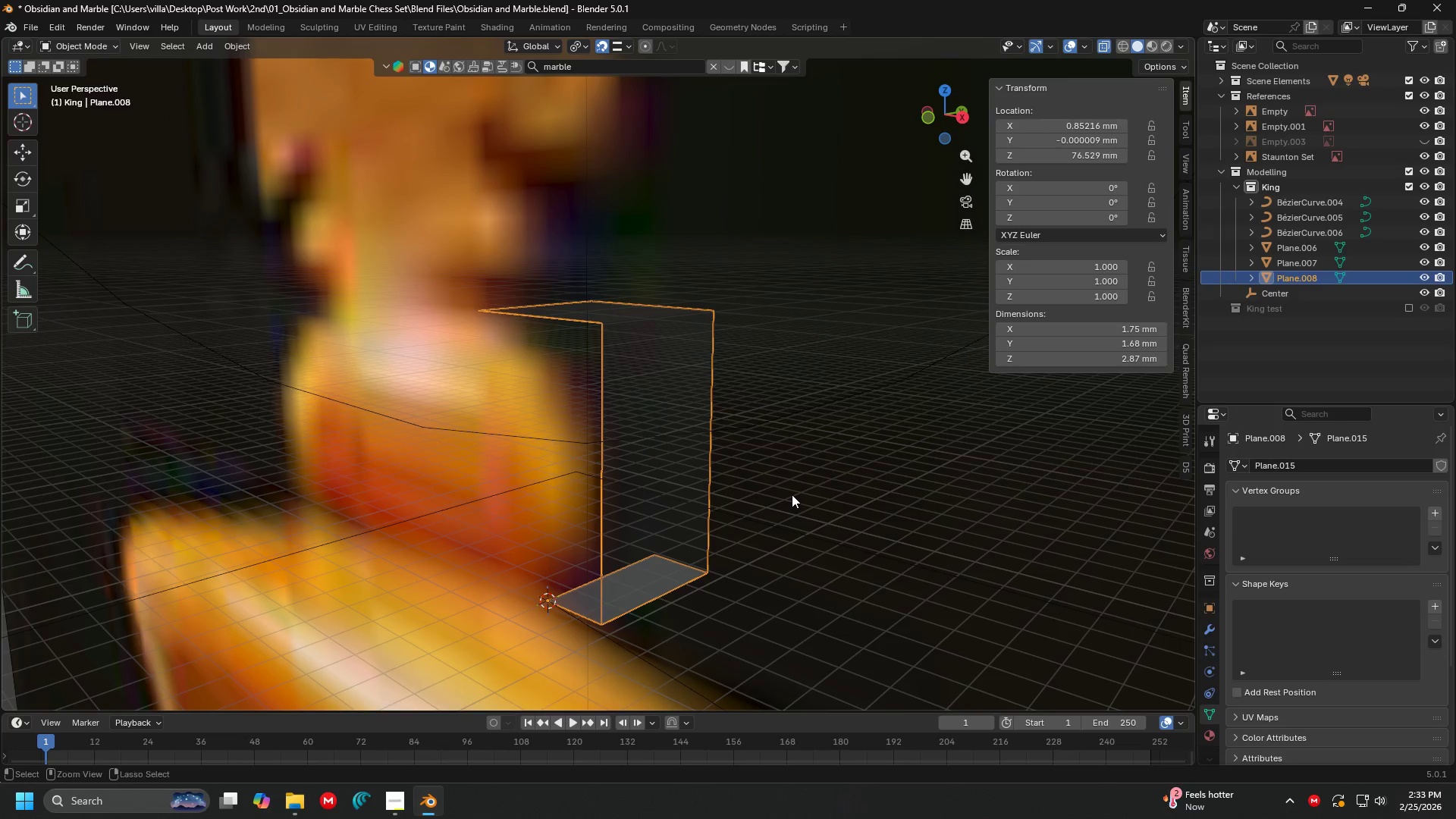 
key(Control+ControlLeft)
 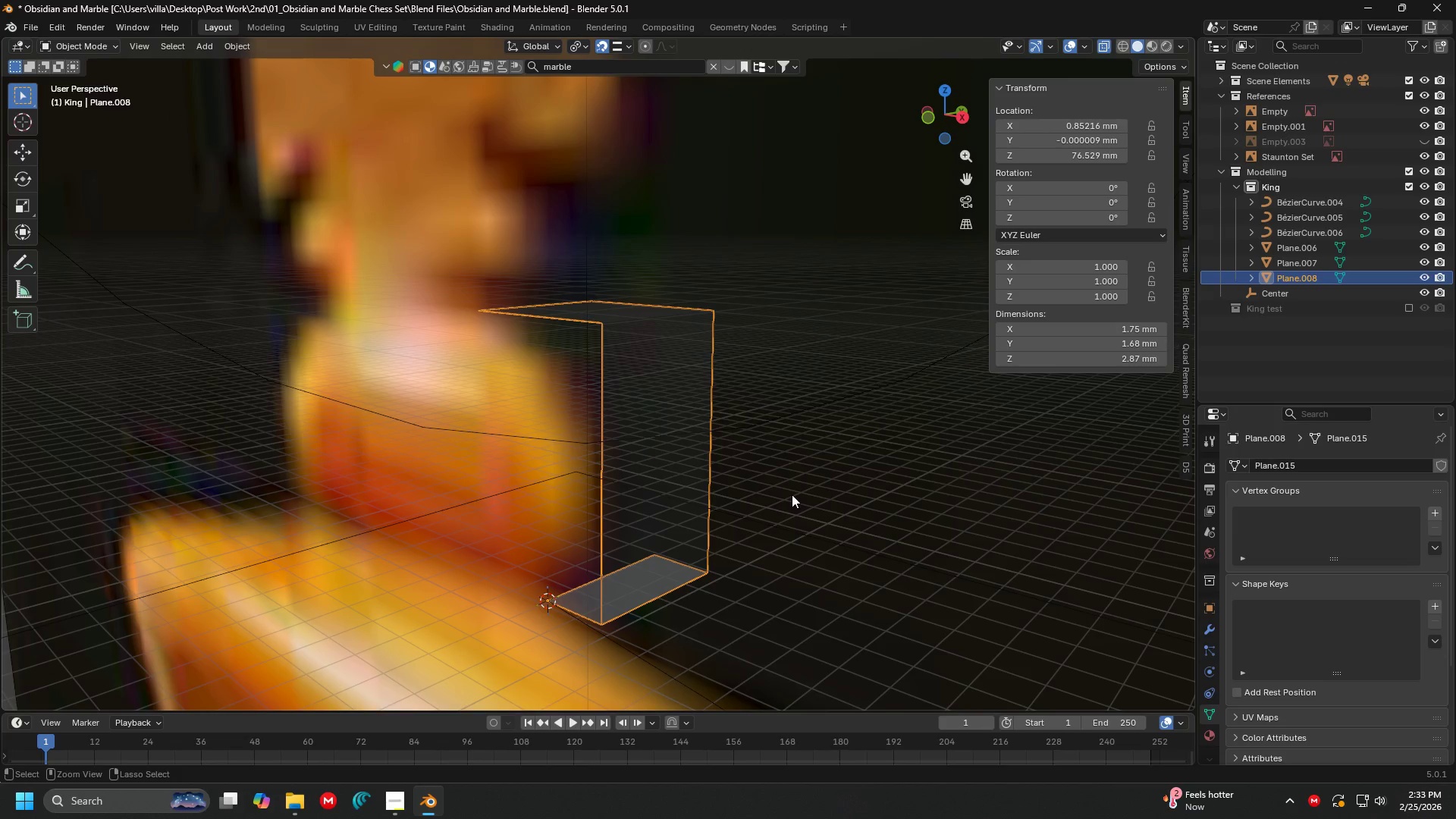 
key(Control+A)
 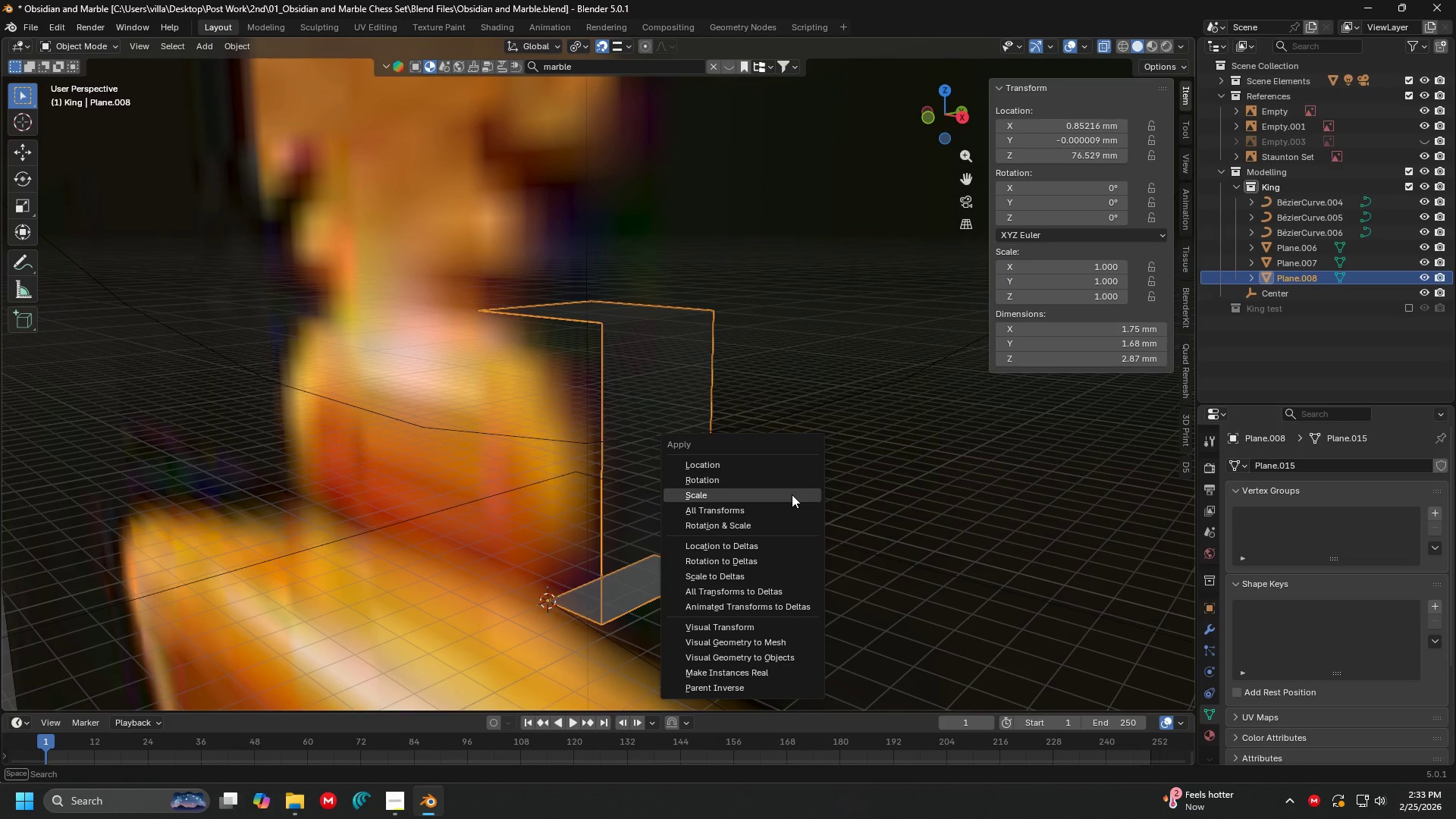 
left_click([792, 494])
 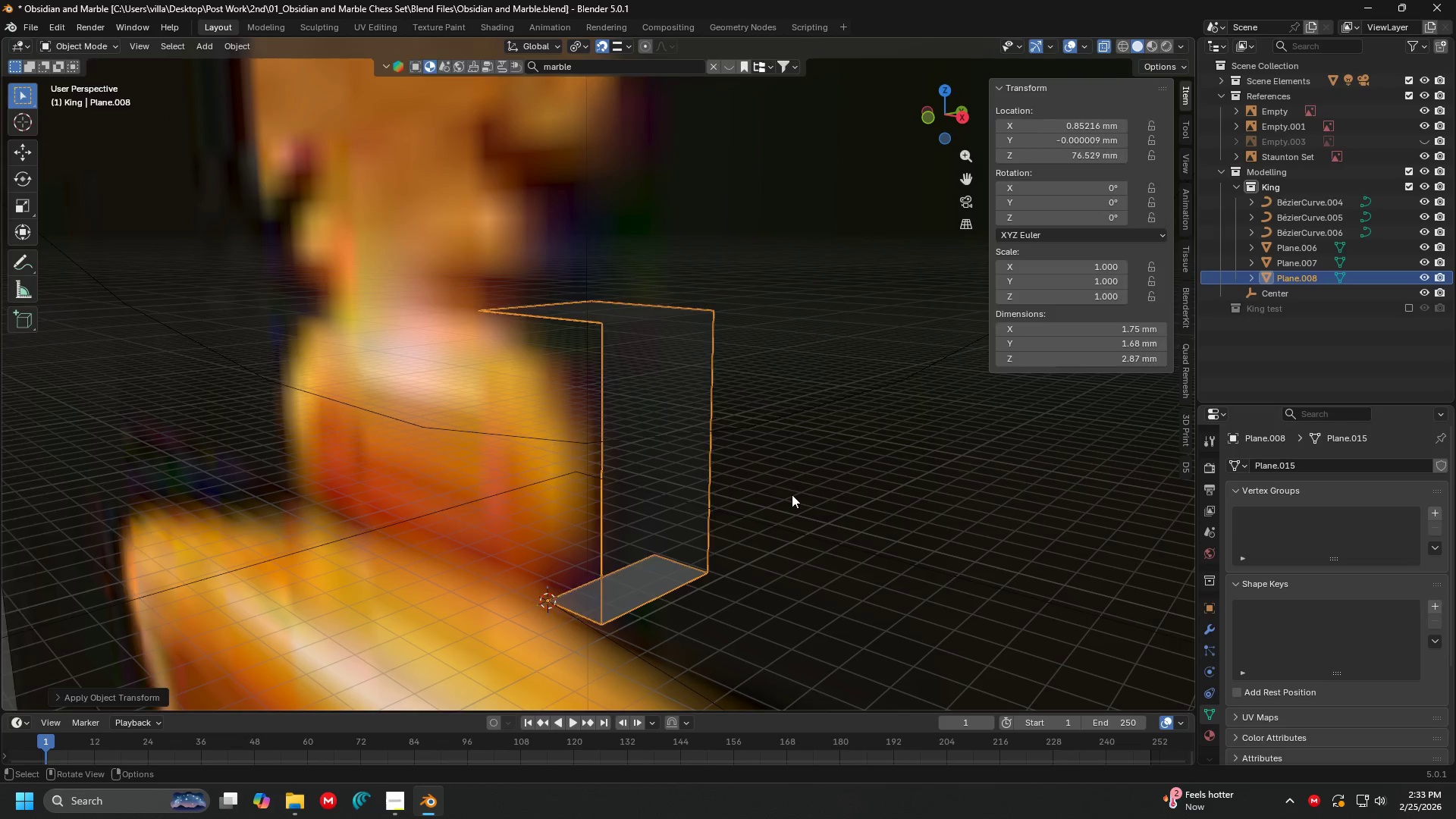 
key(Tab)
 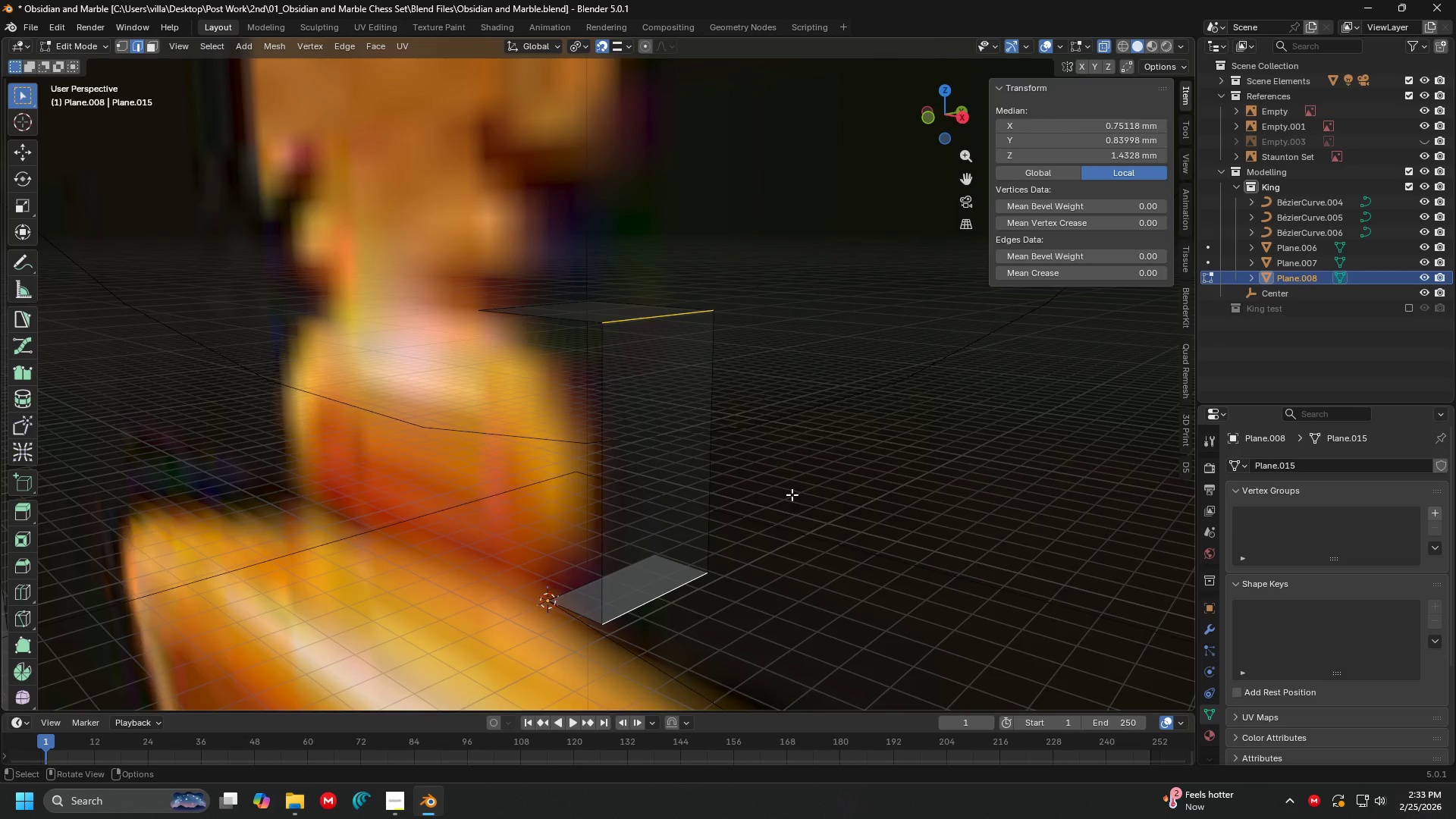 
key(1)
 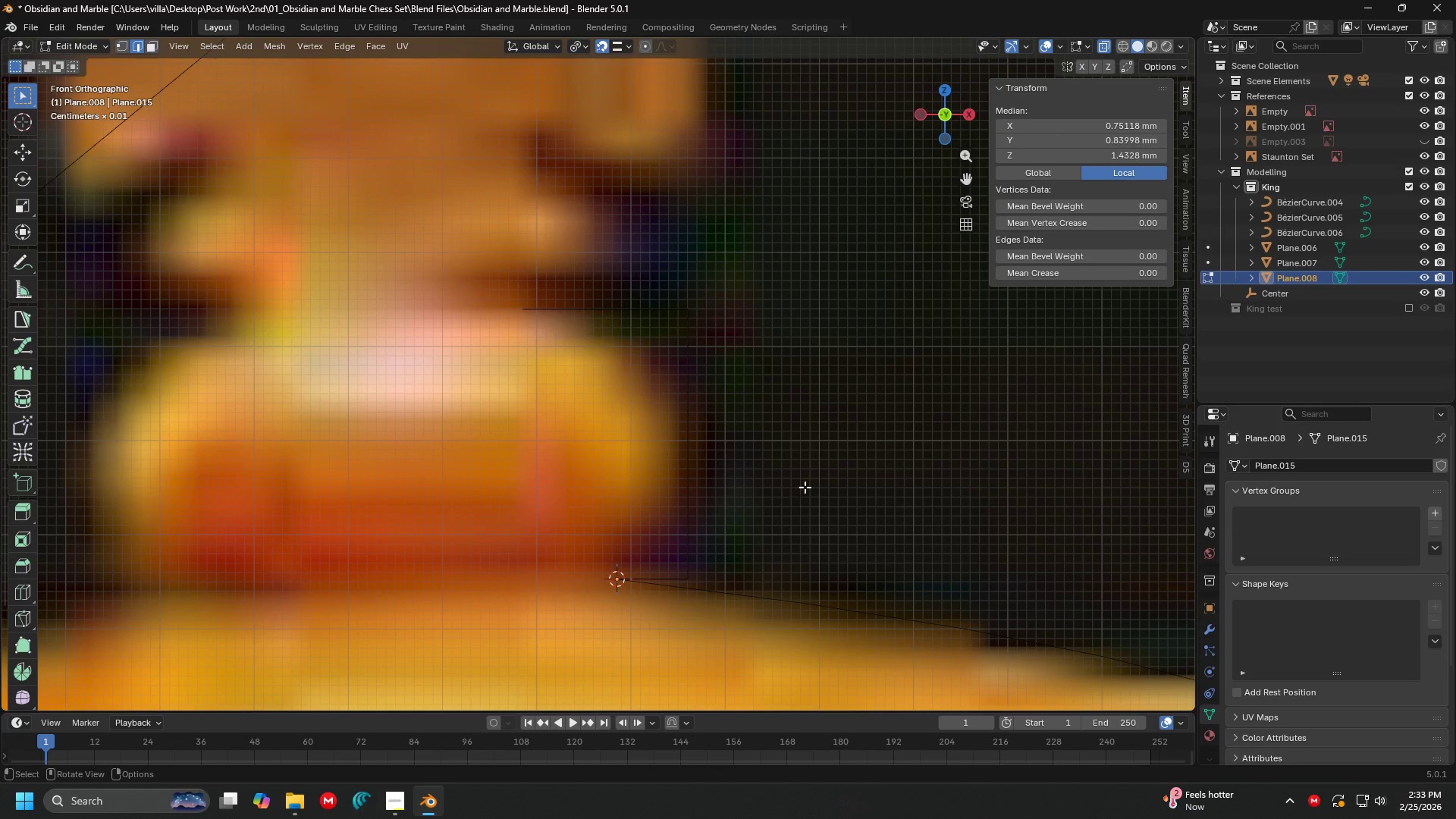 
scroll: coordinate [812, 484], scroll_direction: up, amount: 1.0
 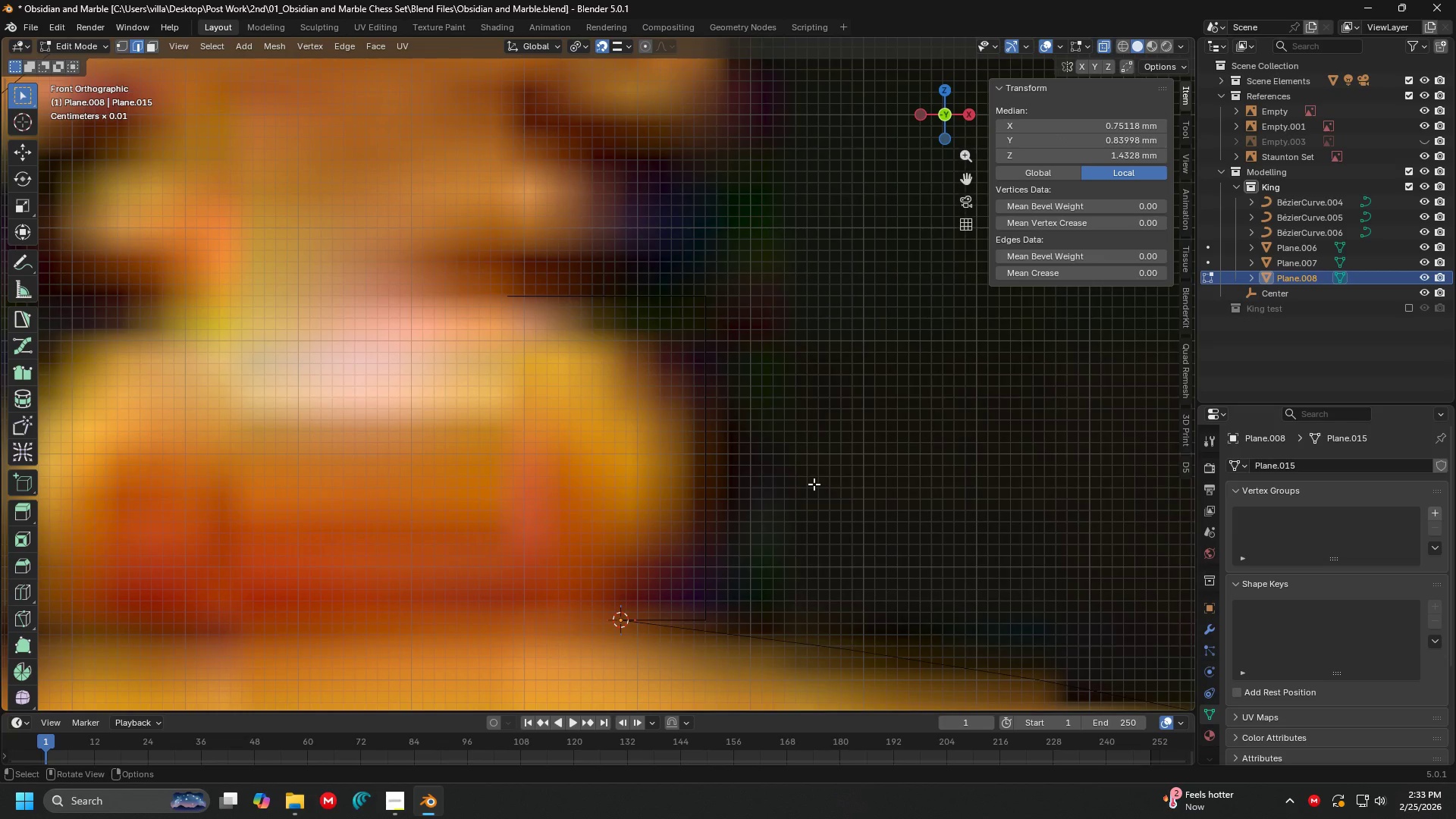 
hold_key(key=ControlLeft, duration=1.5)
 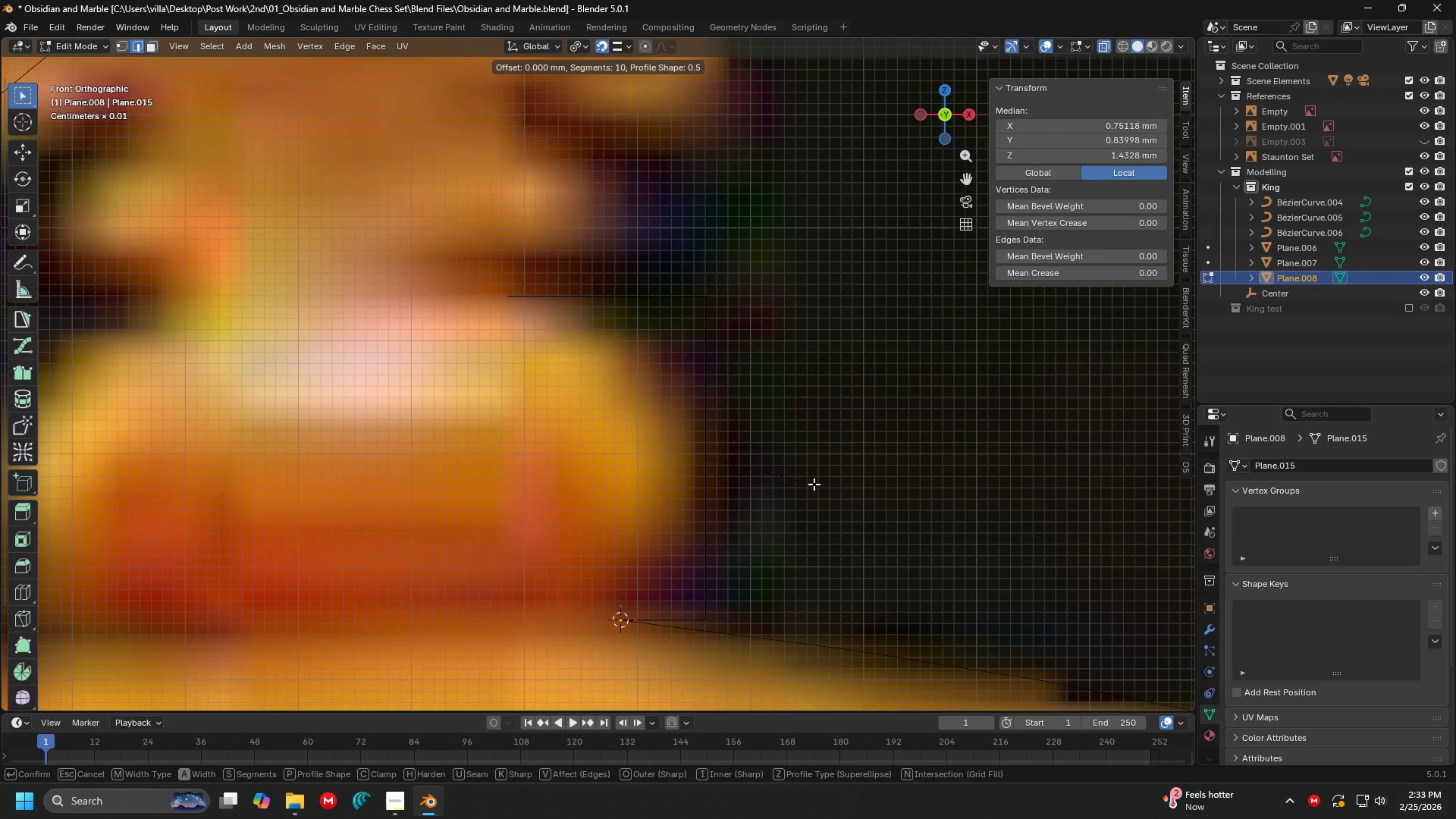 
key(Control+B)
 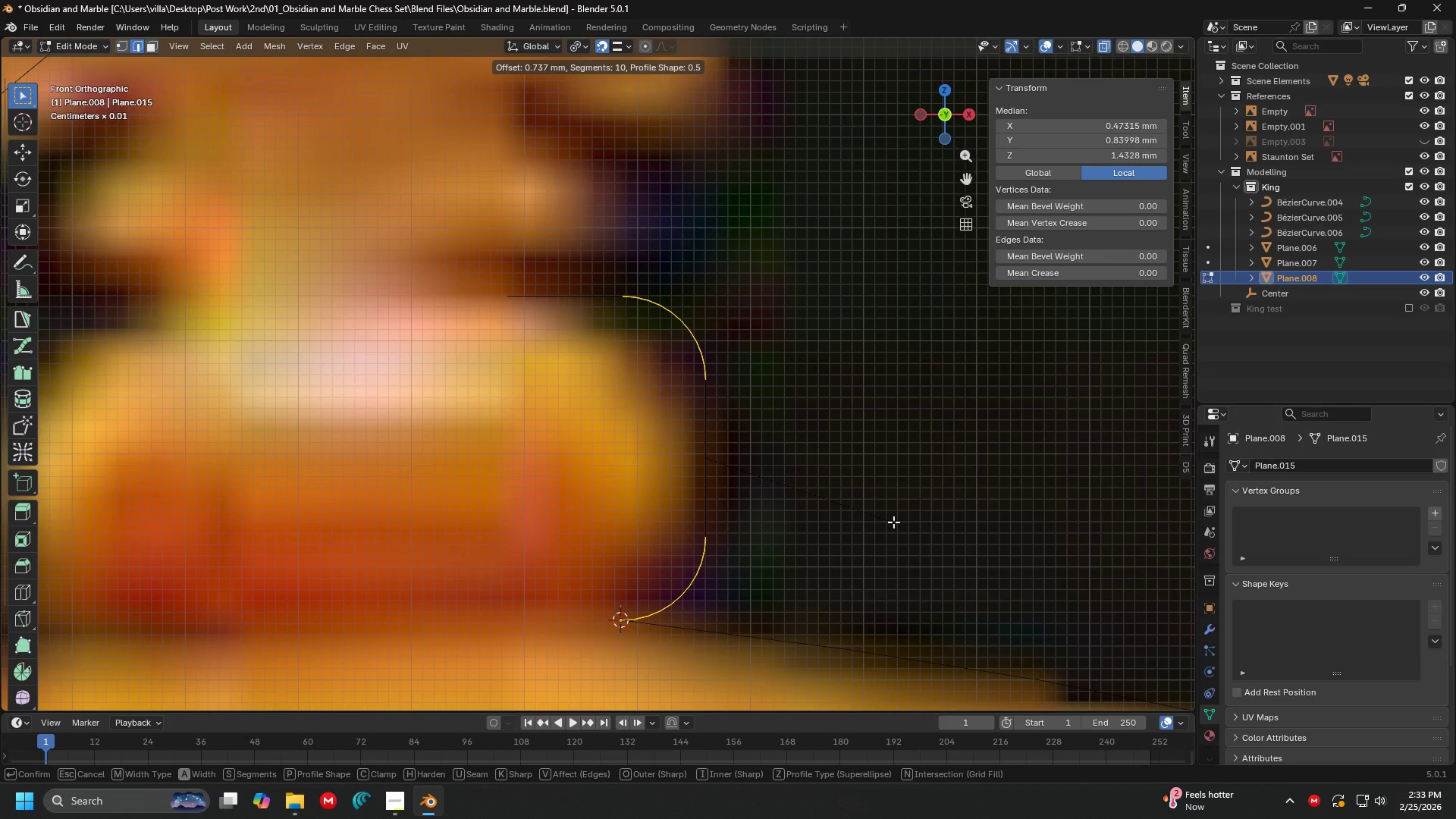 
left_click([893, 522])
 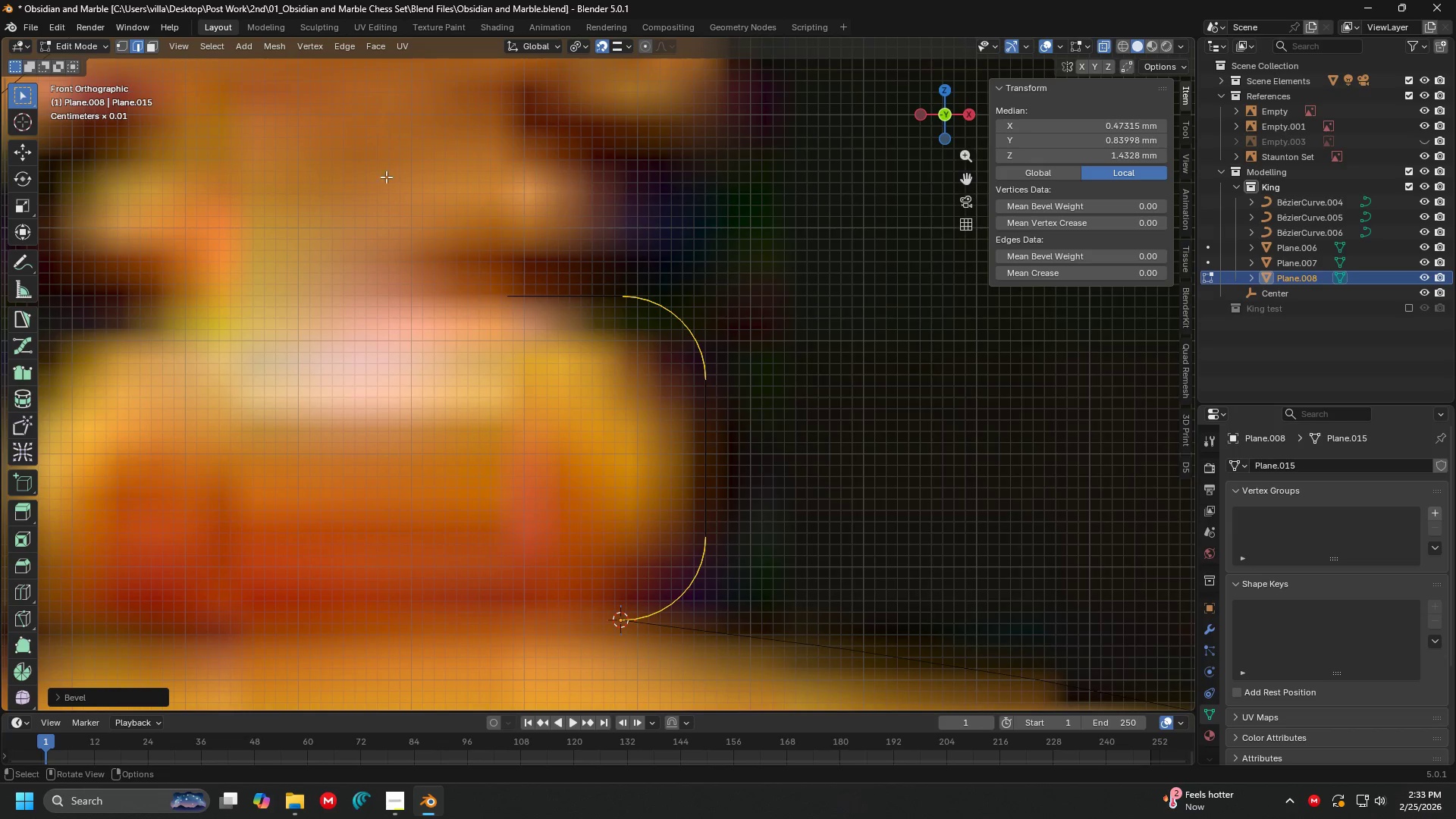 
left_click([121, 46])
 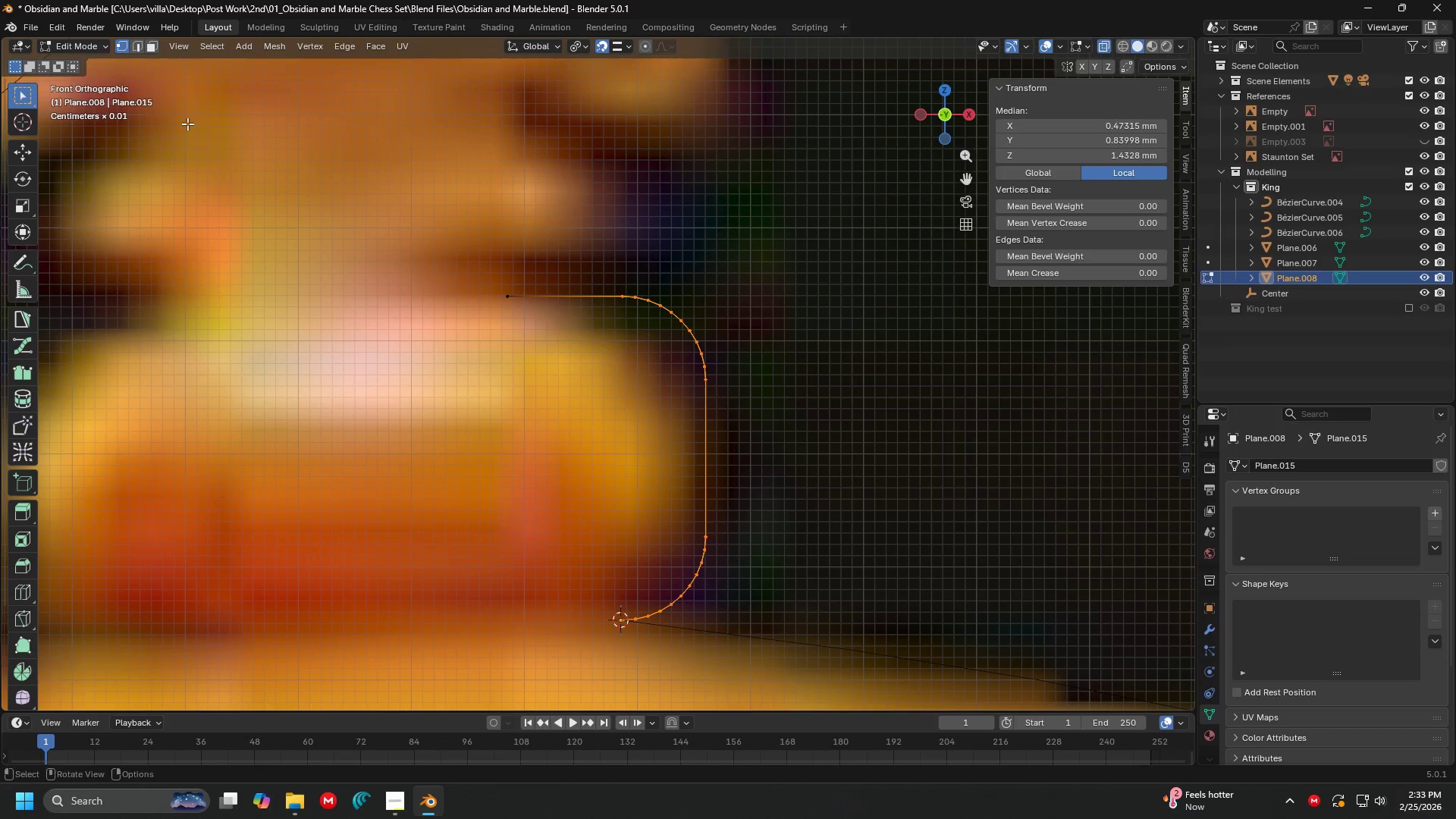 
left_click_drag(start_coordinate=[193, 129], to_coordinate=[789, 410])
 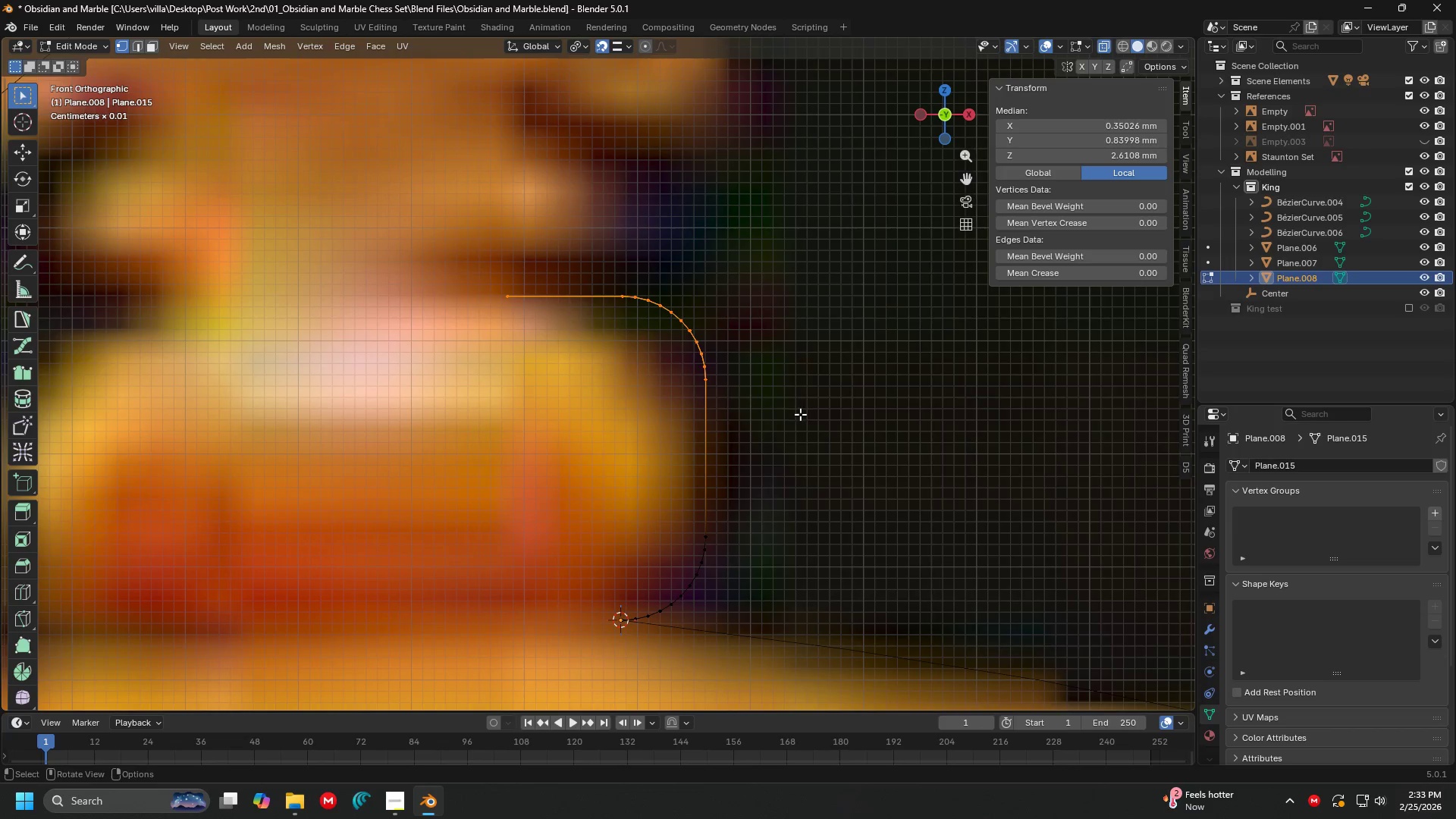 
key(G)
 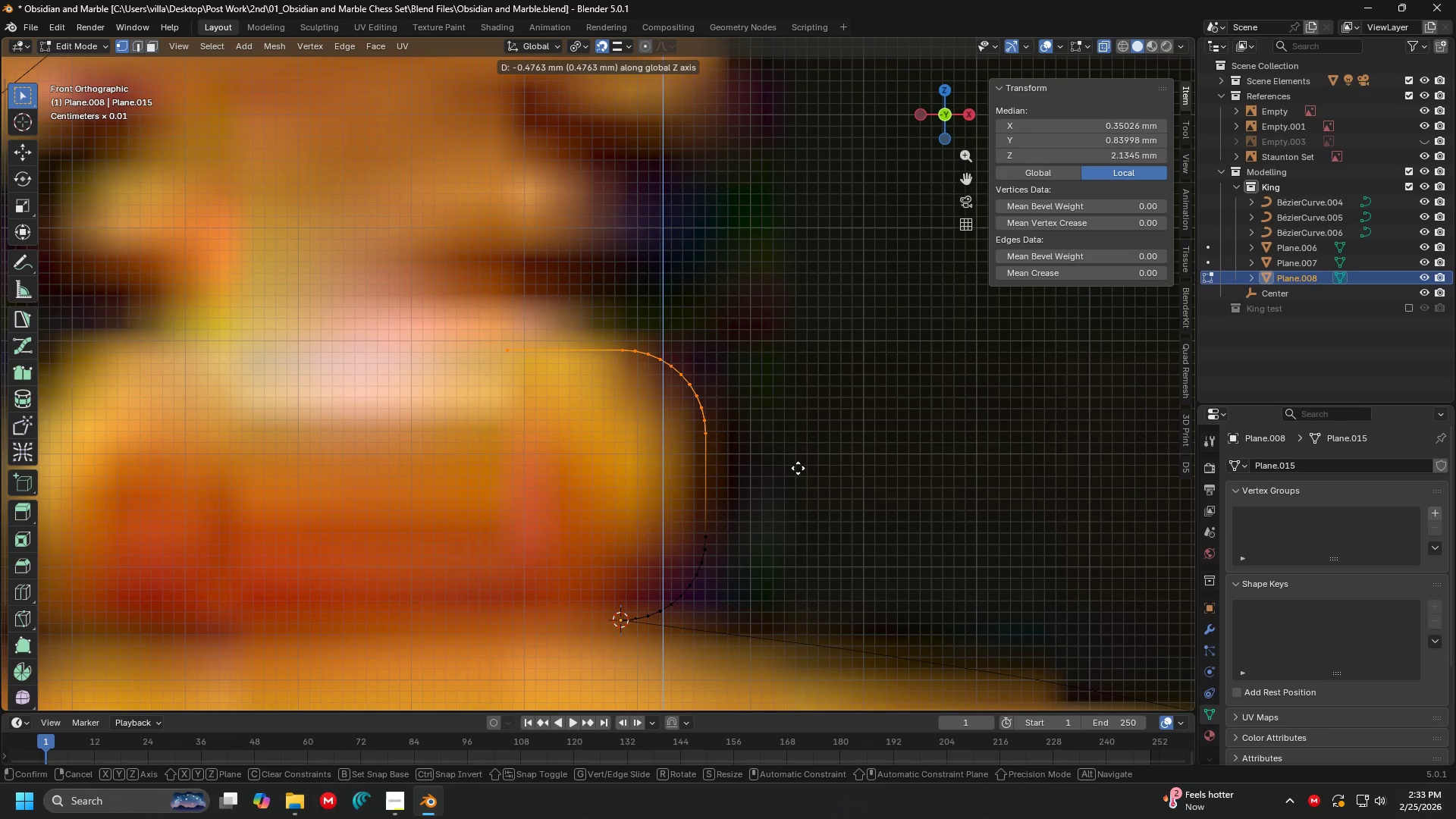 
left_click([798, 468])
 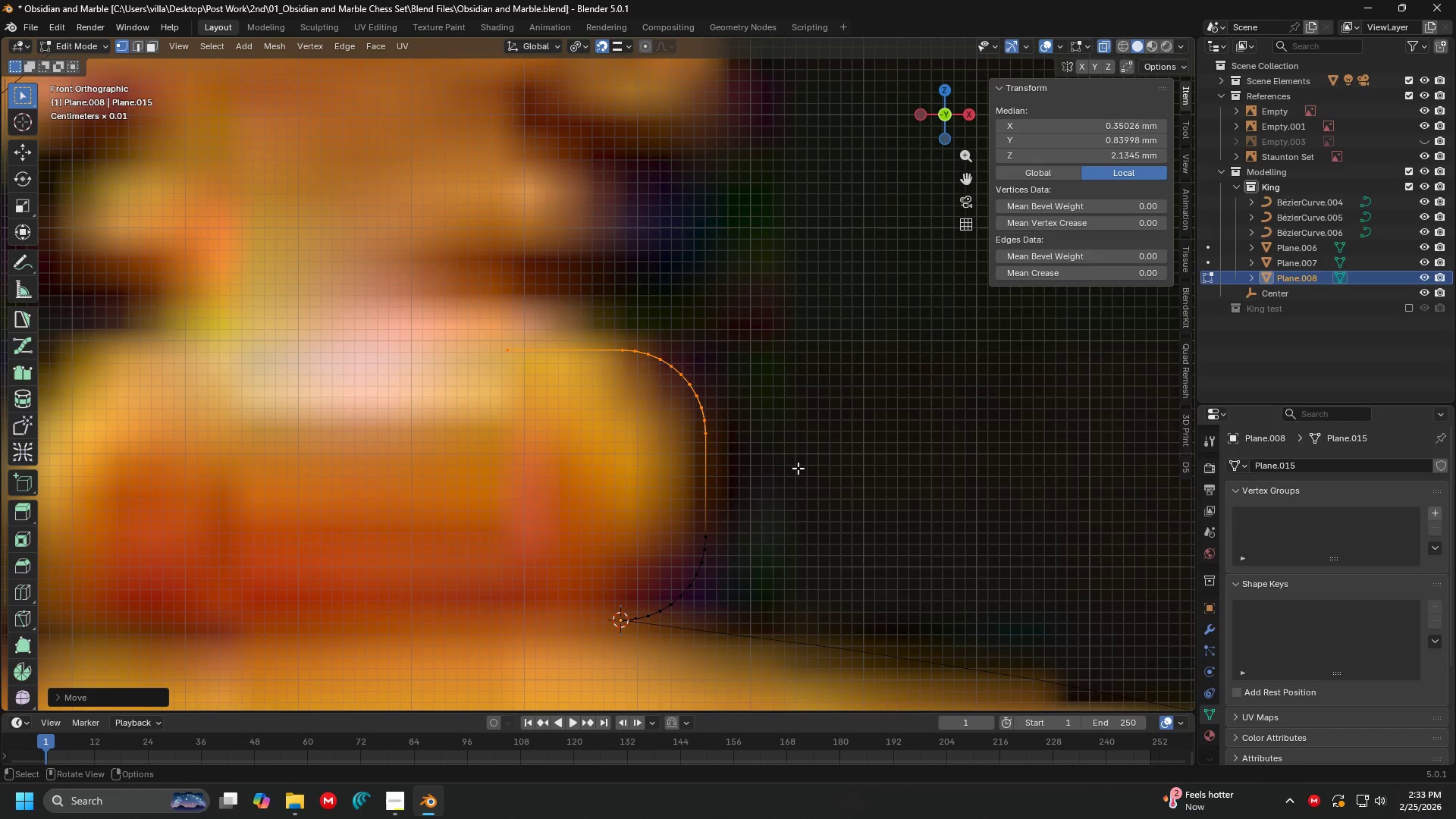 
hold_key(key=ControlLeft, duration=1.52)
 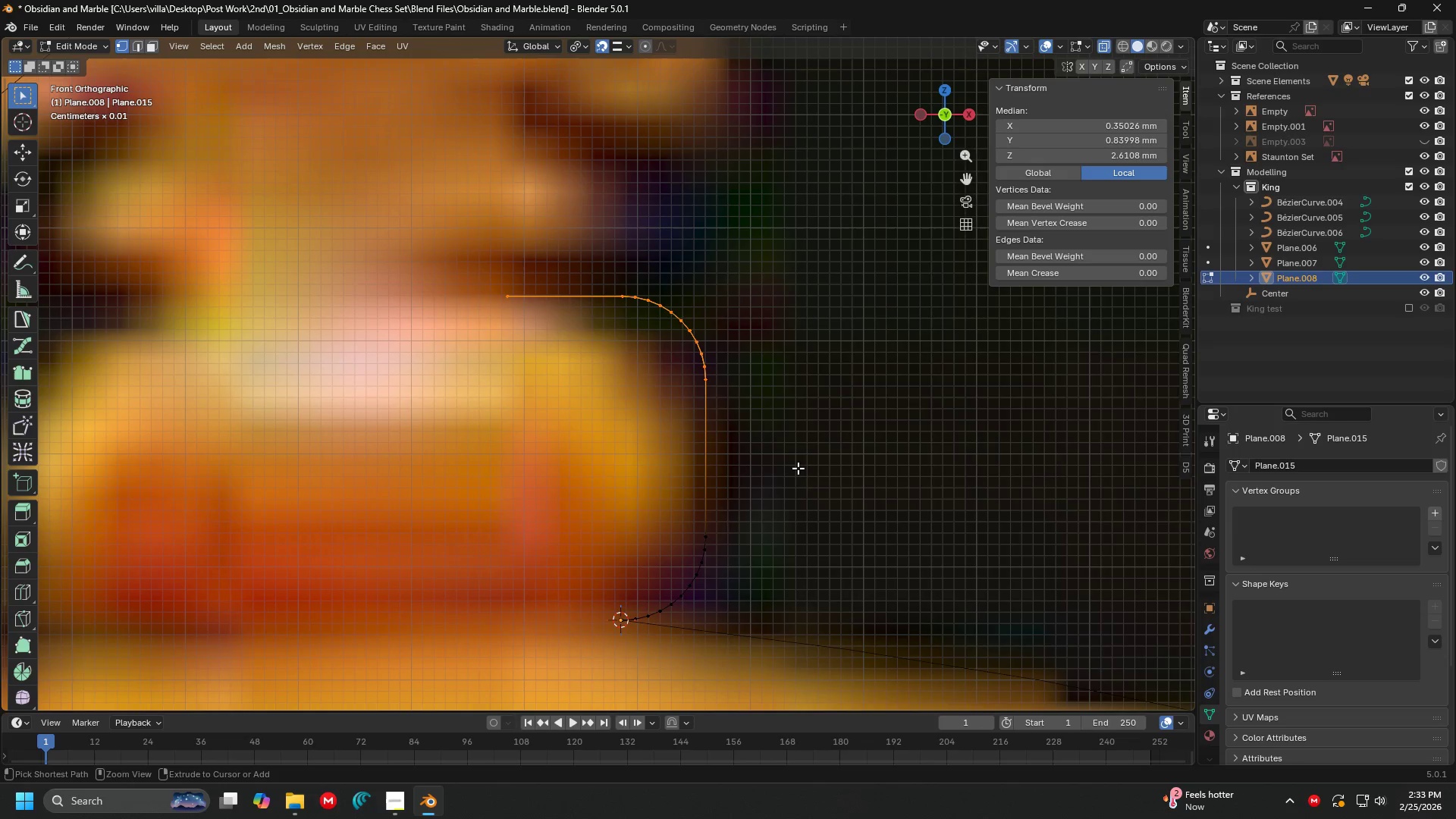 
key(Control+Z)
 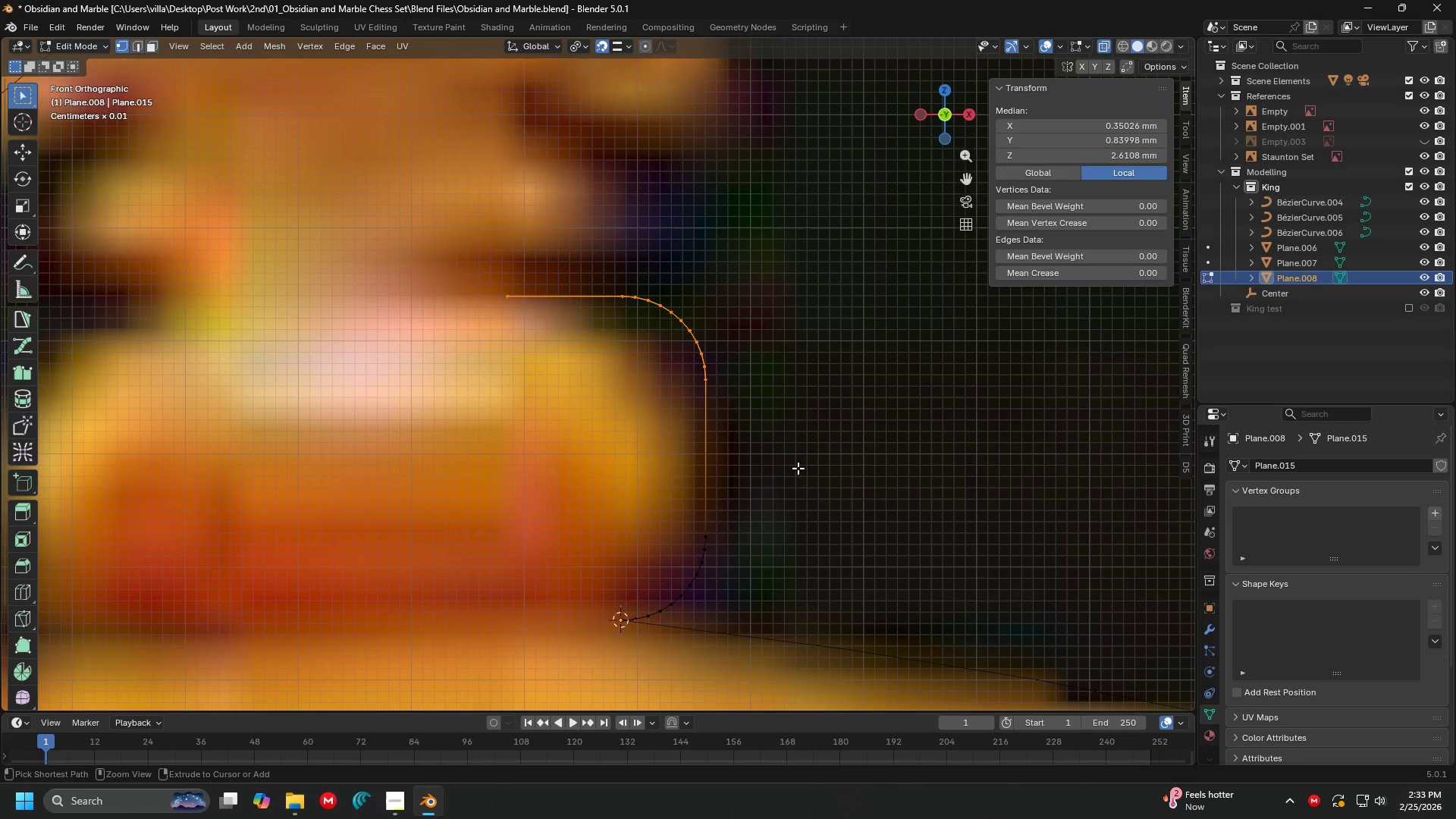 
key(Control+Z)
 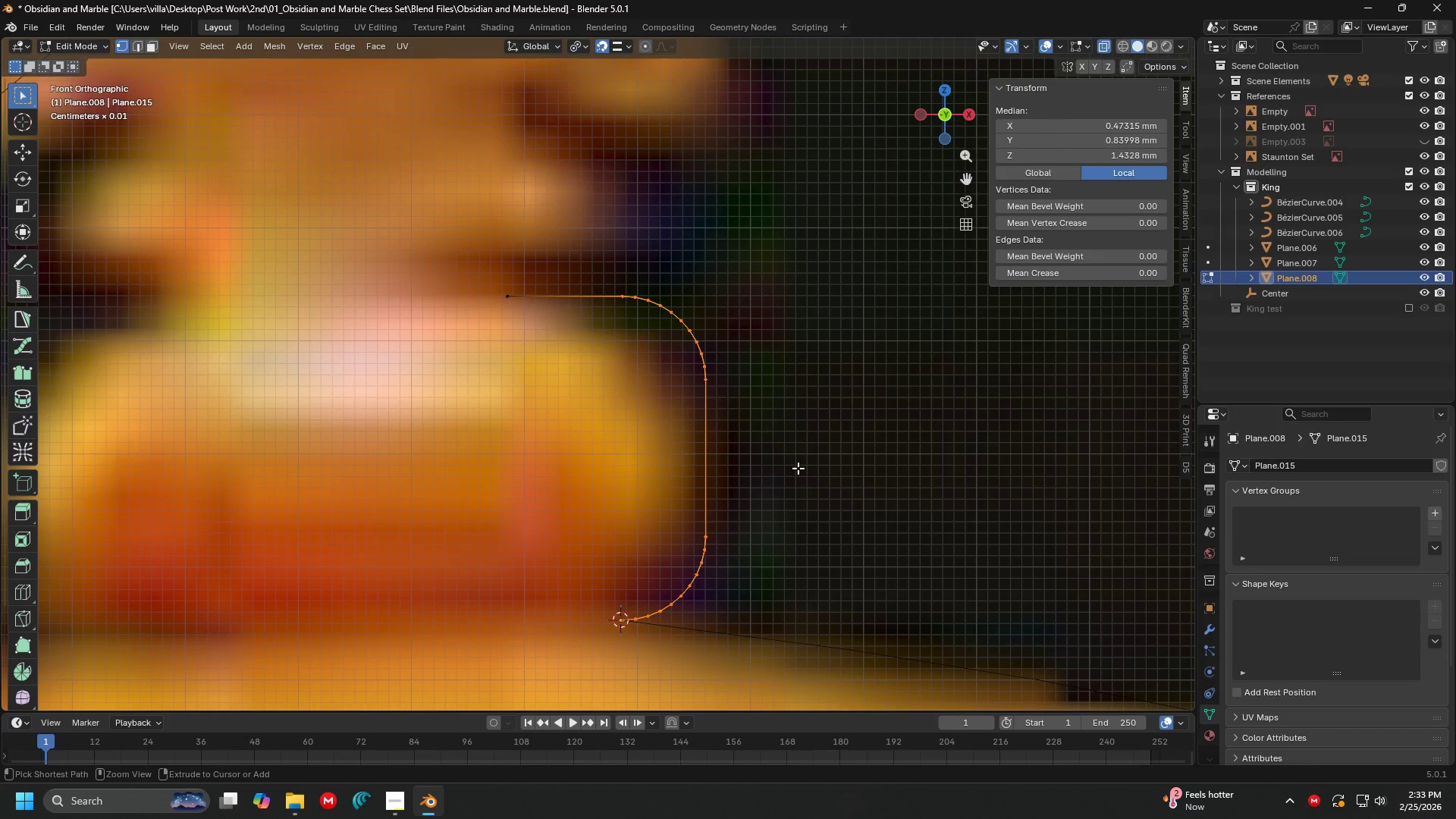 
key(Control+Z)
 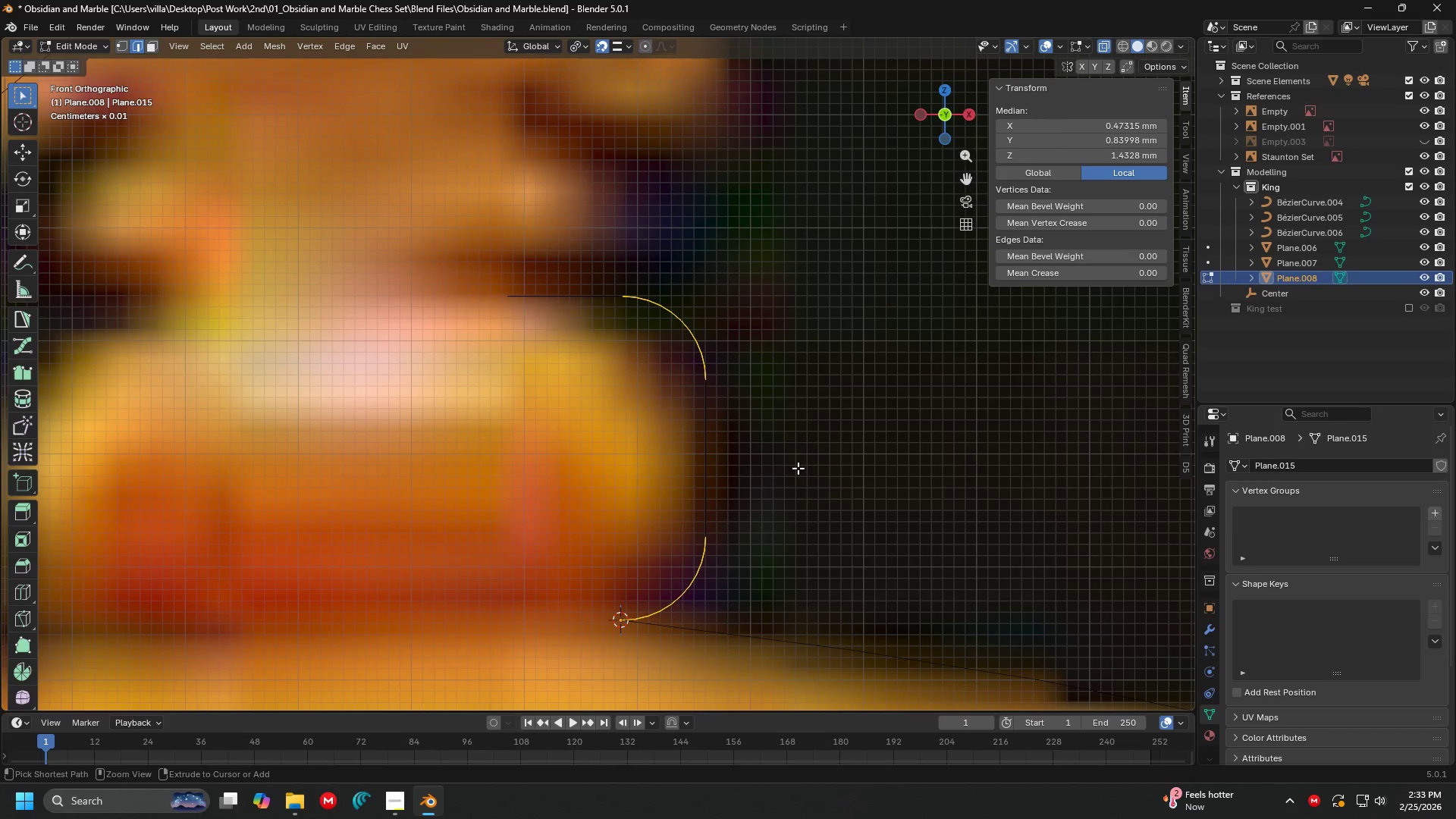 
key(Control+Z)
 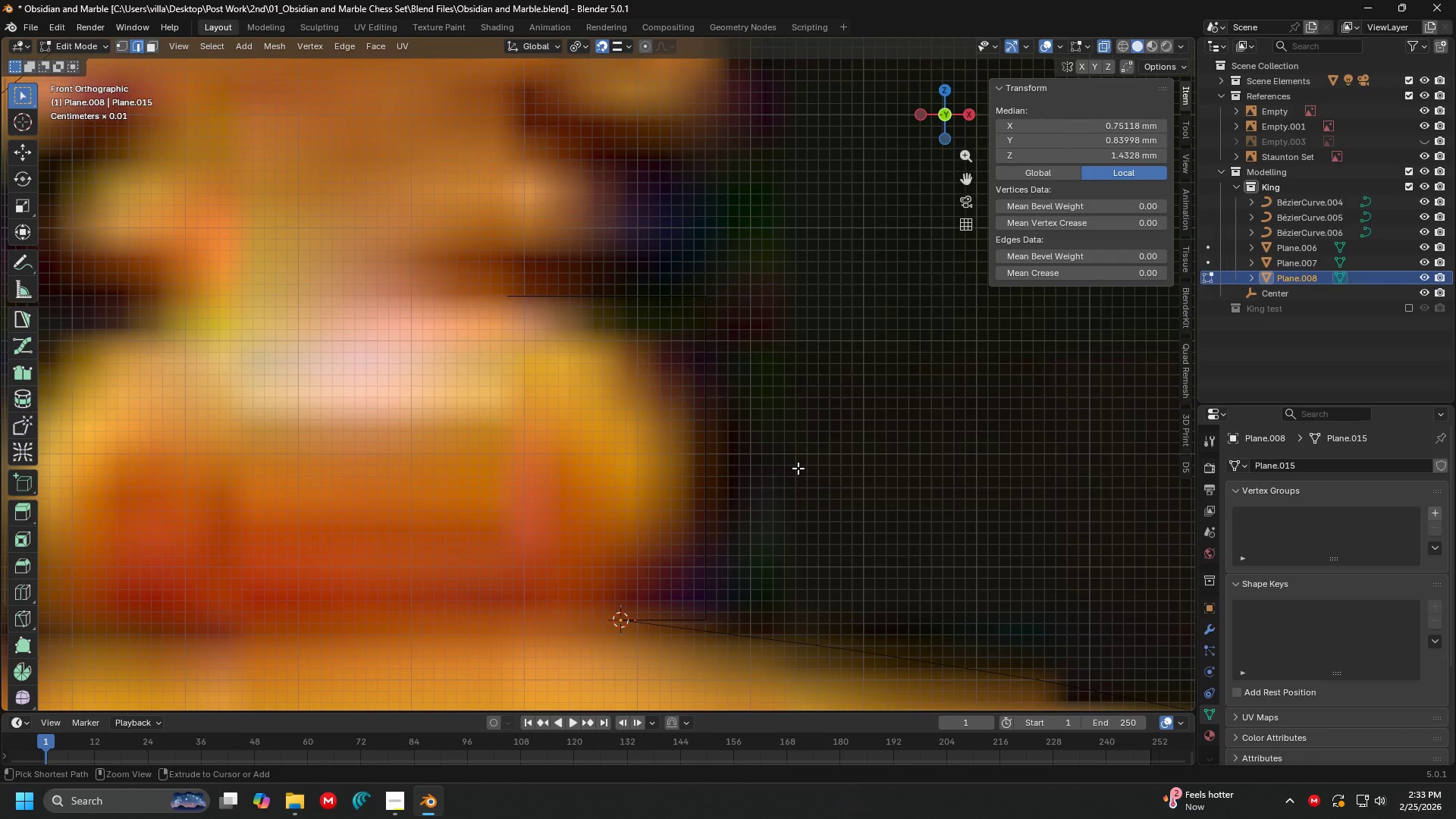 
key(Control+Z)
 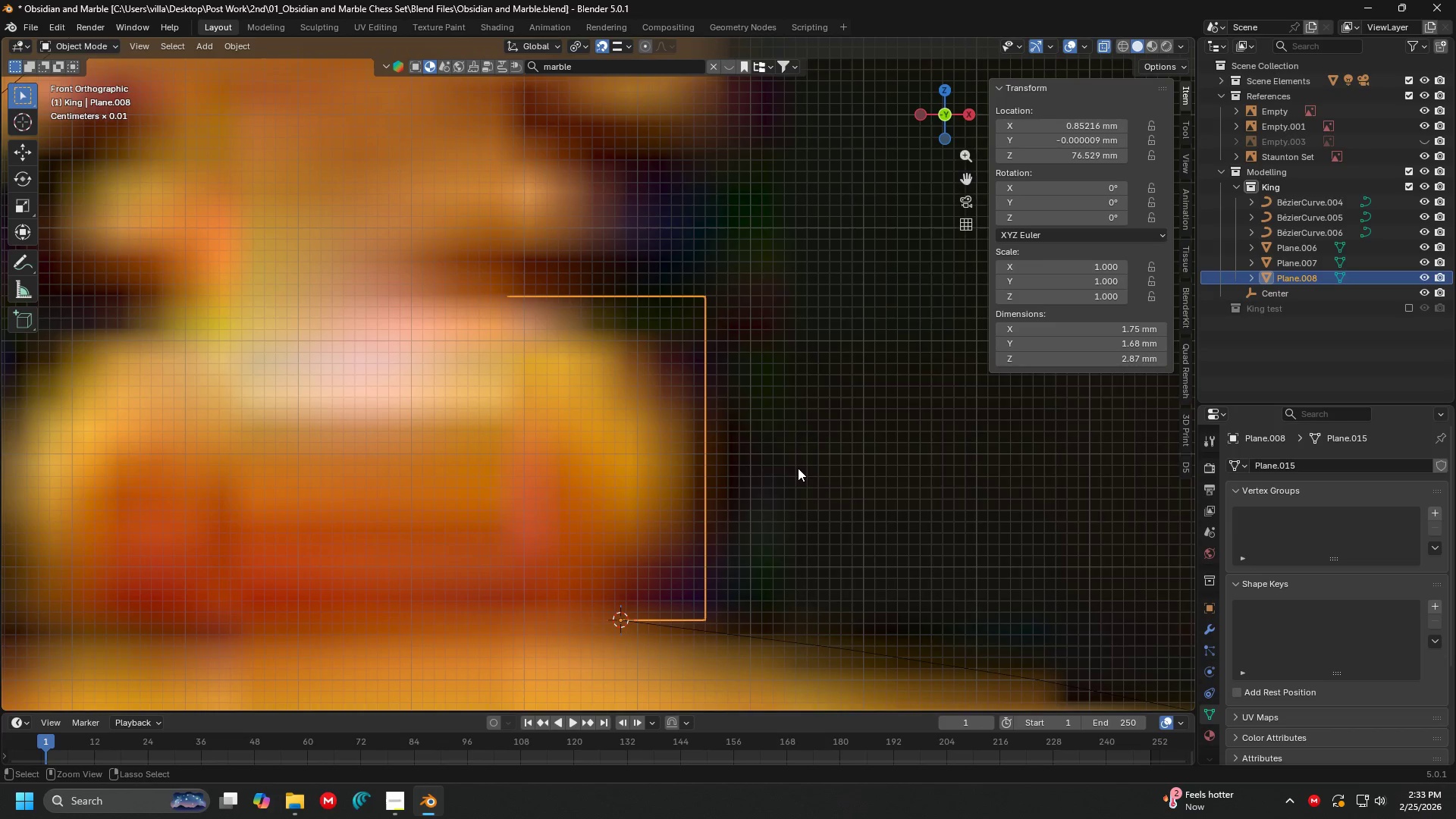 
key(Control+Z)
 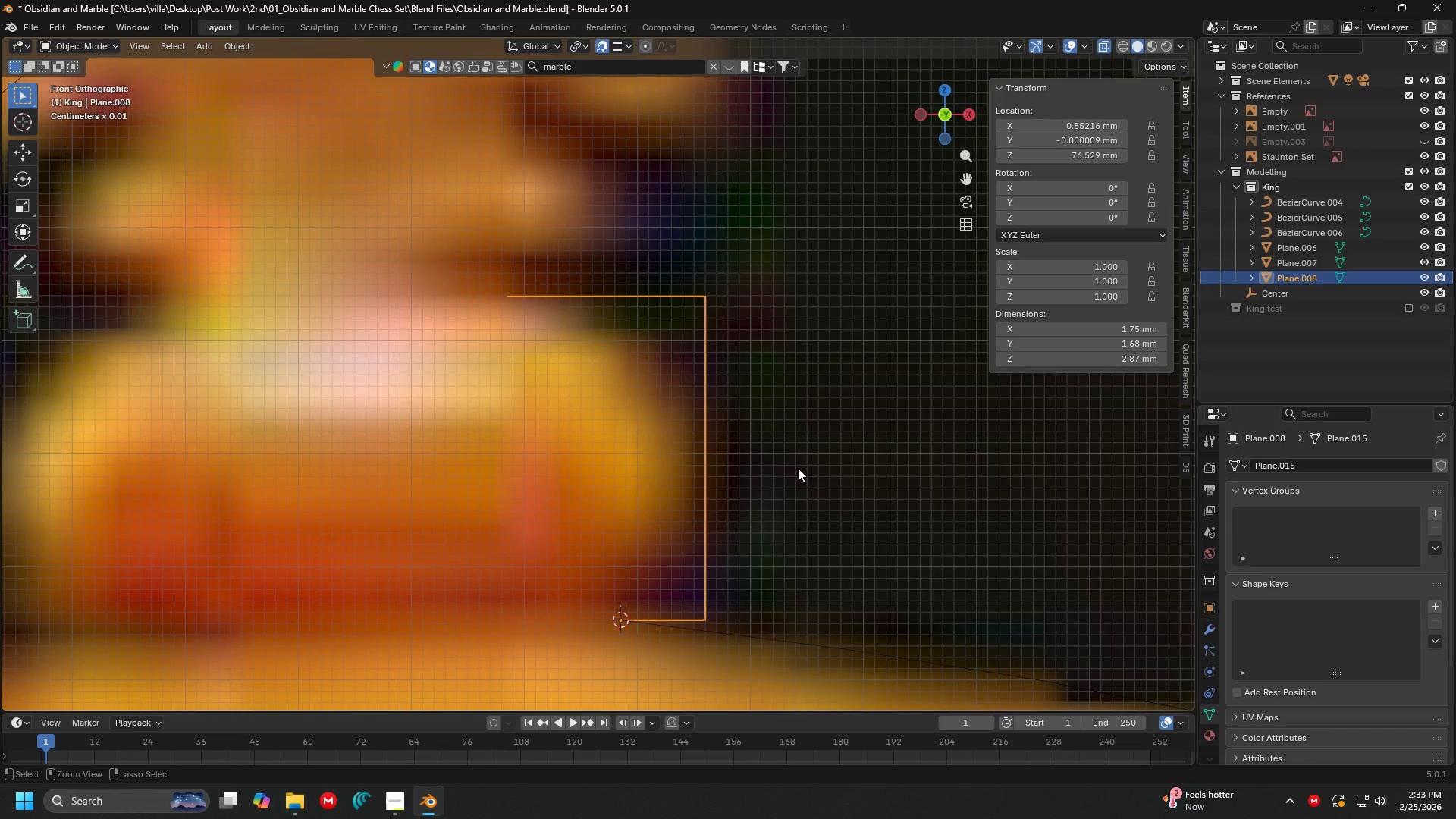 
key(Control+Z)
 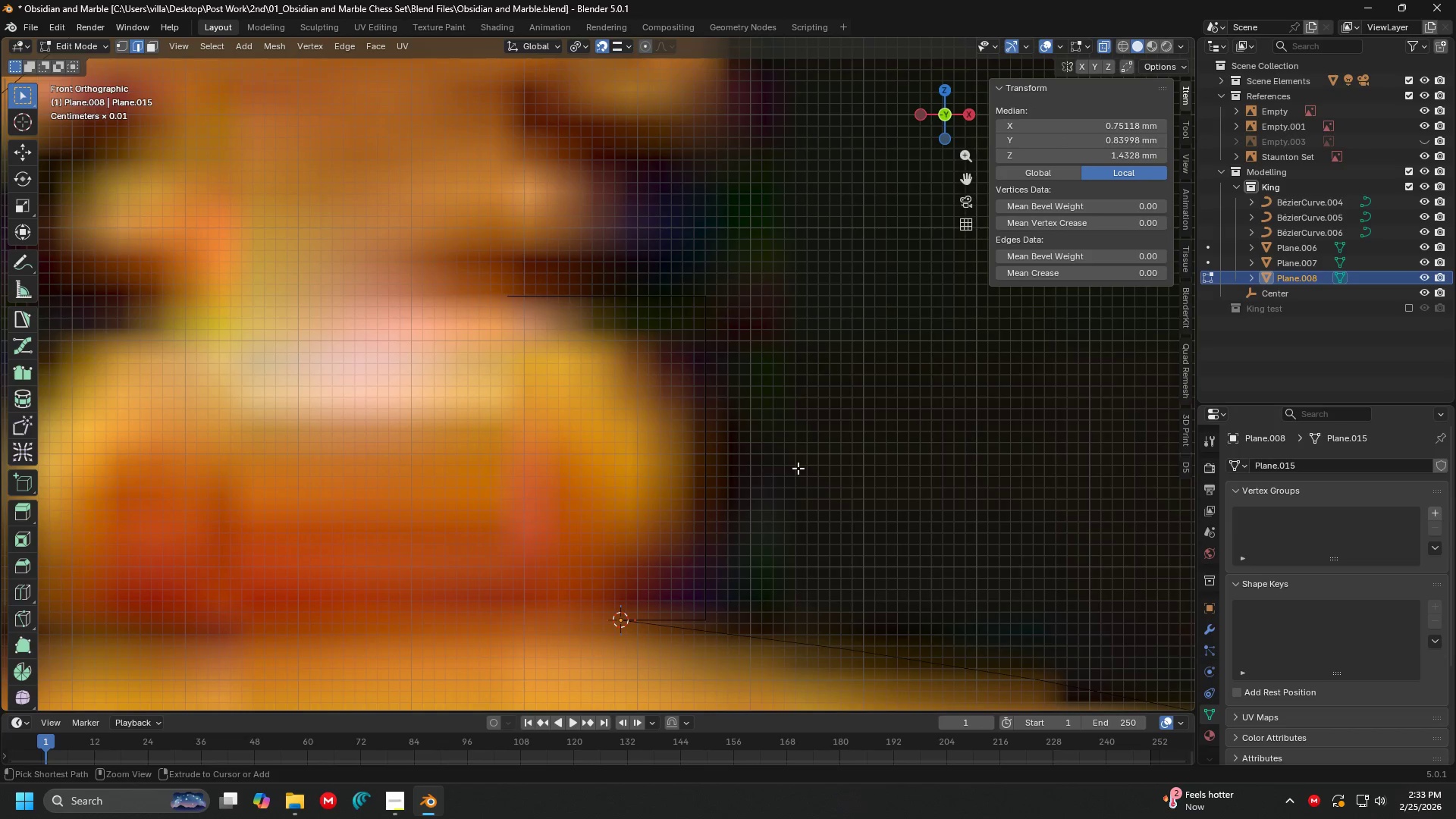 
key(Control+Z)
 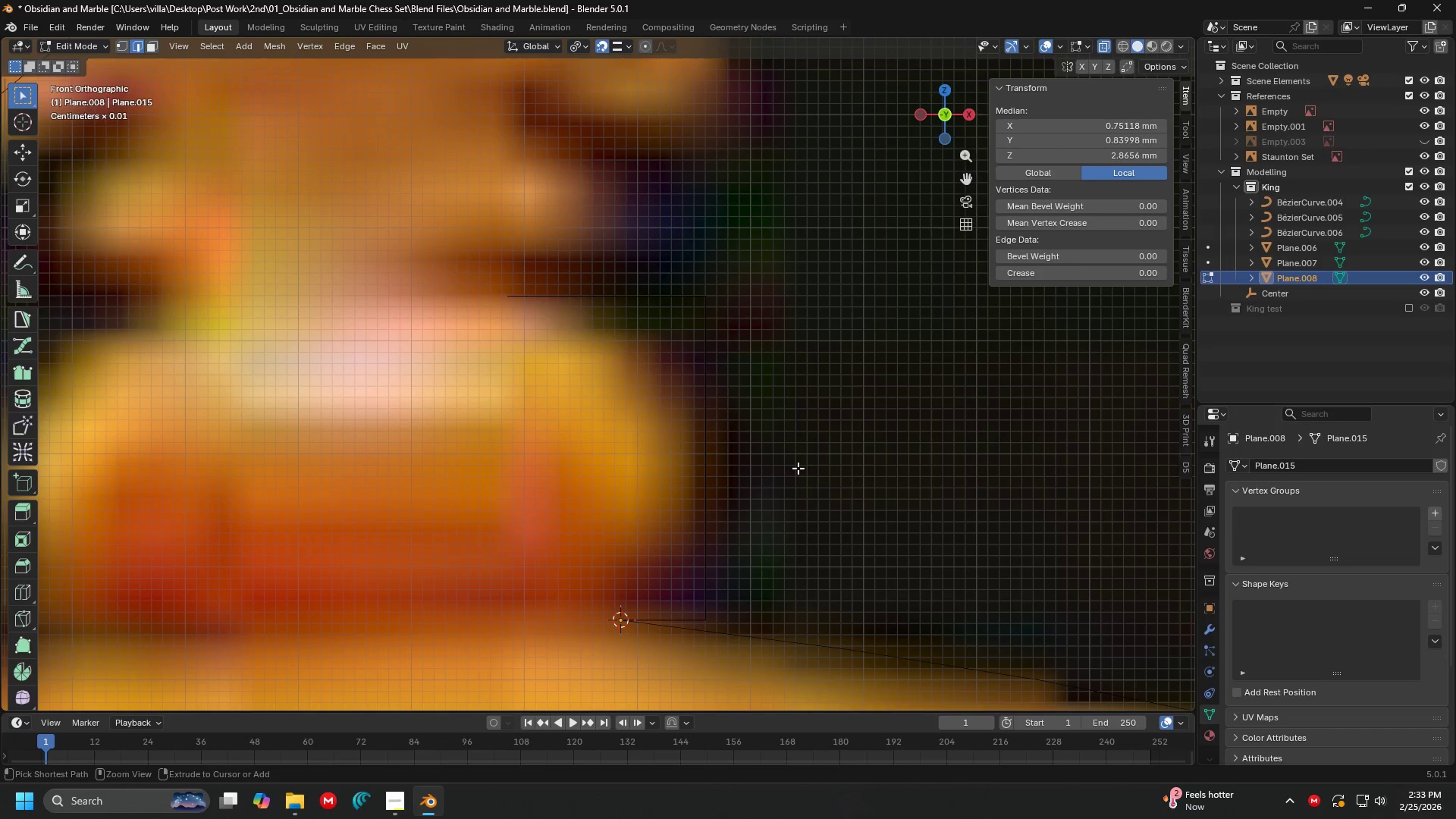 
key(Control+Z)
 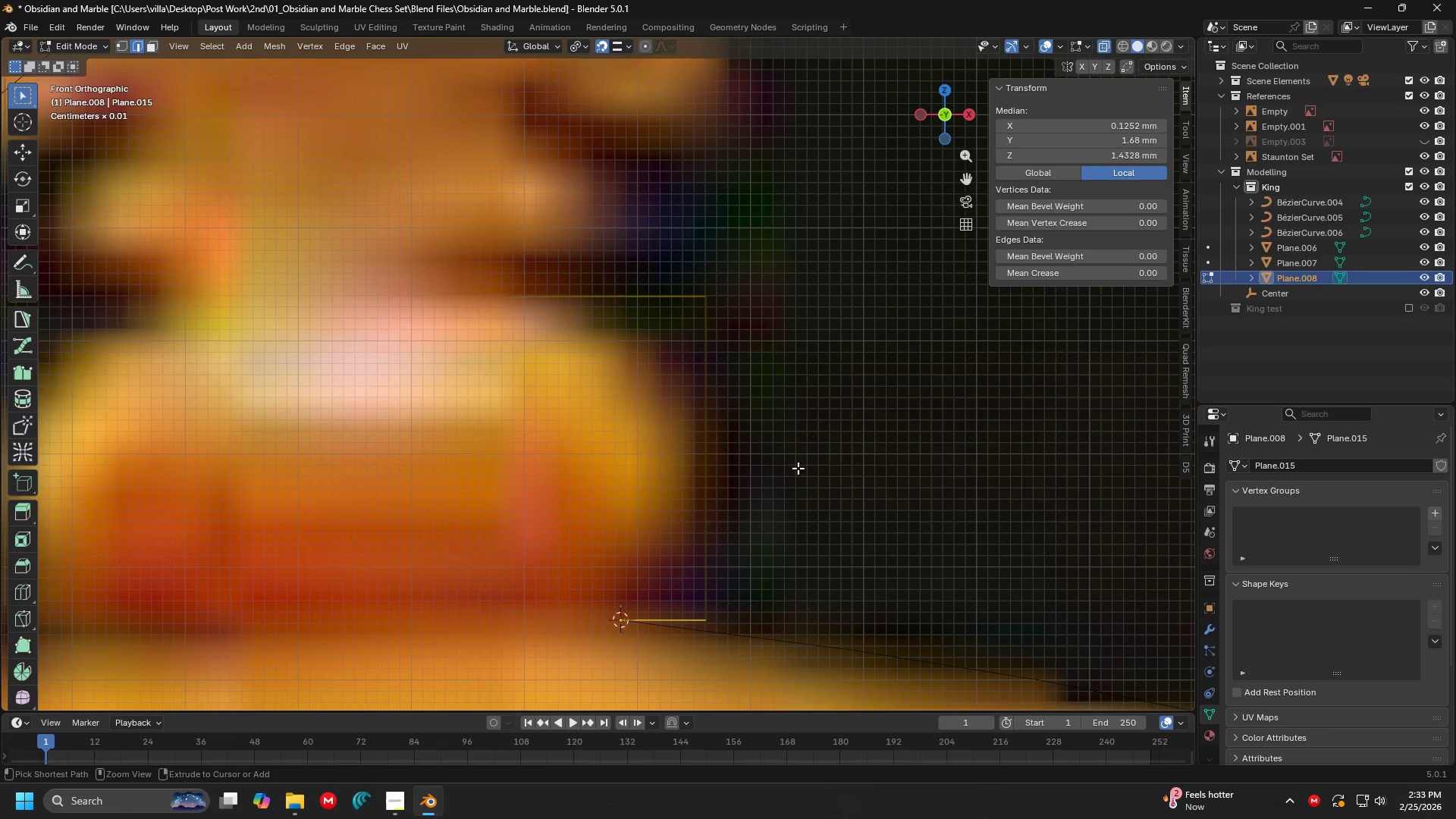 
key(Control+Z)
 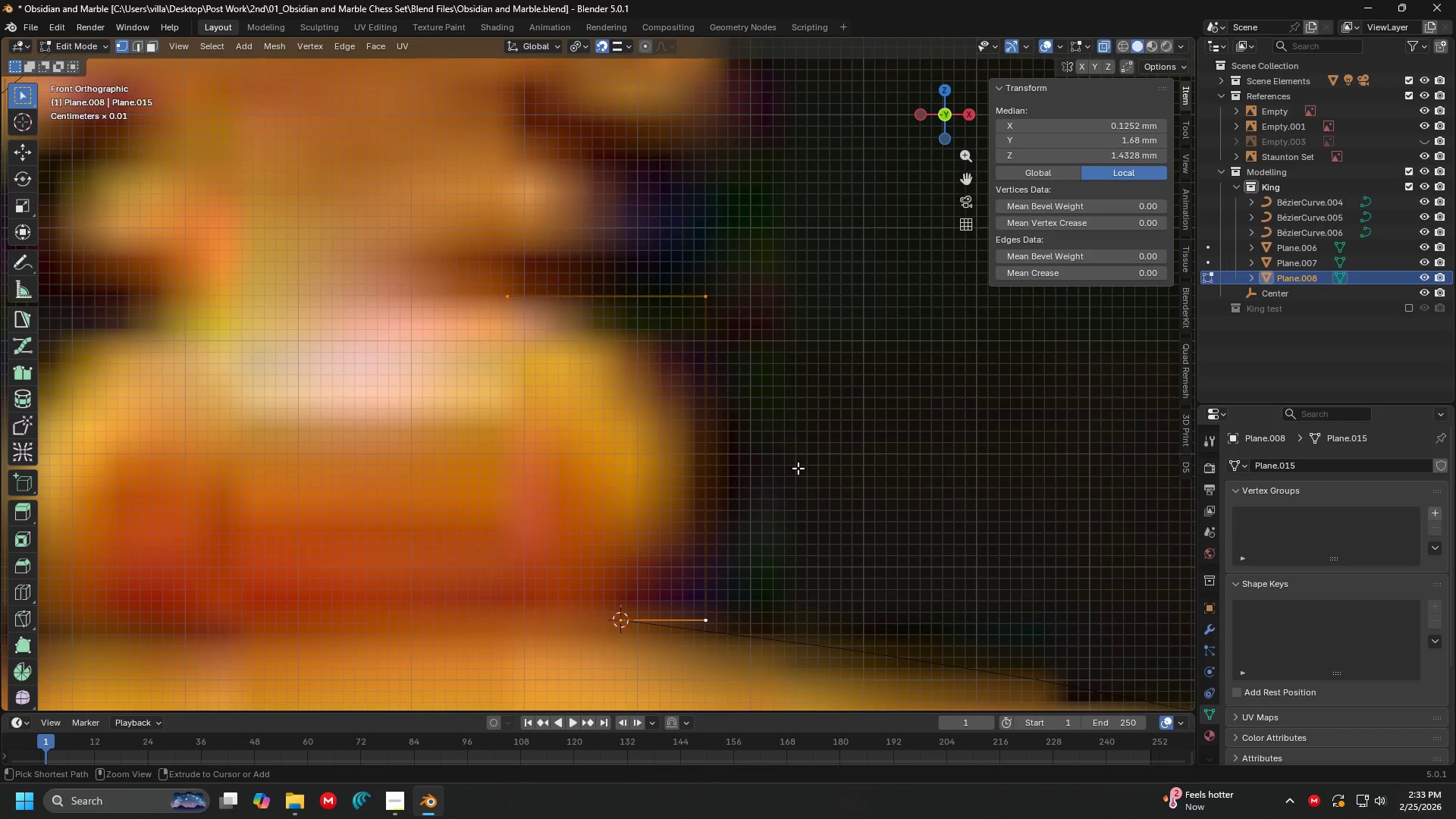 
key(Control+Z)
 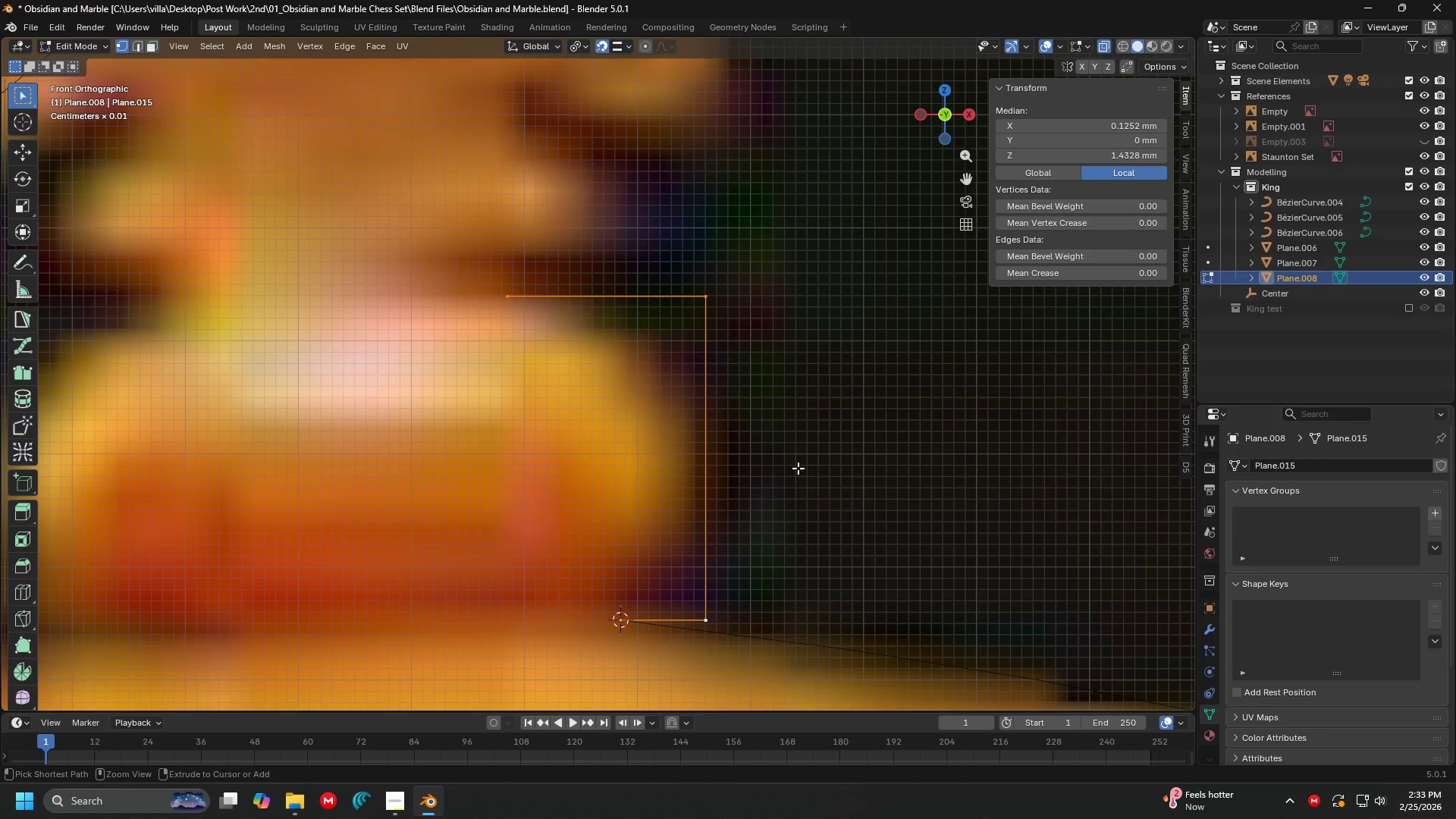 
key(Control+Z)
 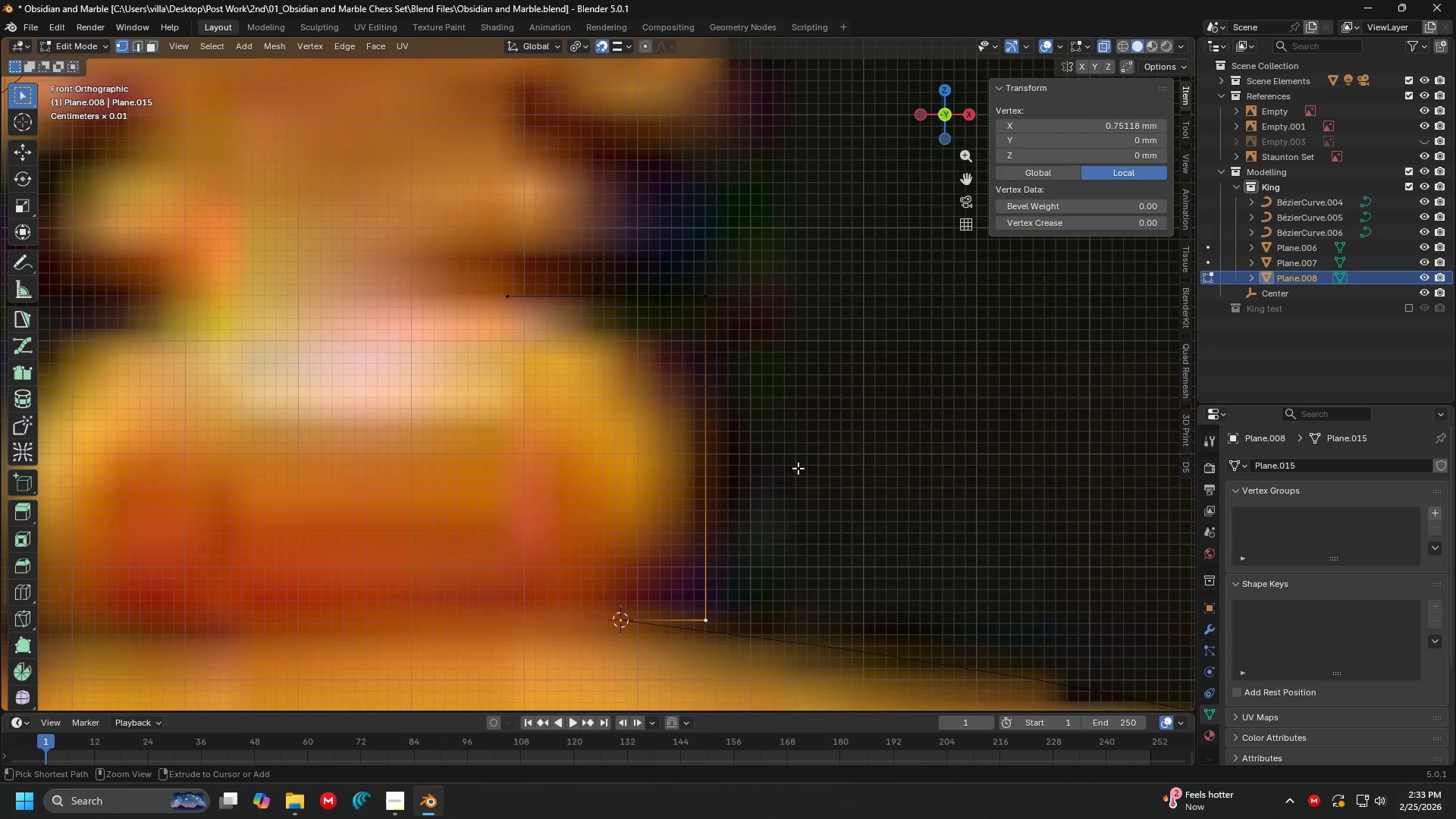 
key(Control+Z)
 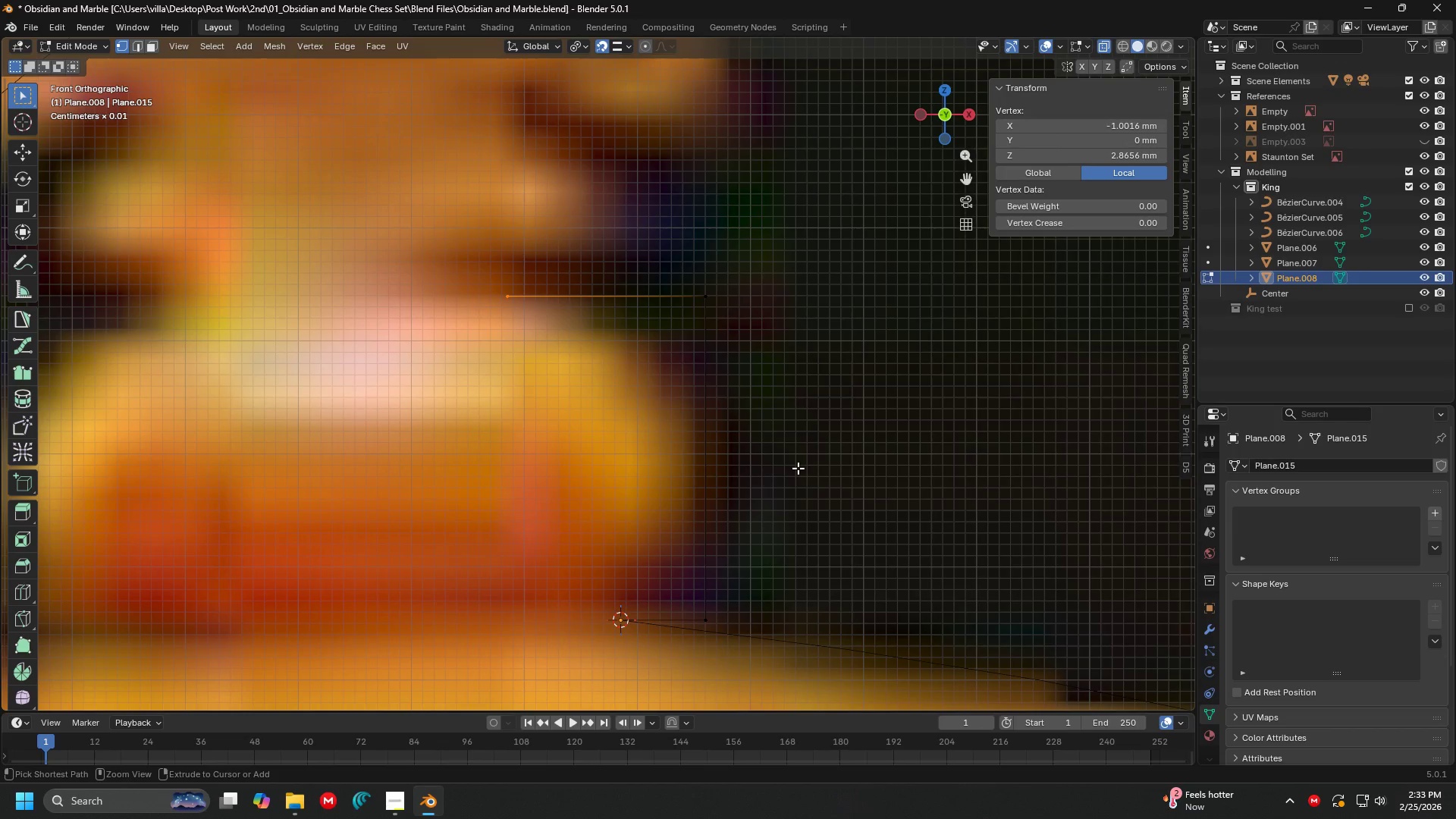 
key(Control+Z)
 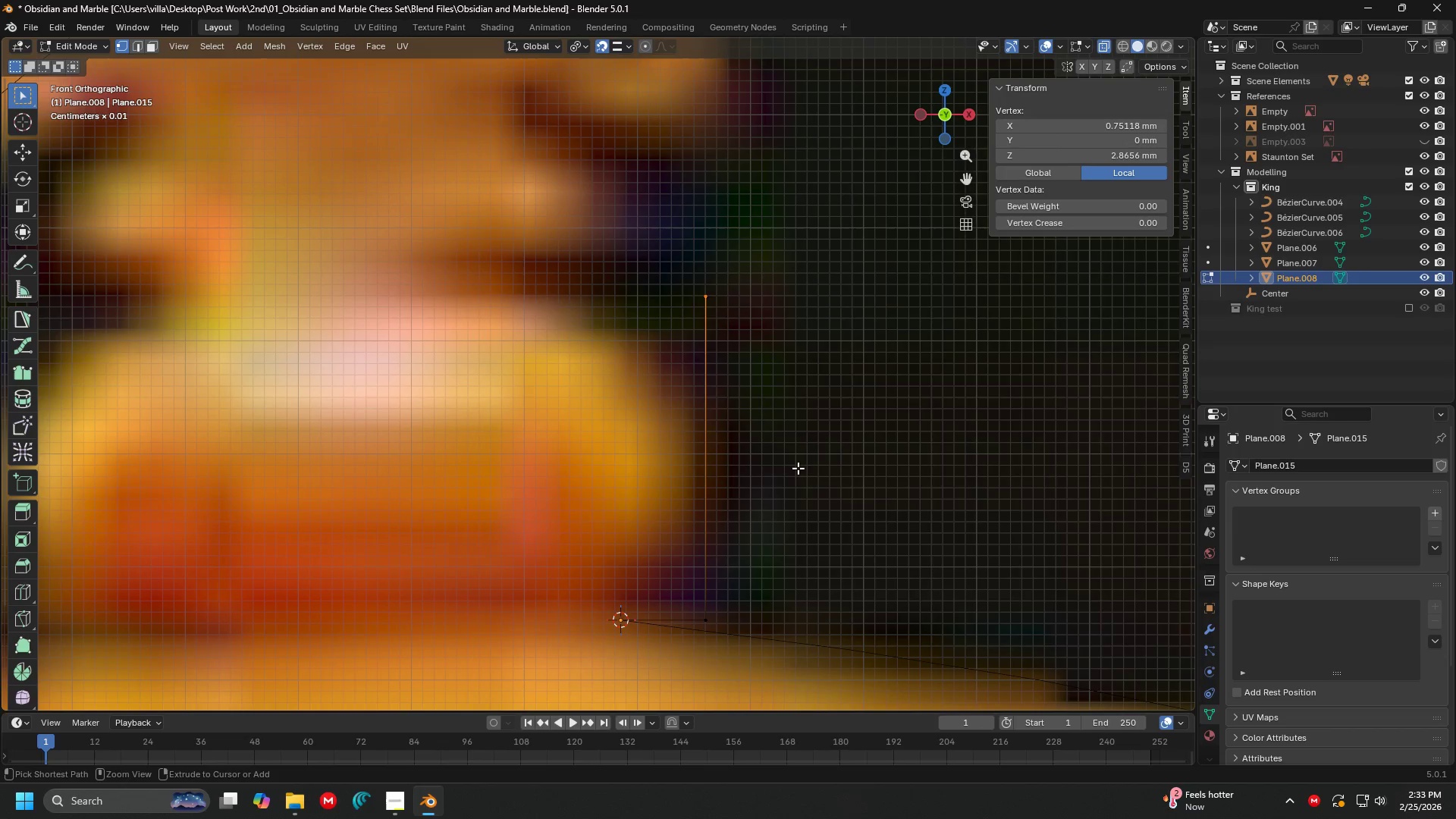 
key(Control+Z)
 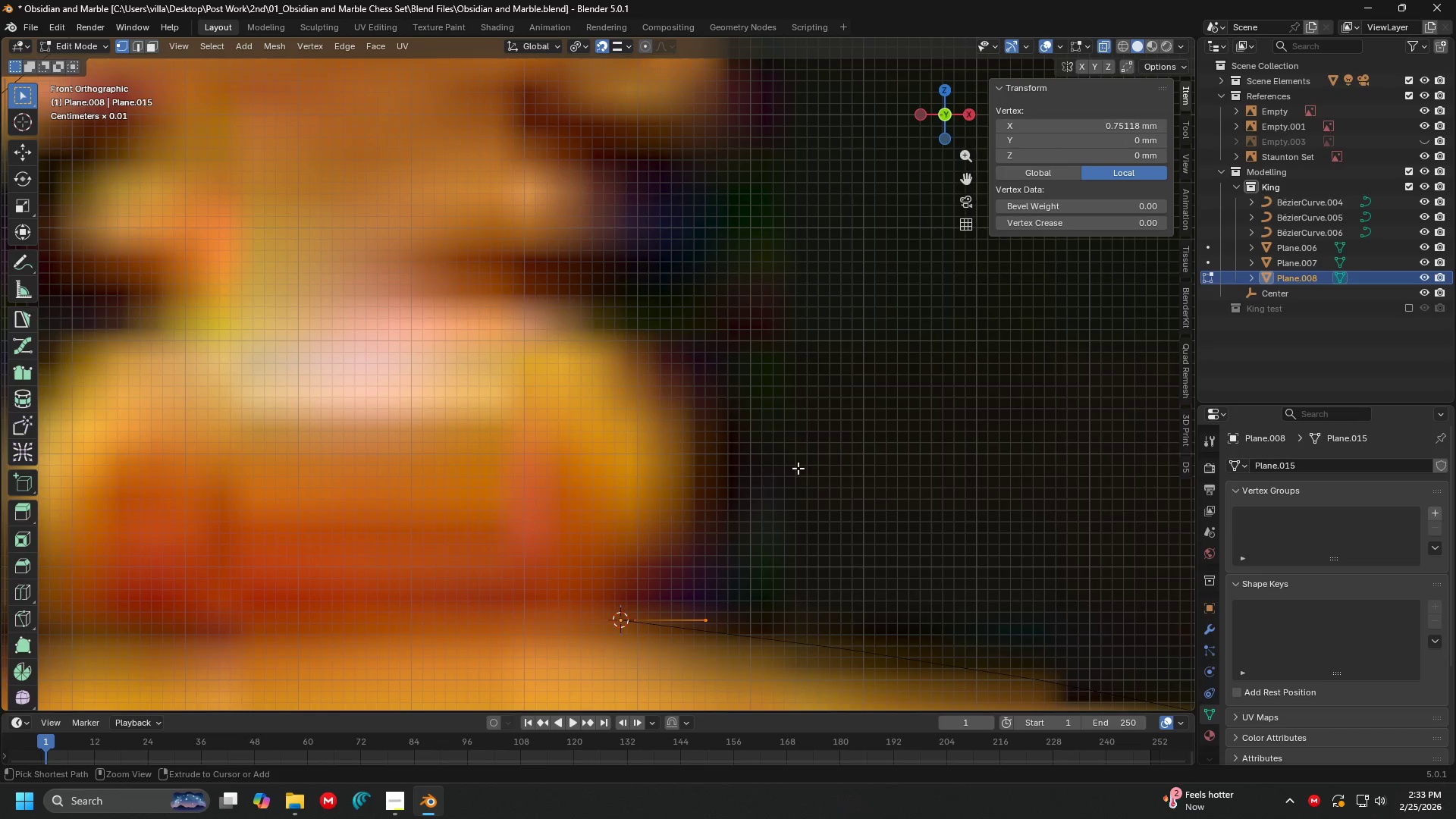 
key(Control+Z)
 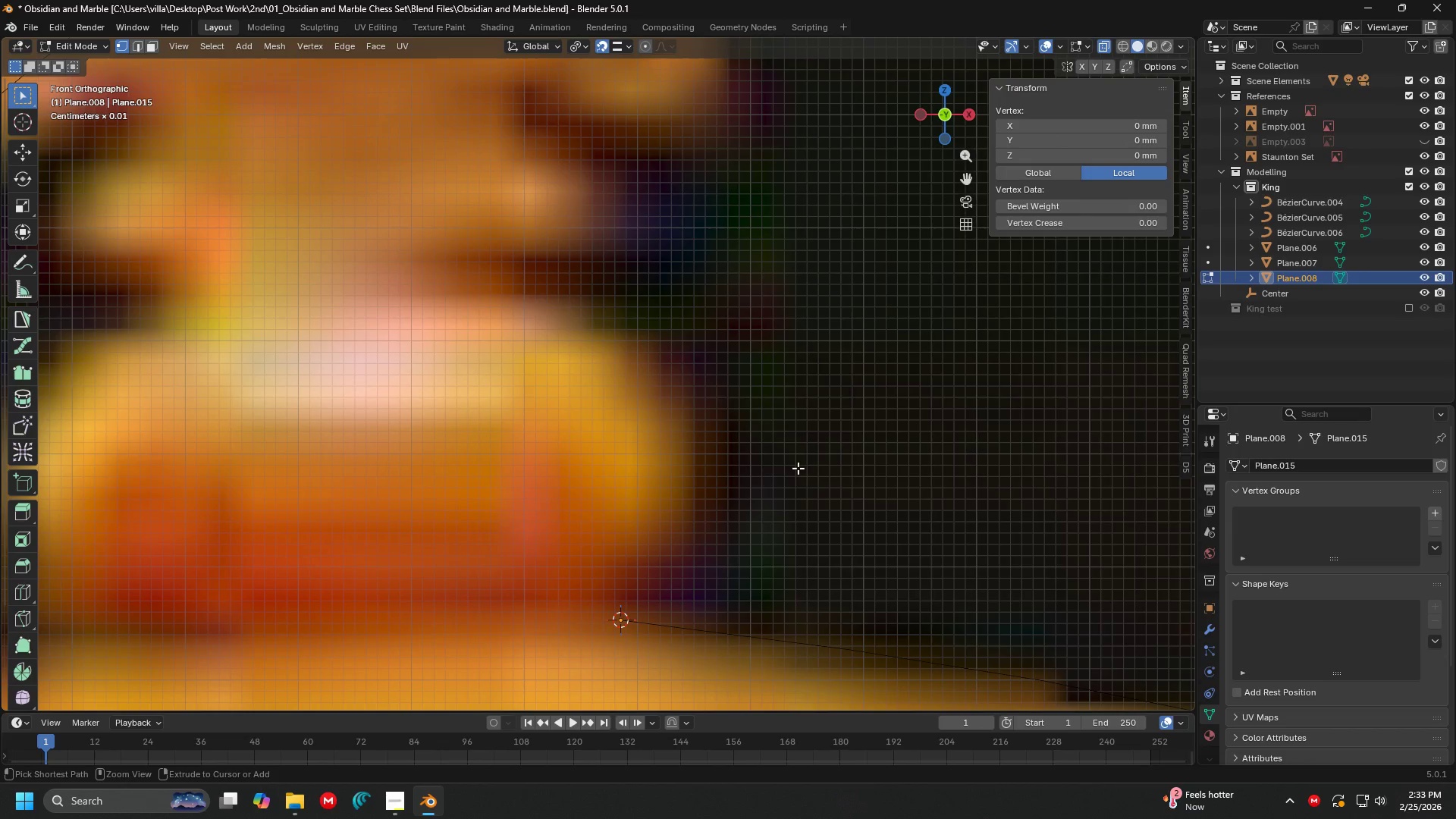 
key(Control+Z)
 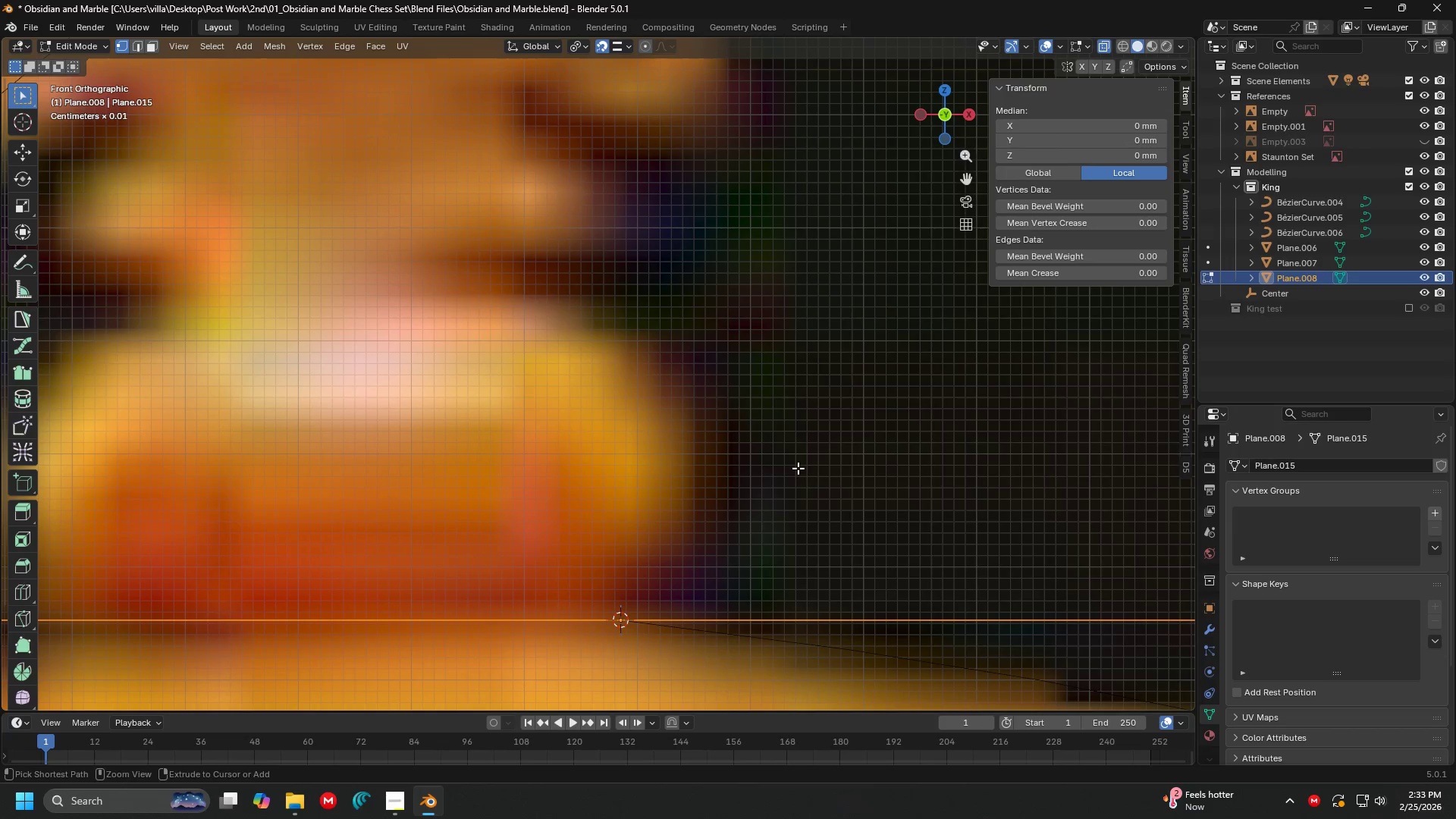 
key(Control+ControlLeft)
 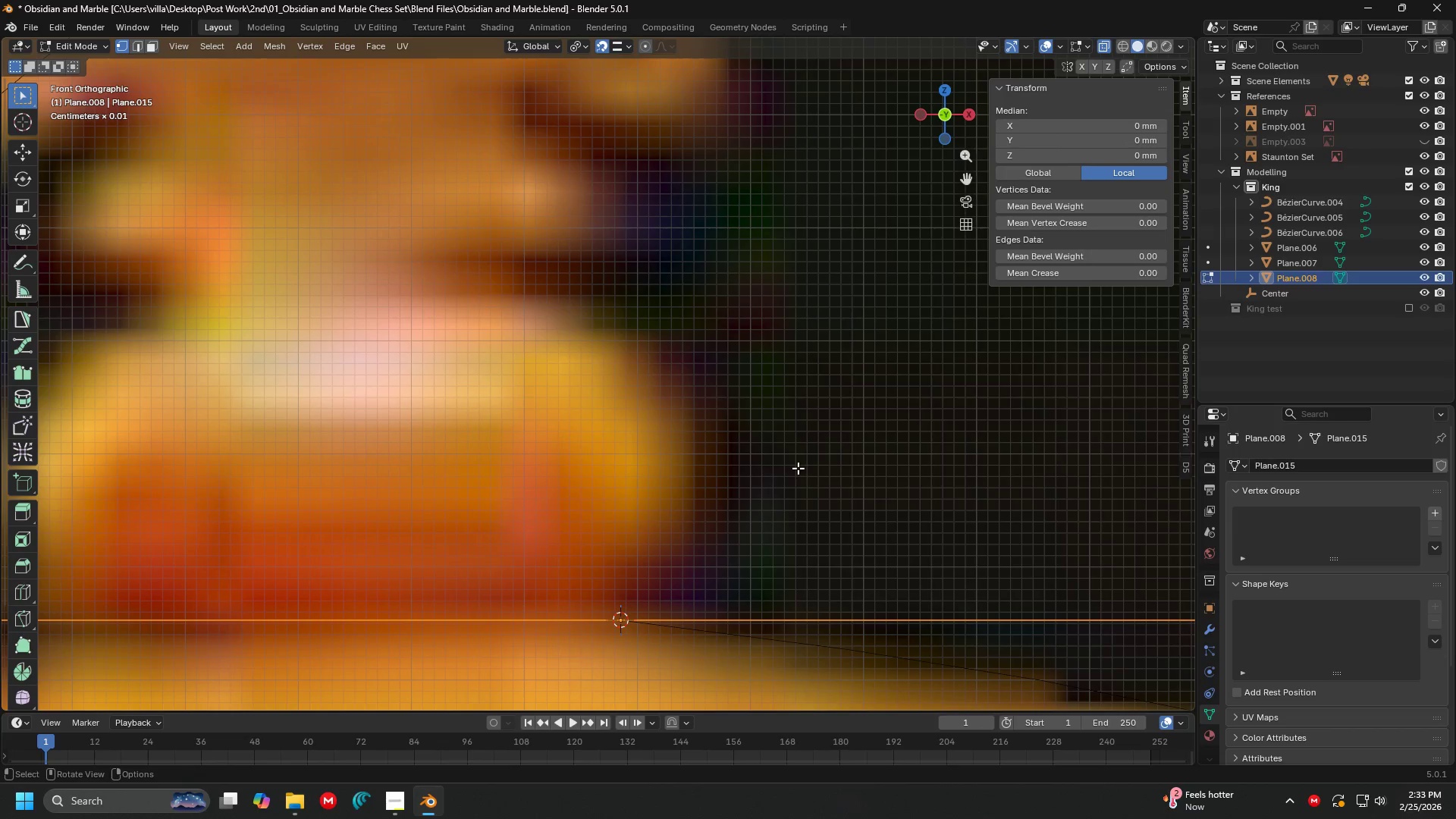 
scroll: coordinate [796, 472], scroll_direction: down, amount: 3.0
 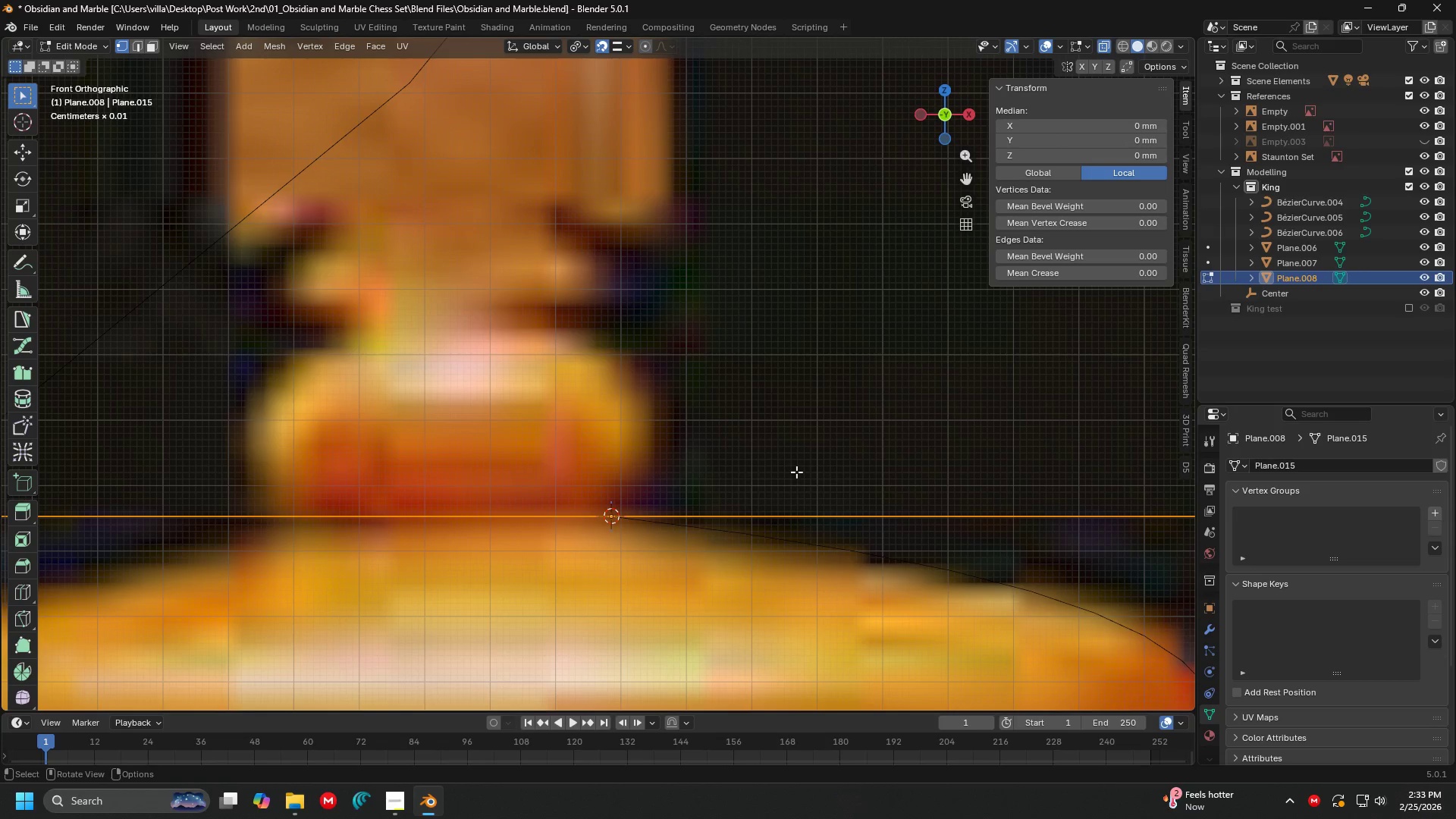 
key(Delete)
 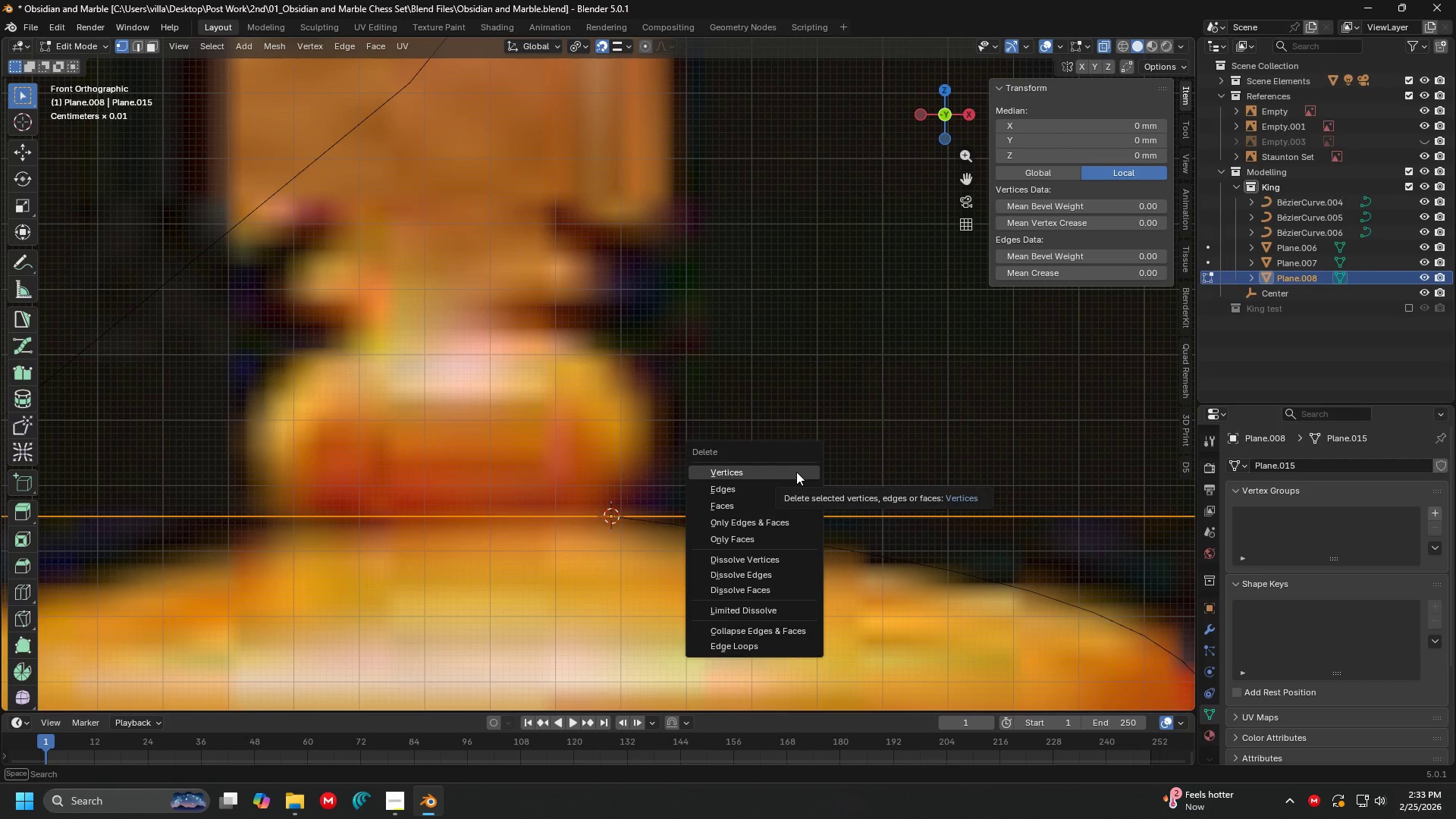 
left_click([796, 472])
 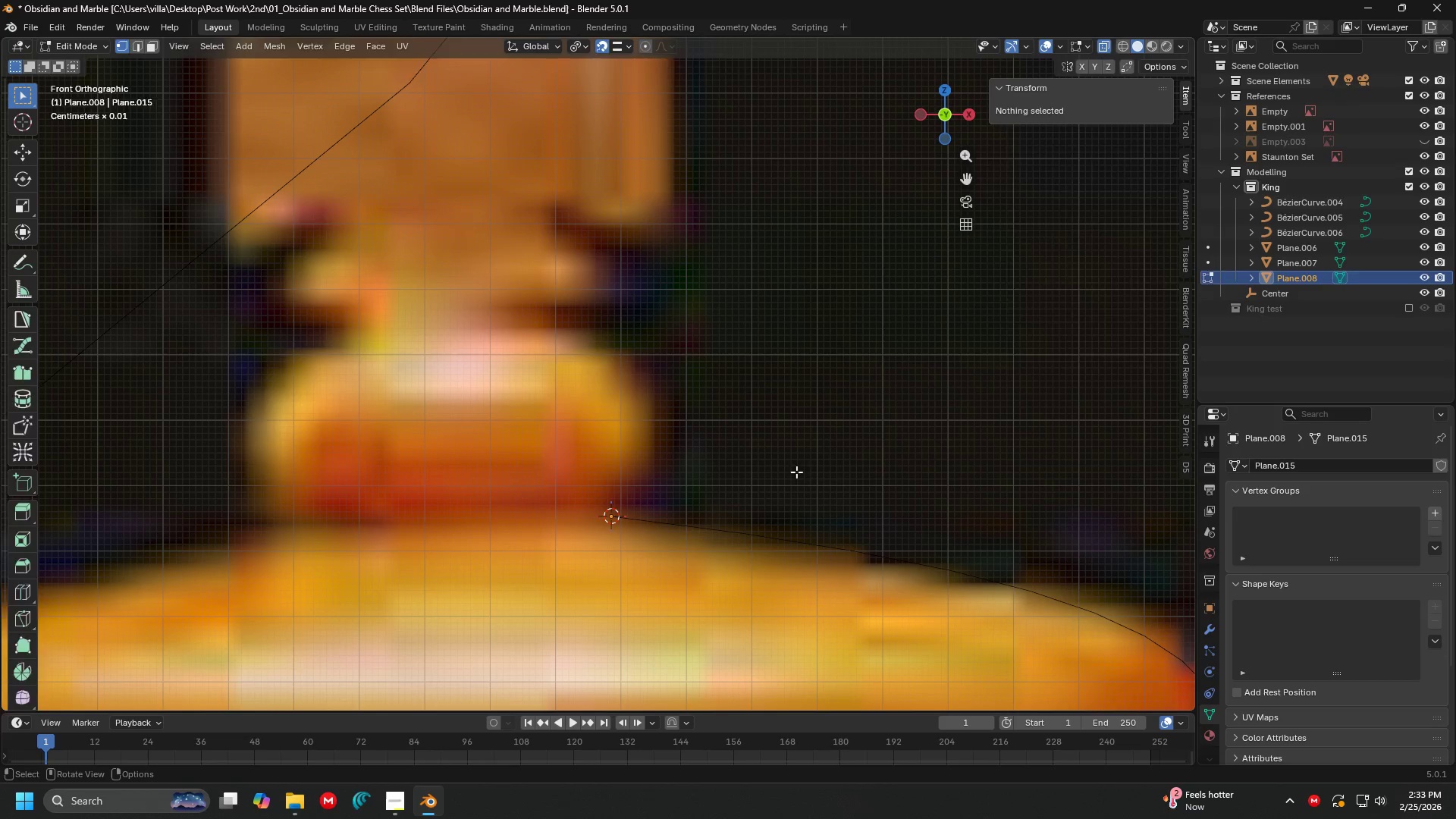 
key(Tab)
 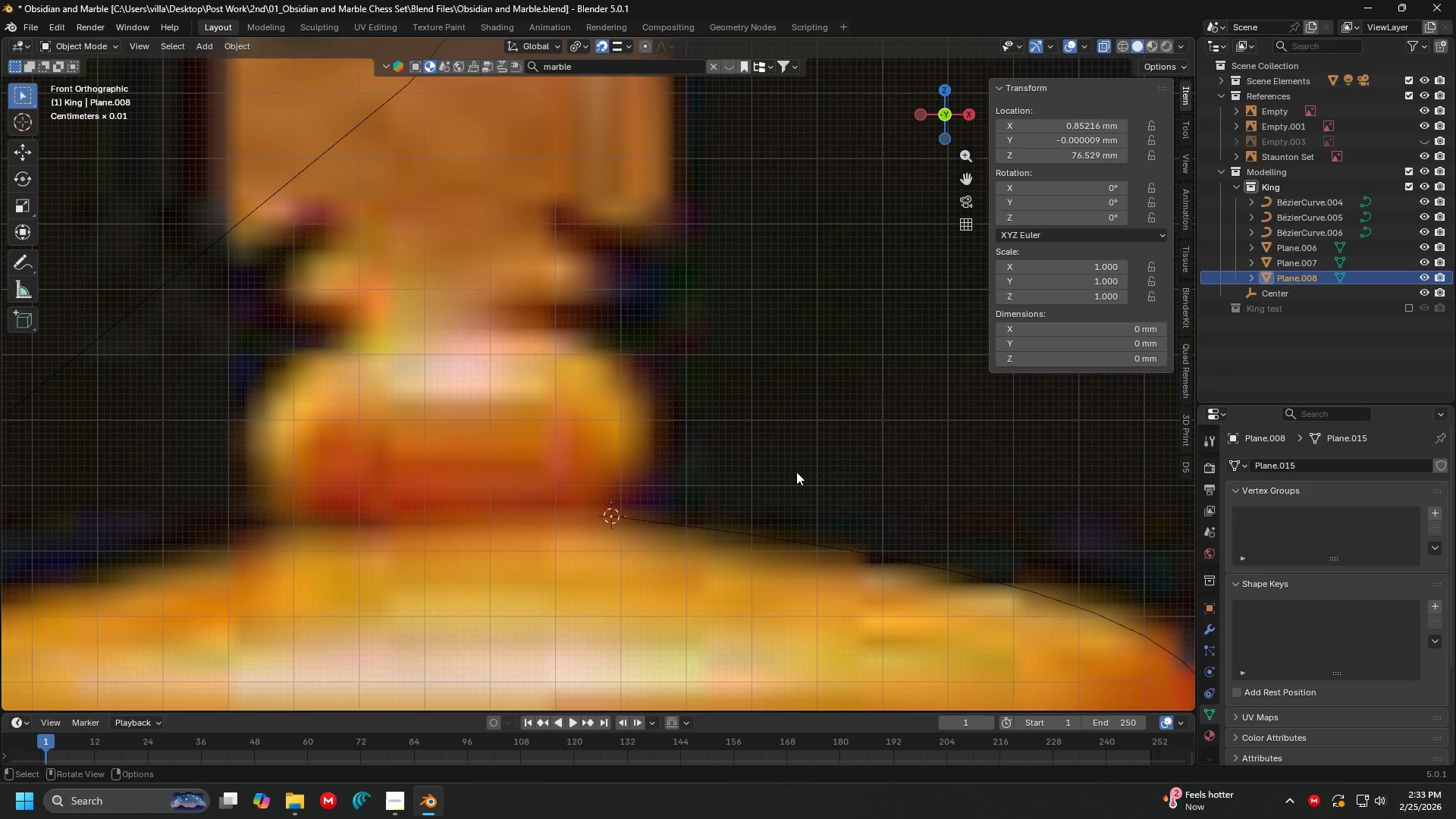 
key(Shift+ShiftLeft)
 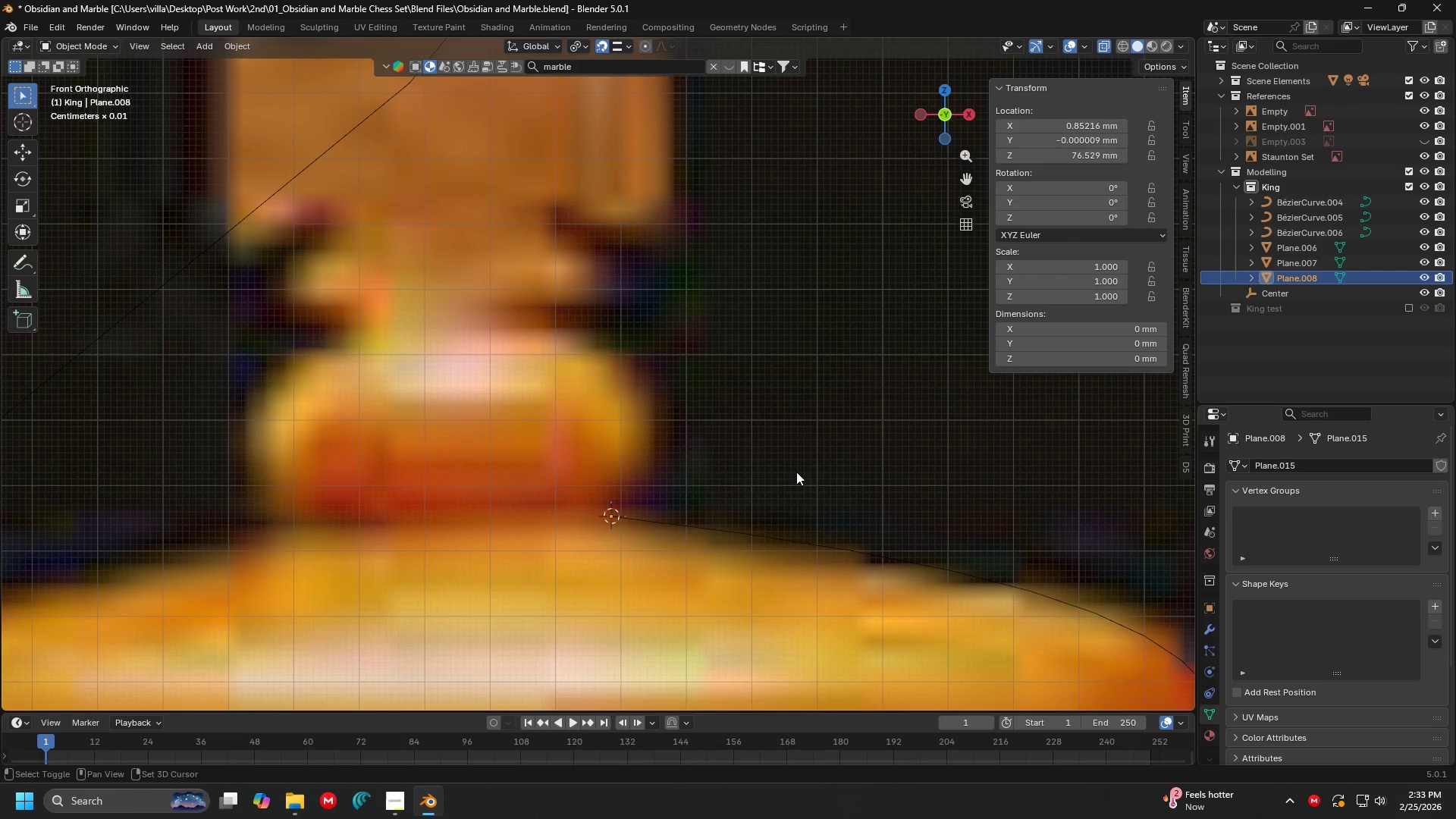 
key(Shift+A)
 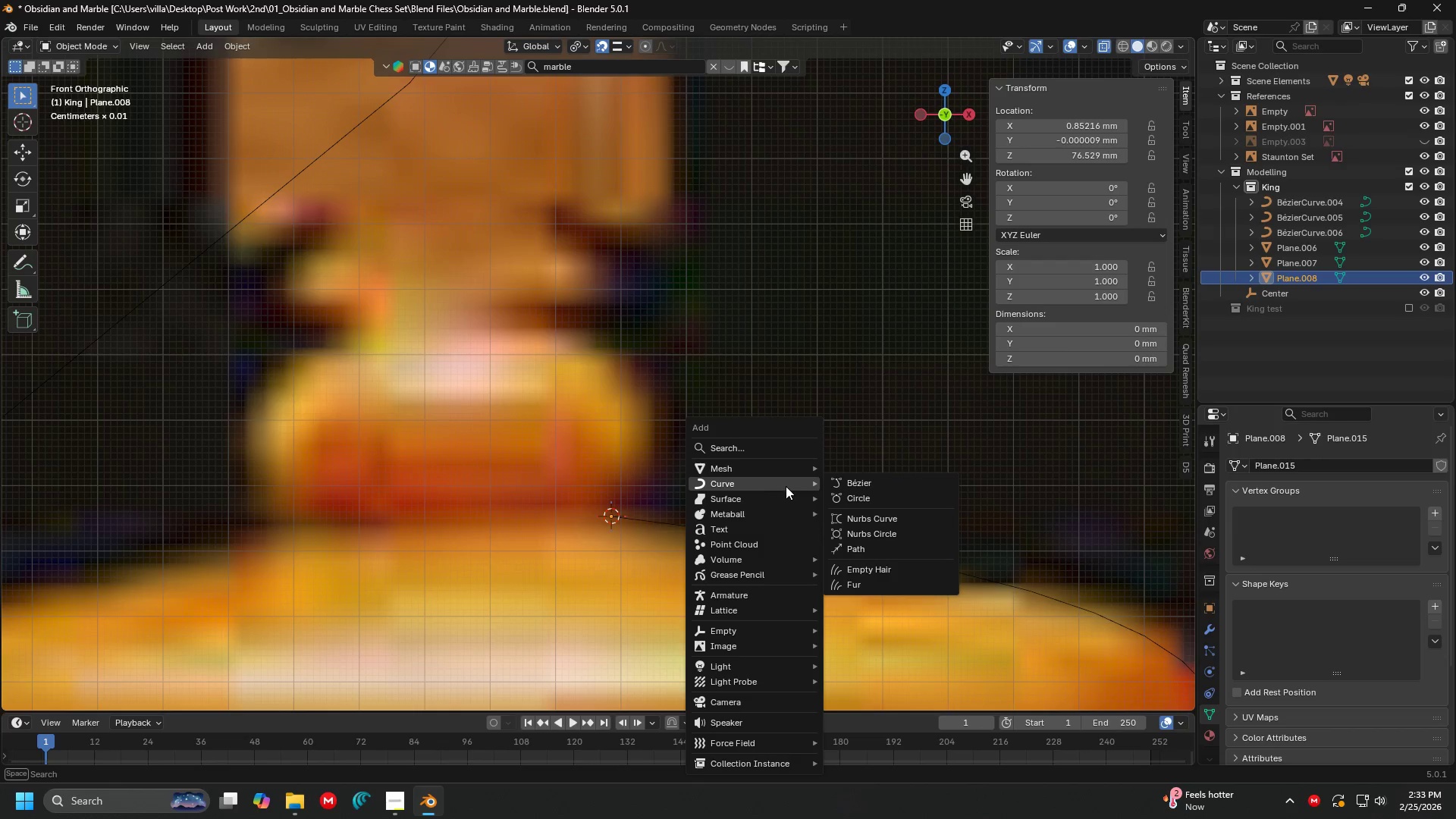 
double_click([854, 486])
 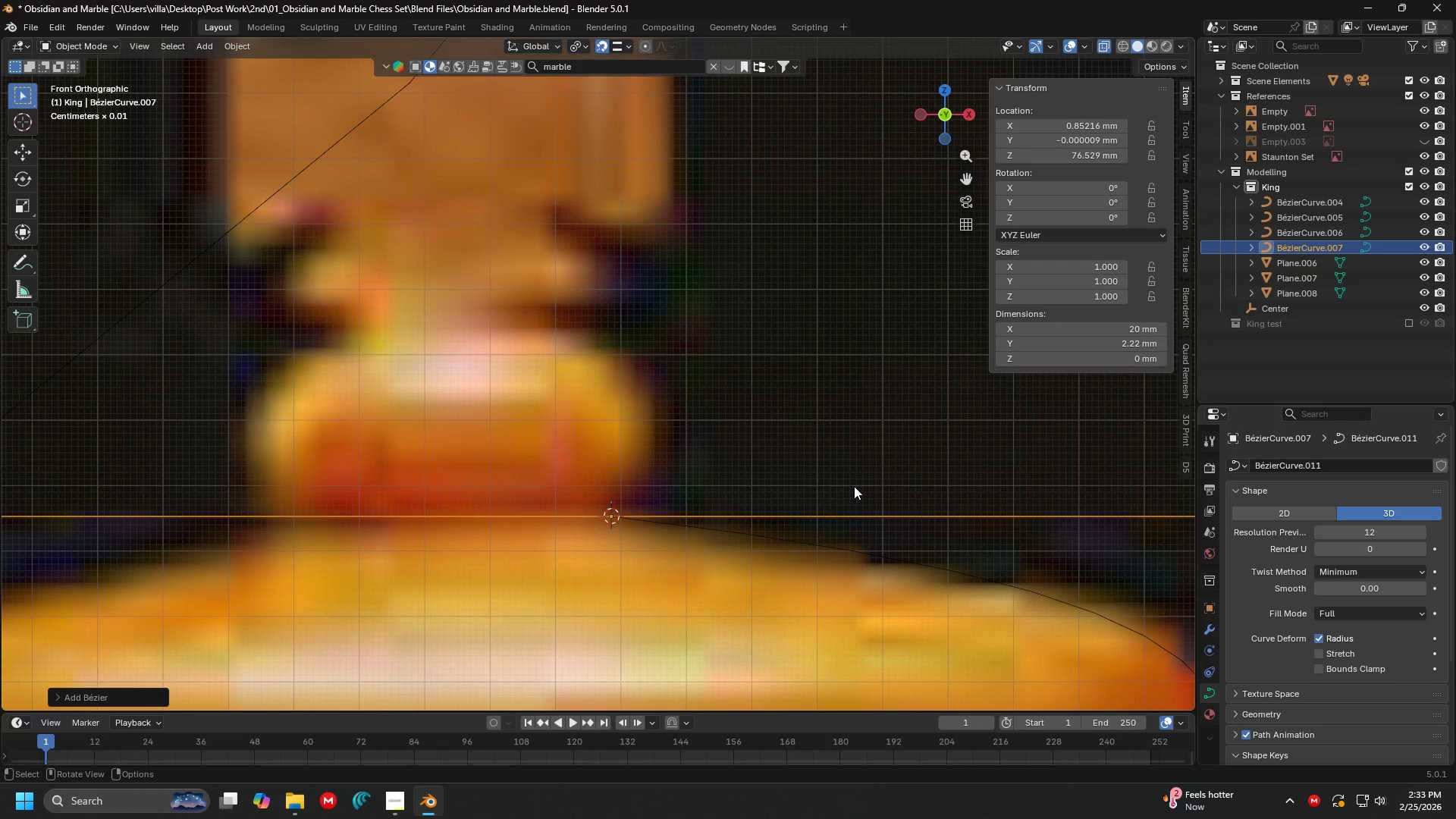 
type(rx90)
 